 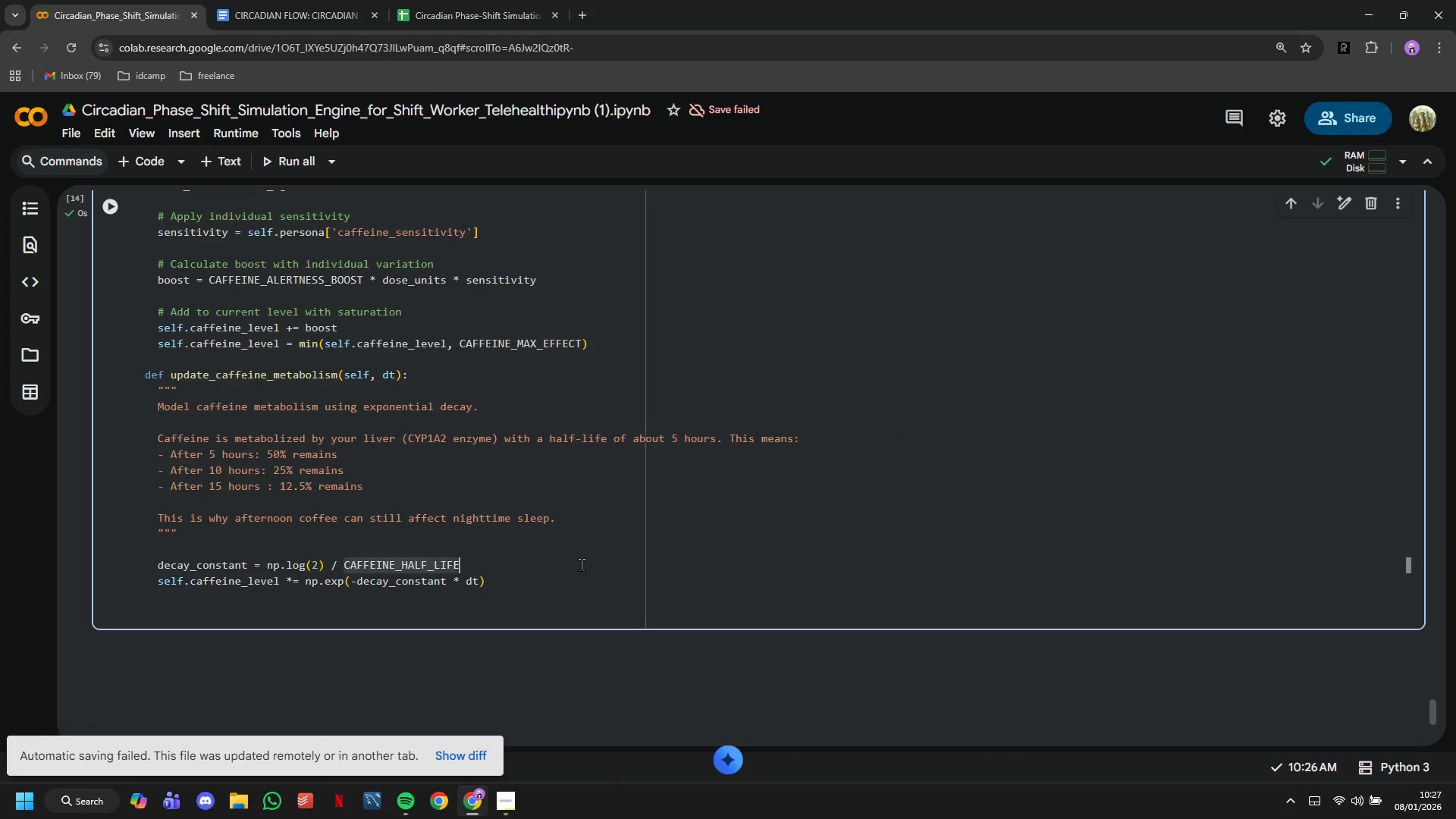 
scroll: coordinate [581, 564], scroll_direction: up, amount: 14.0
 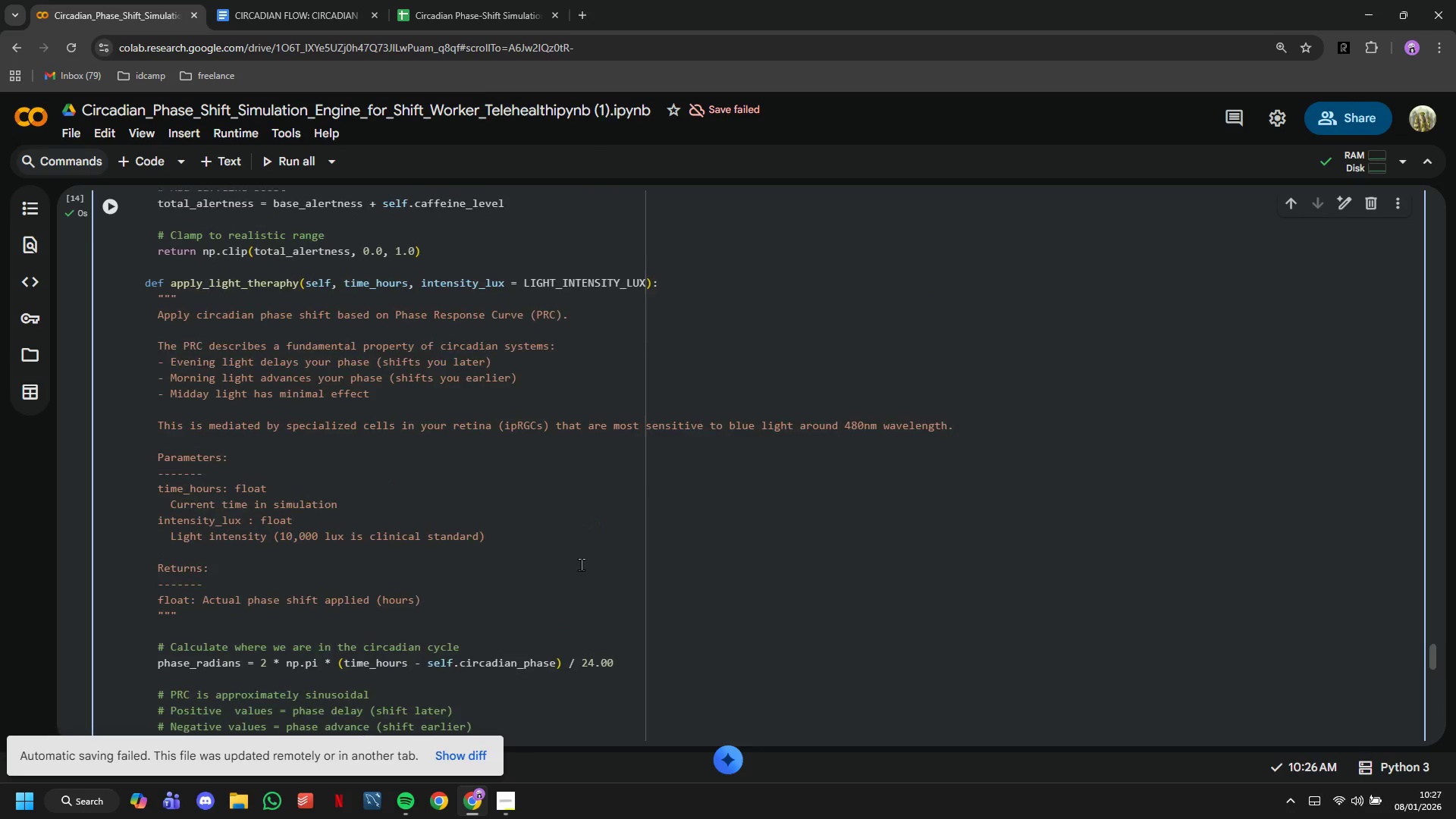 
scroll: coordinate [596, 601], scroll_direction: down, amount: 10.0
 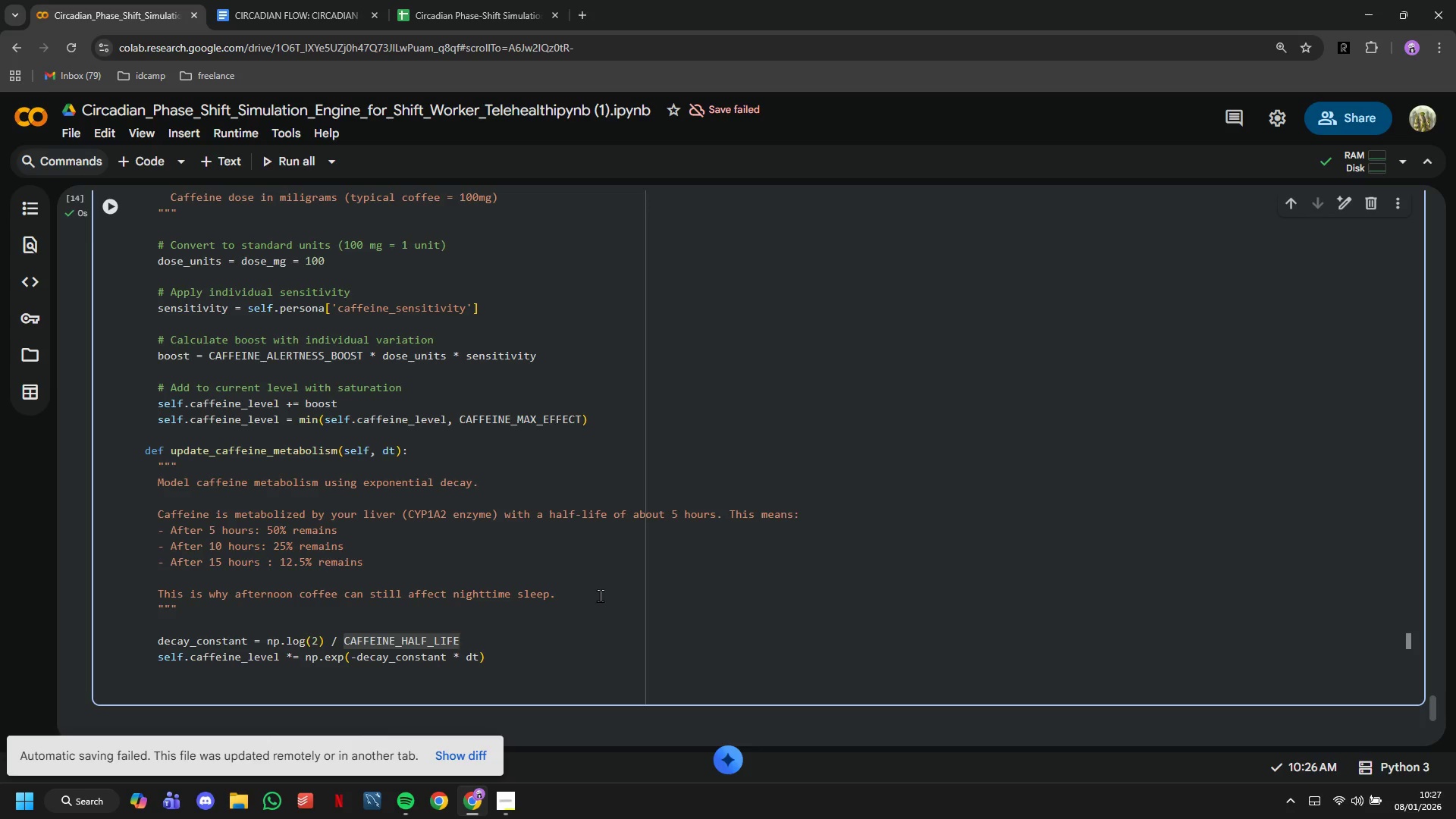 
wait(18.09)
 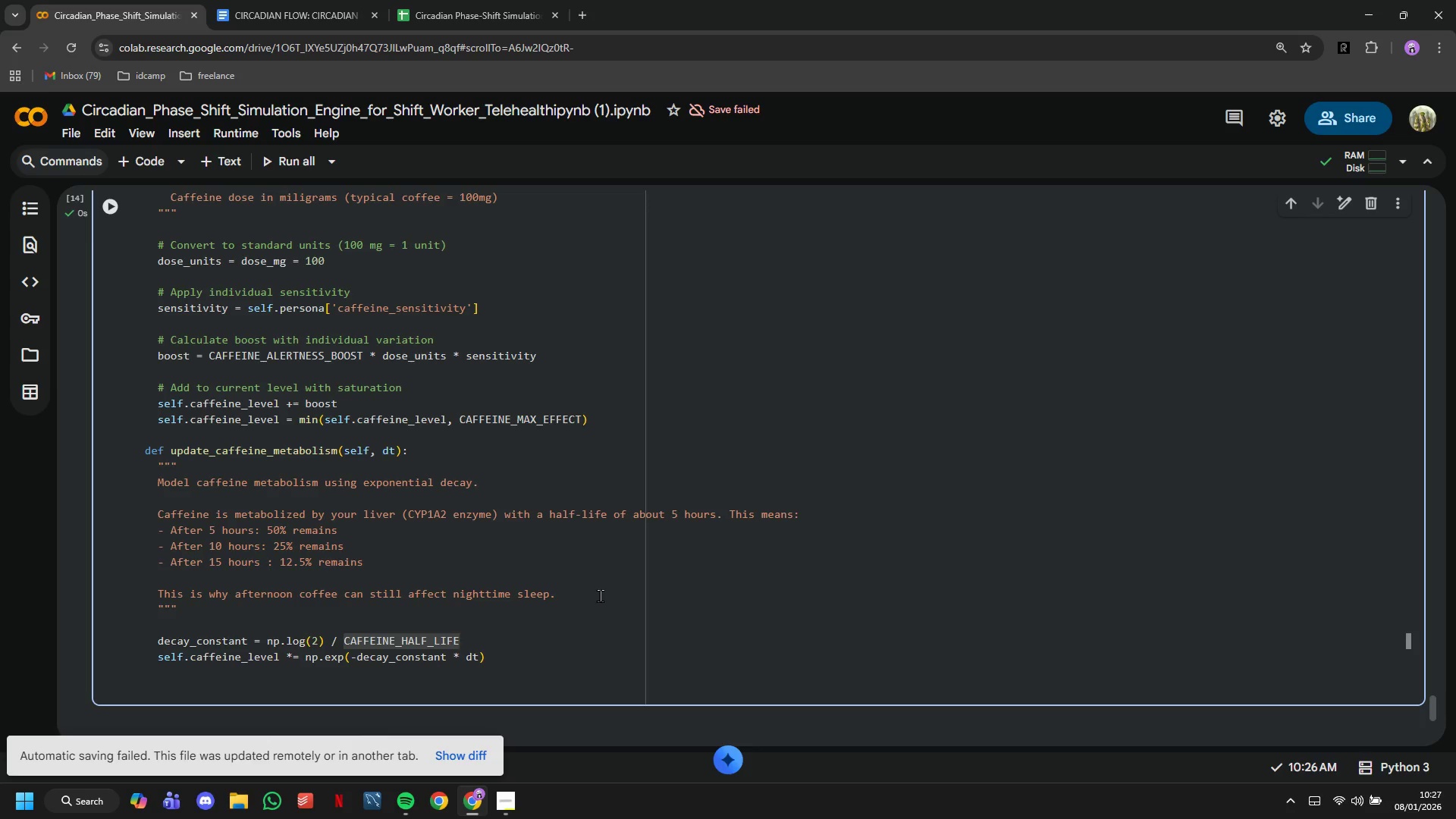 
key(ArrowDown)
 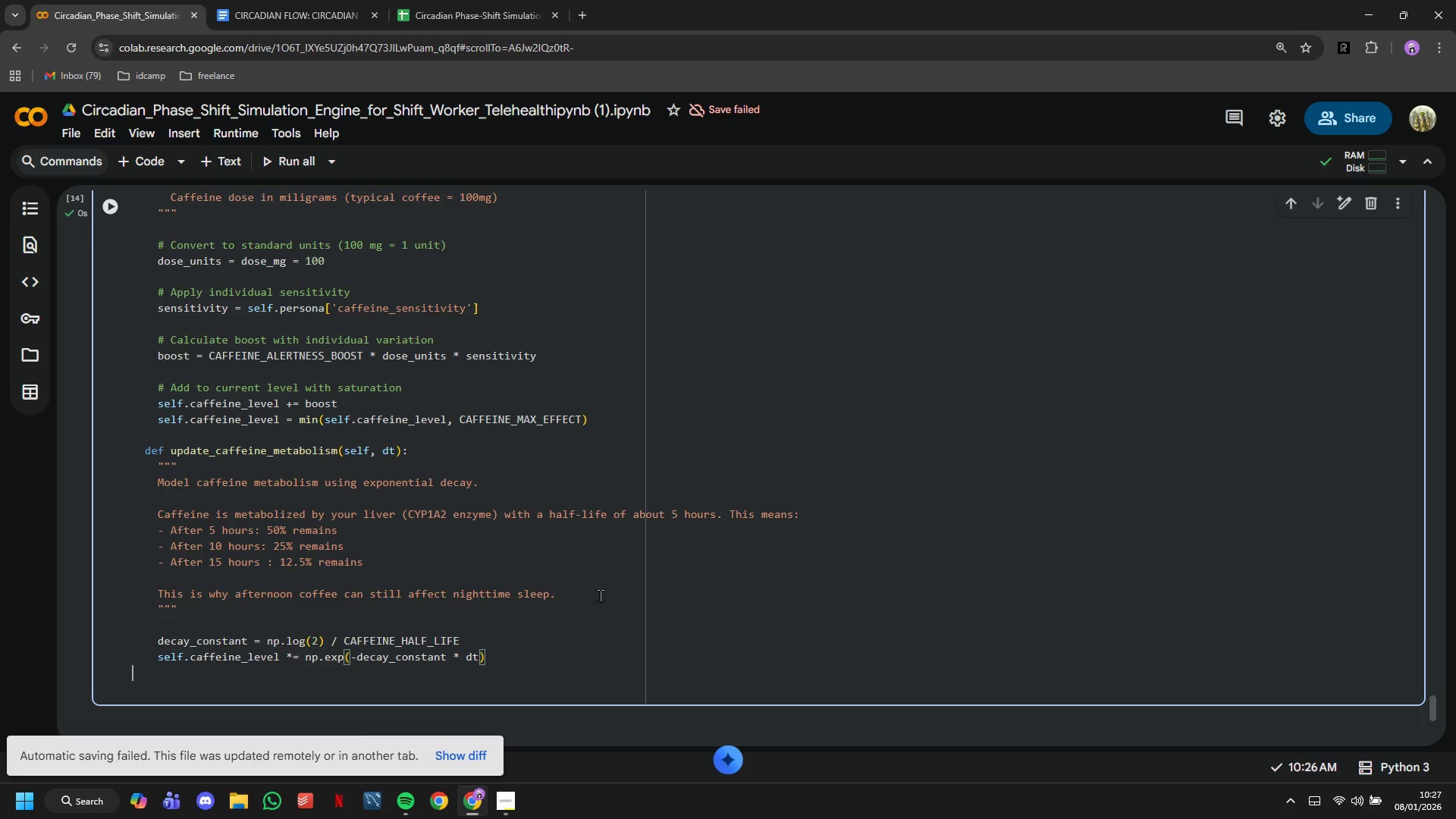 
key(ArrowDown)
 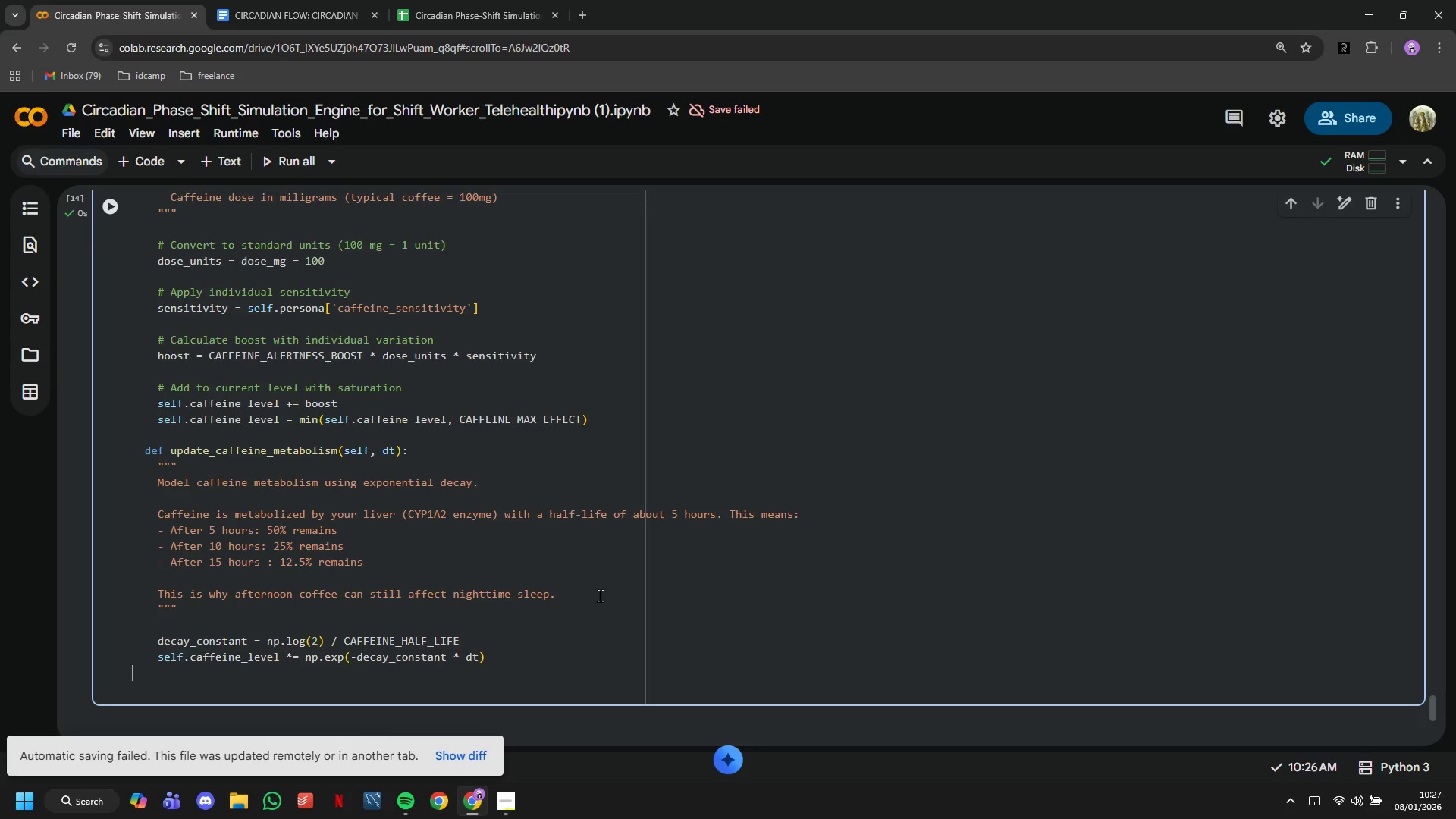 
key(ArrowDown)
 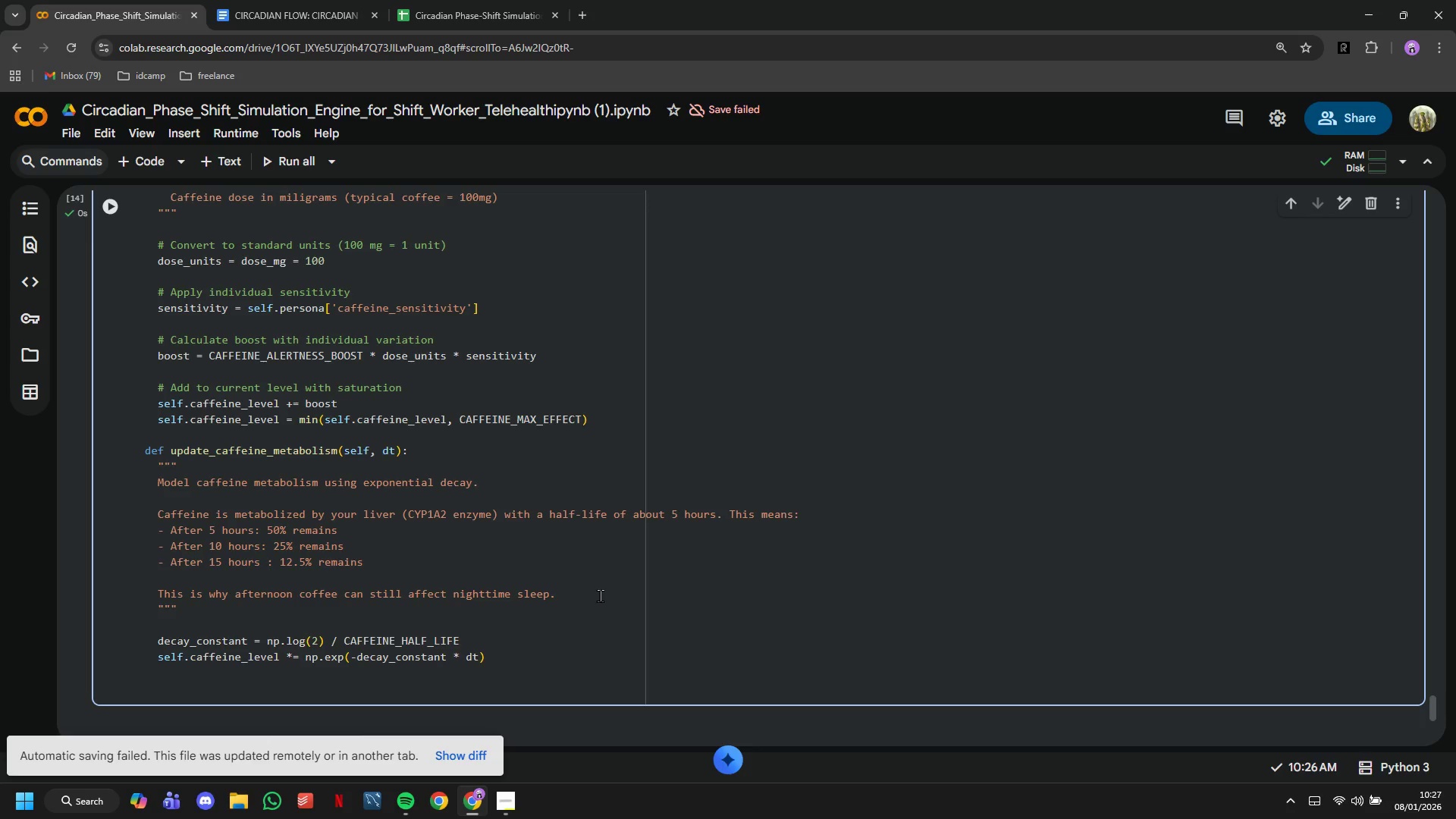 
type(def simulate-)
key(Backspace)
type(_timestep =)
key(Backspace)
key(Backspace)
type((self, time_hou)
 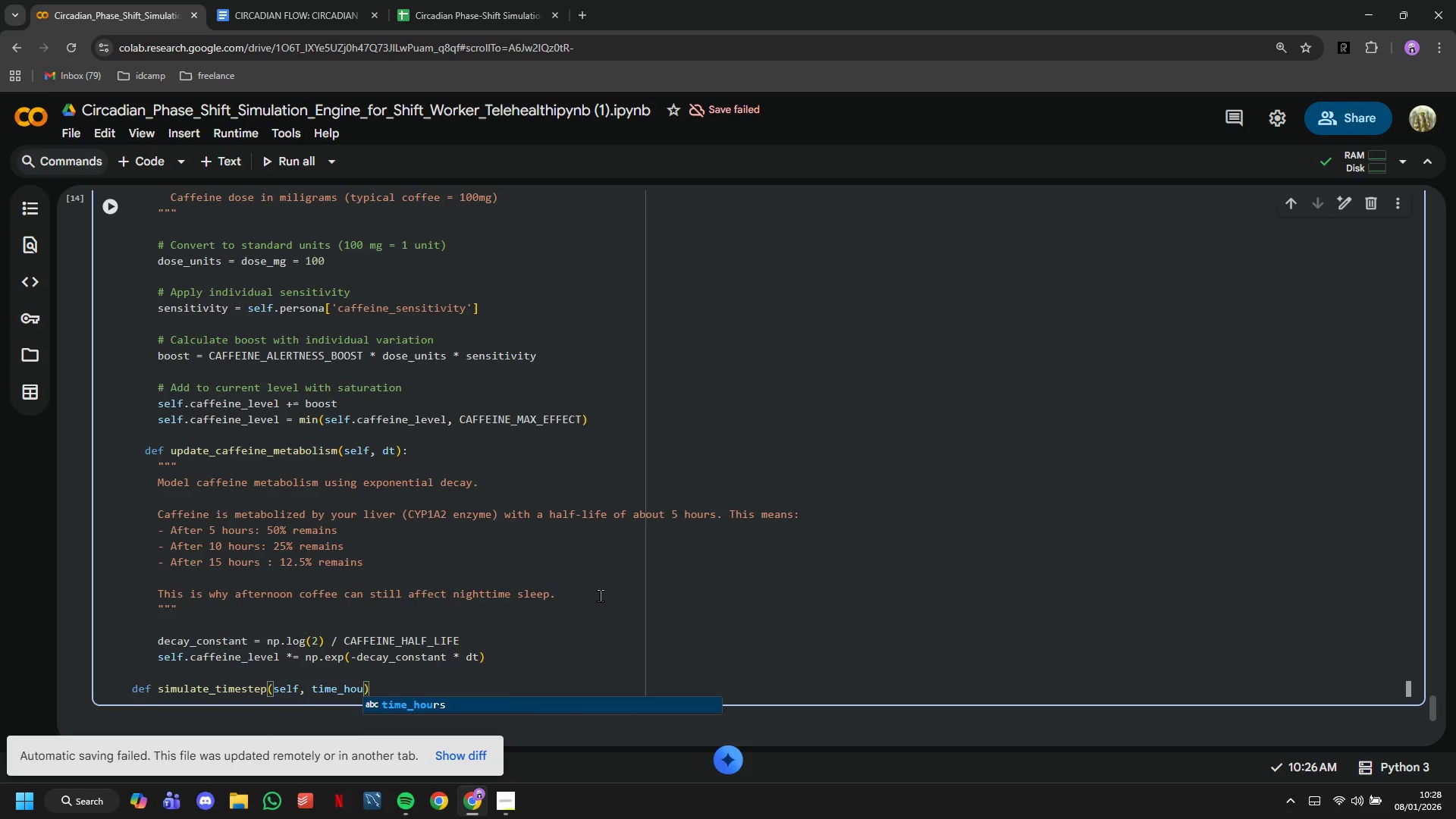 
wait(28.88)
 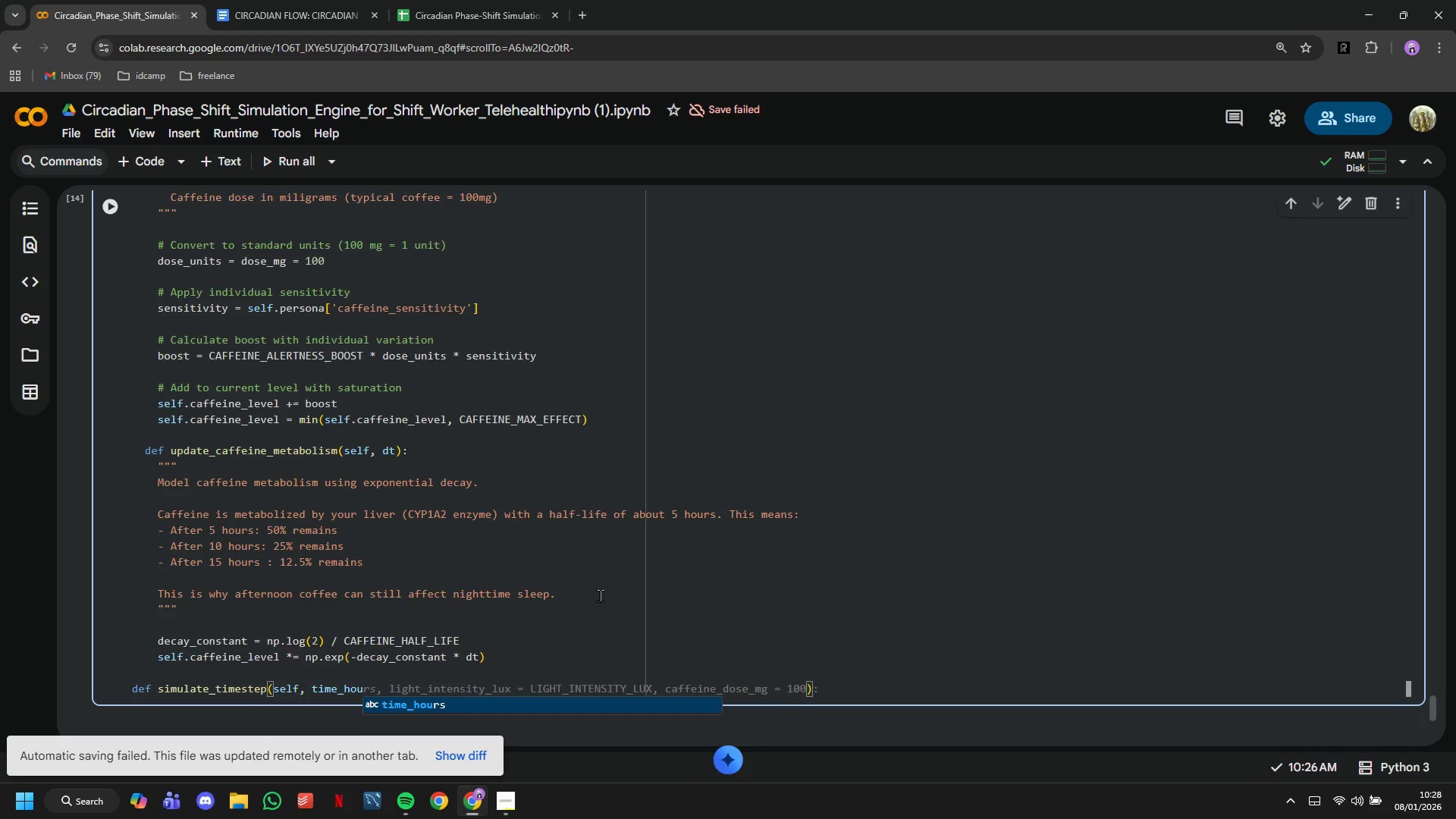 
type(rs, )
 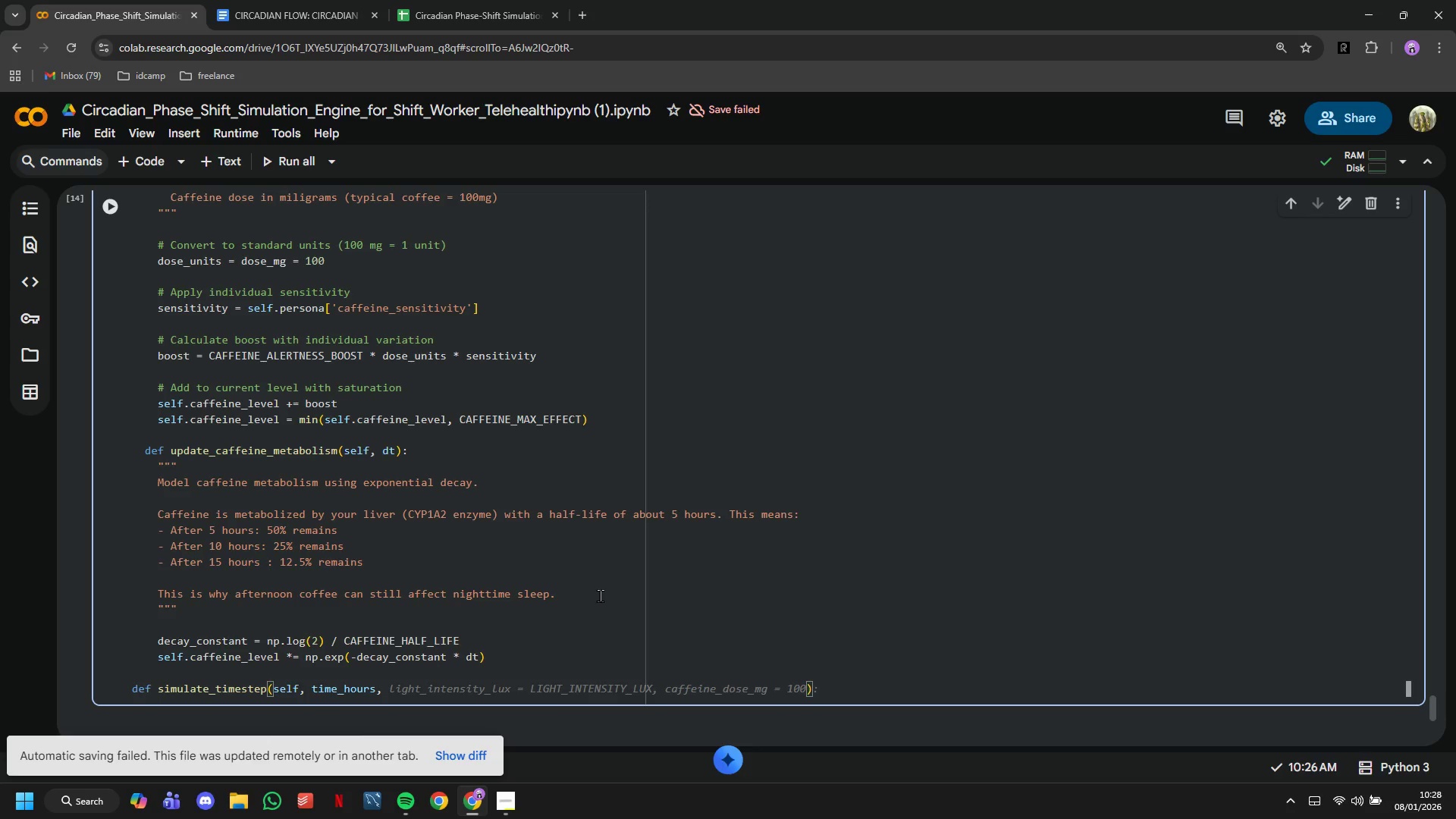 
type(dtm)
key(Backspace)
type(, is_sleeping,)
 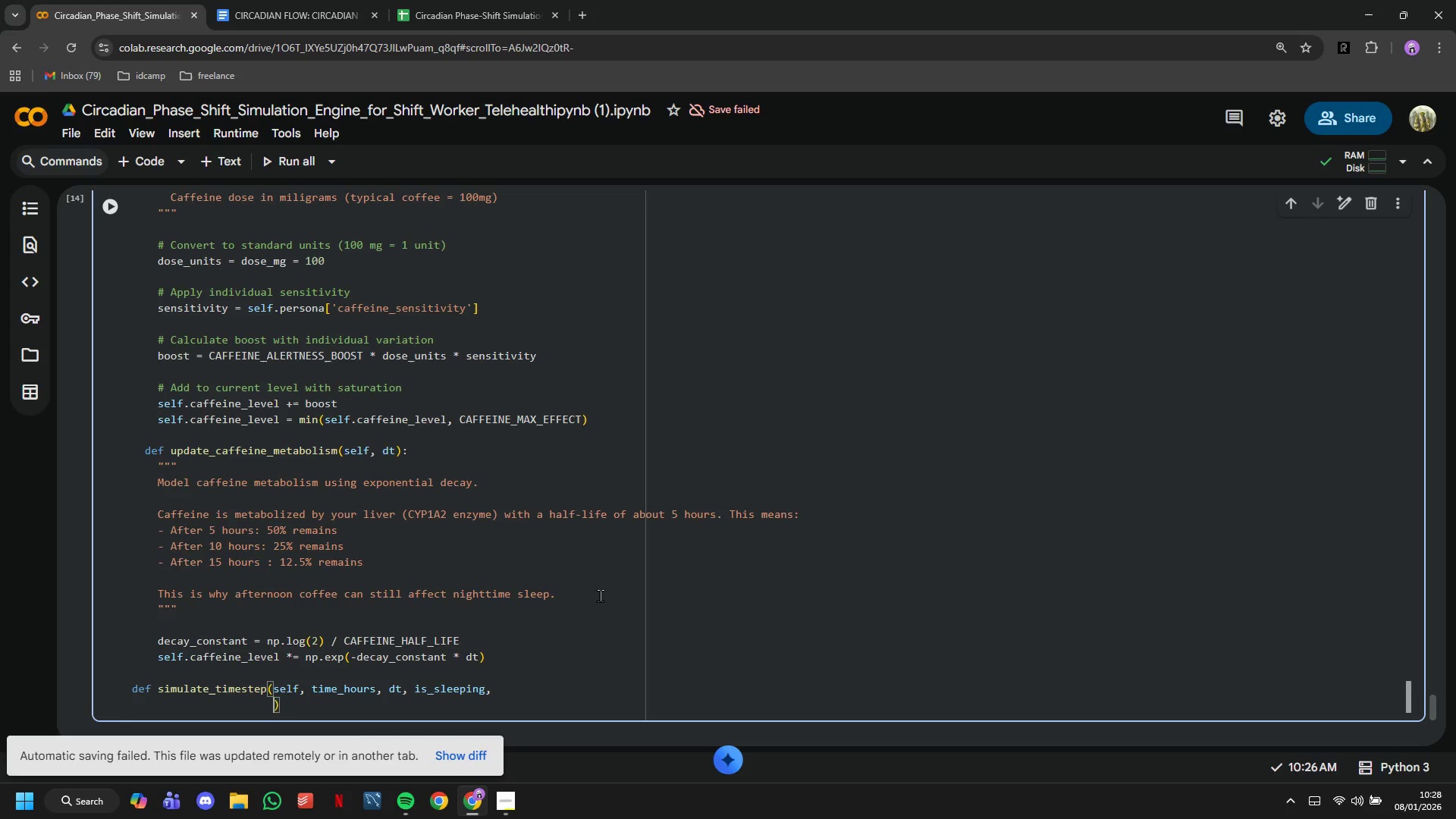 
 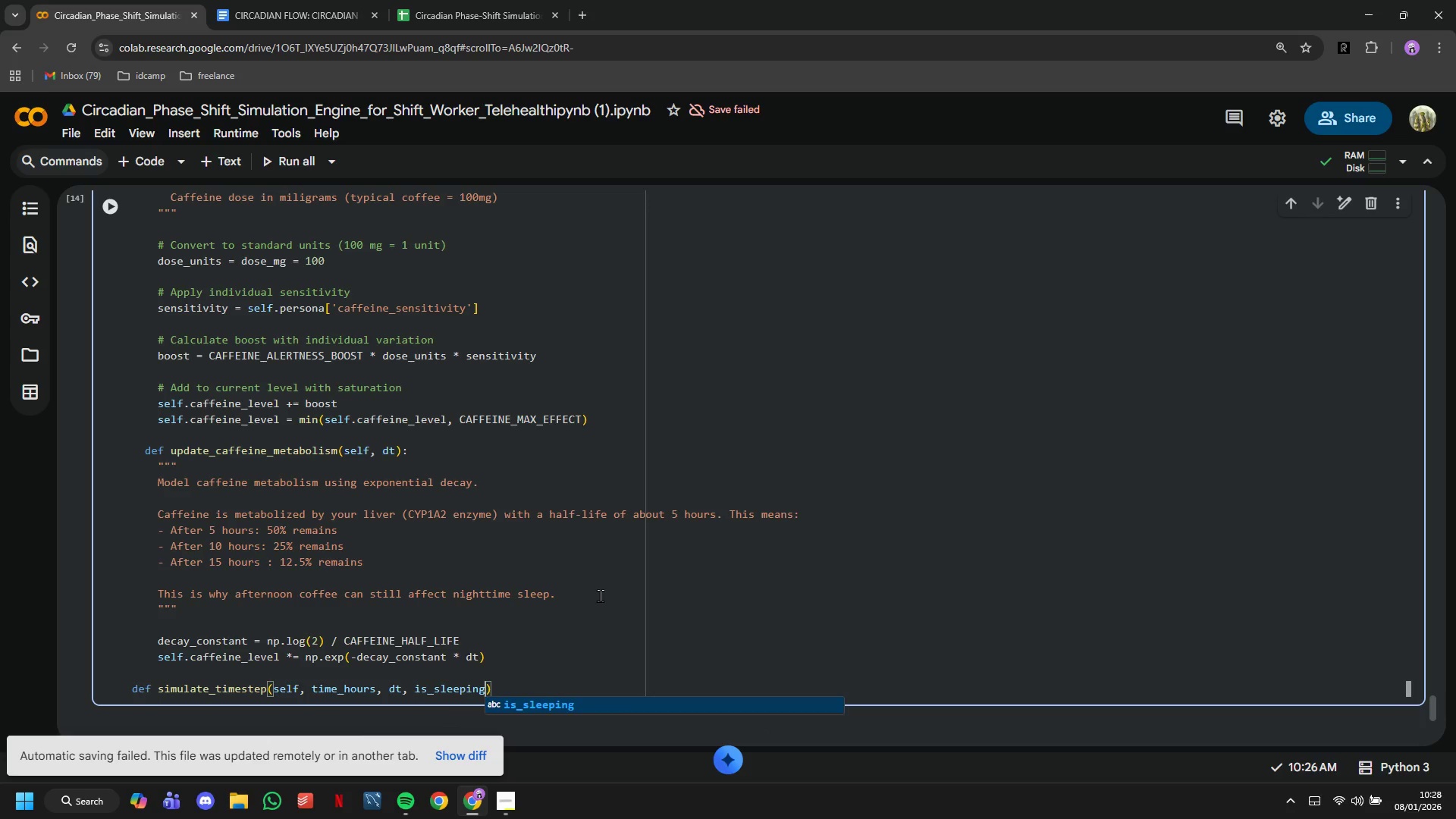 
key(Enter)
 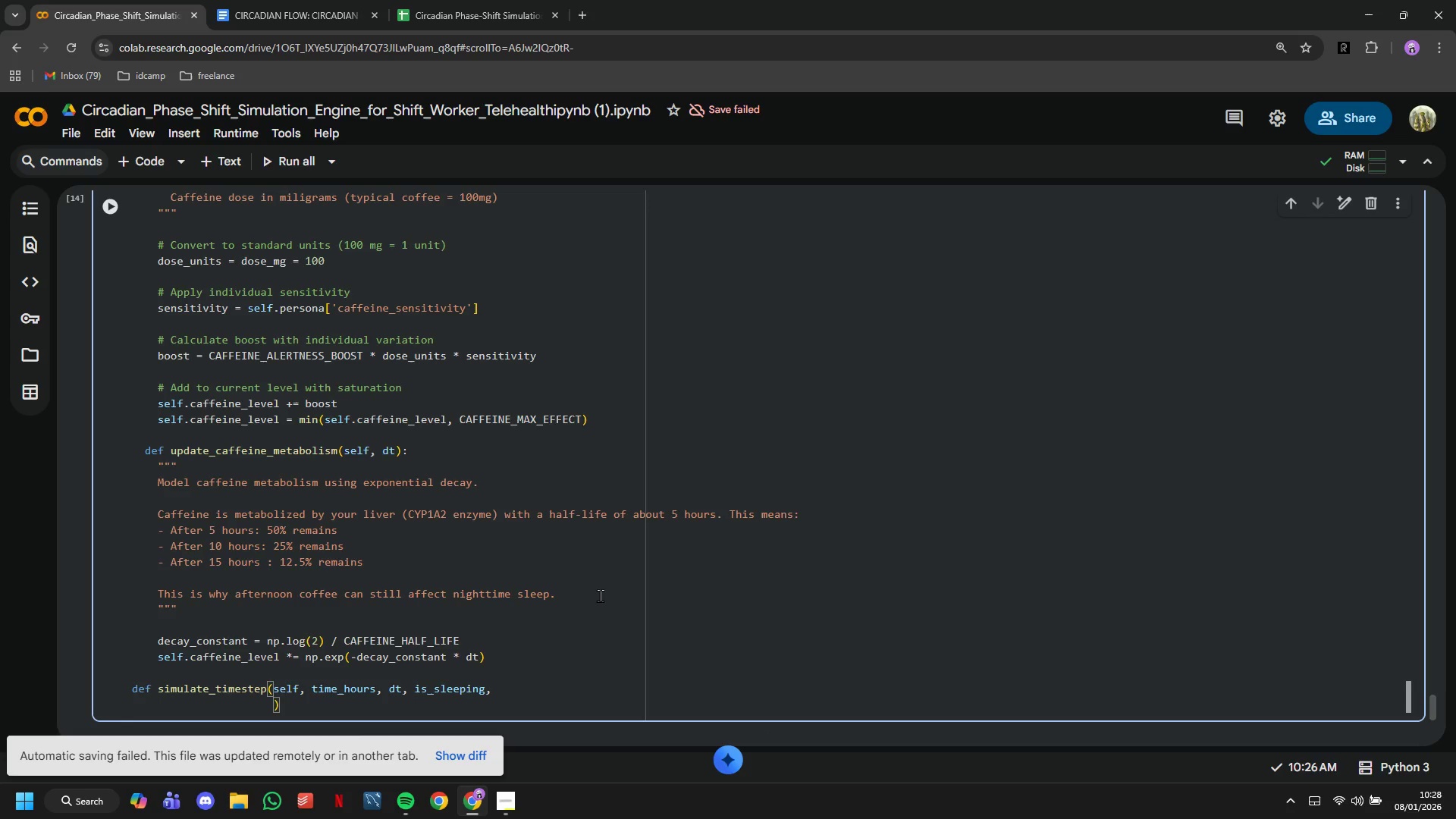 
type(light_lux=0, caffeine_mg=0)
 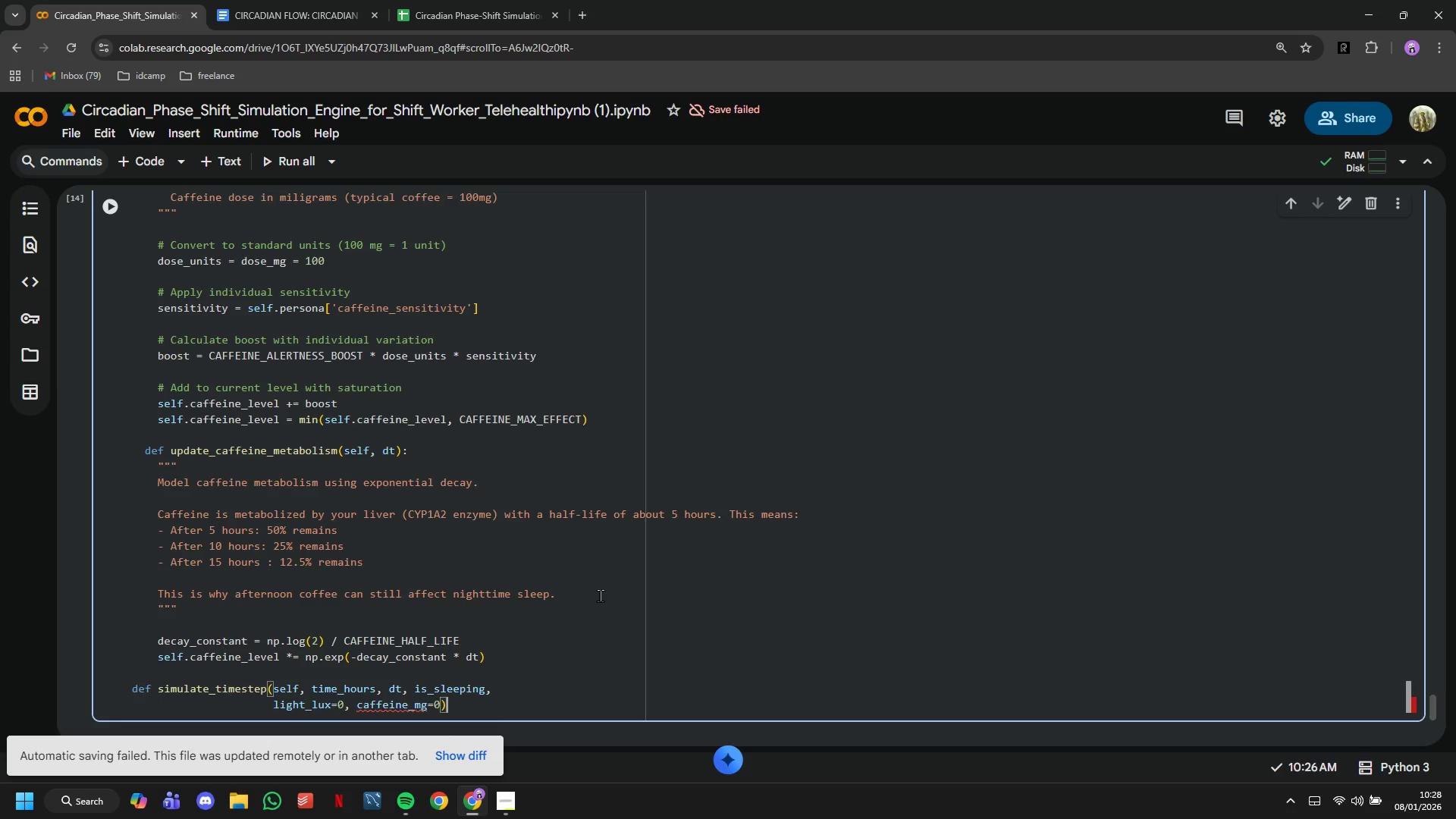 
key(ArrowRight)
 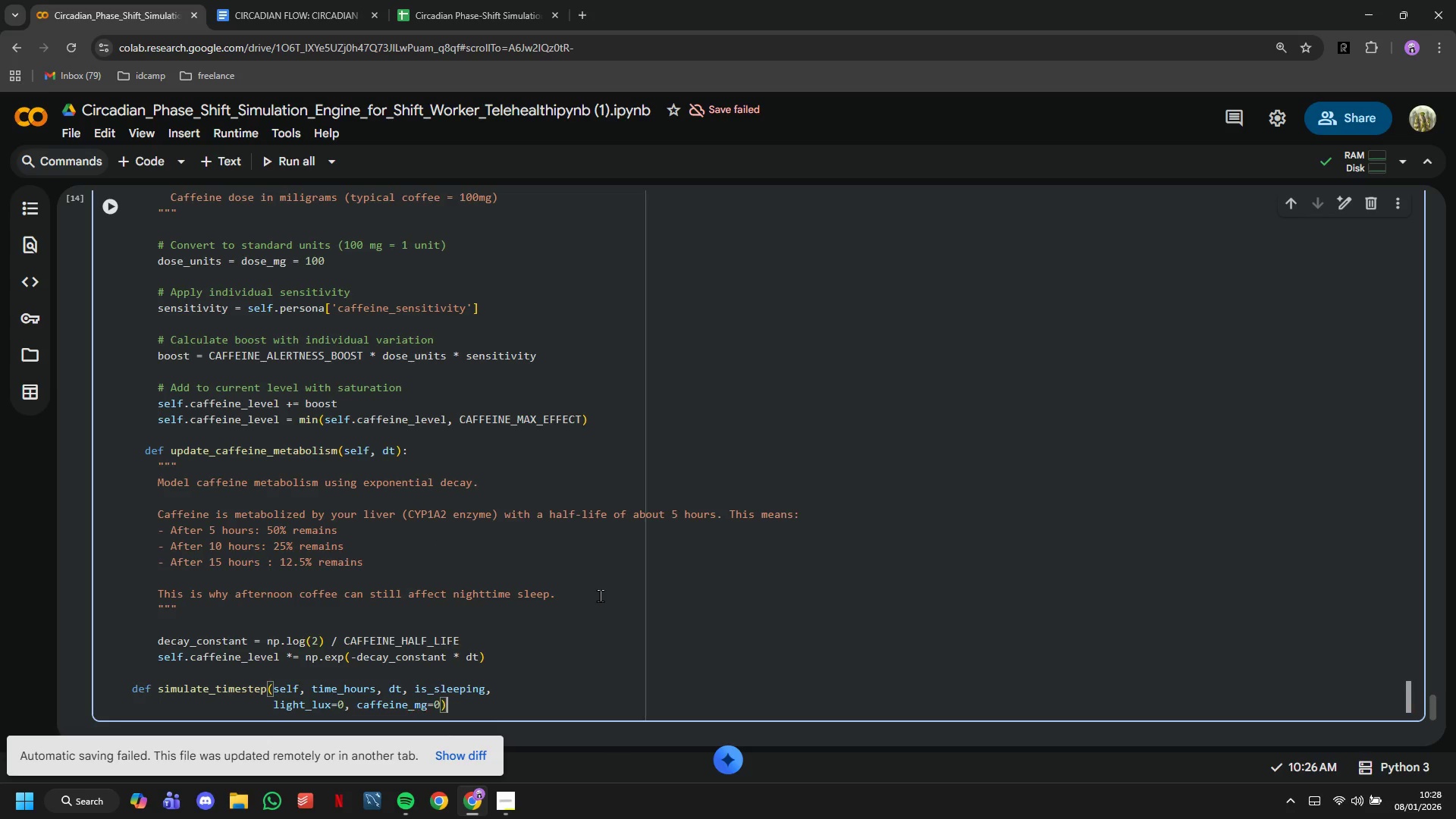 
key(Shift+Quote)
 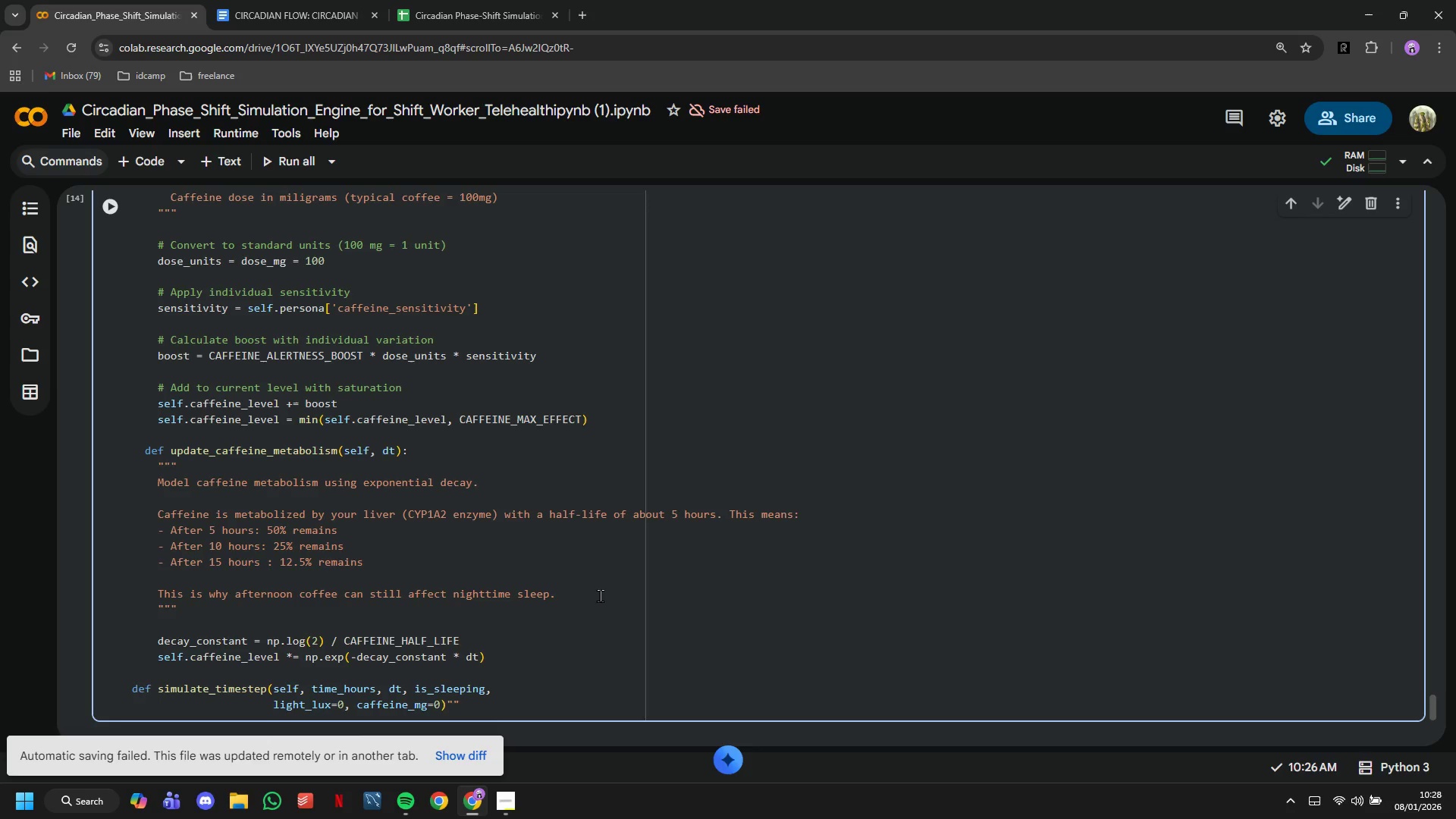 
key(Backspace)
 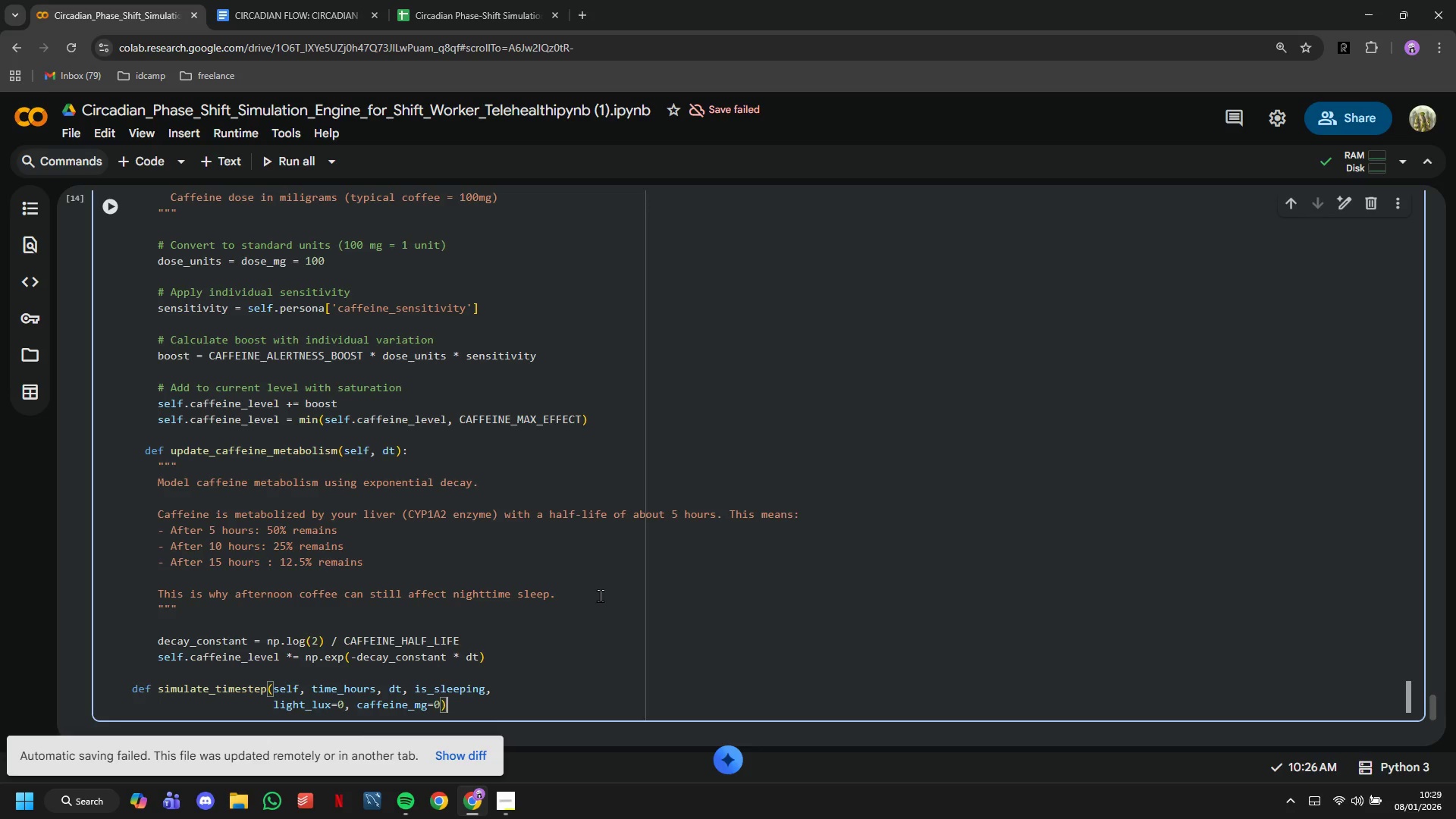 
key(Shift+Semicolon)
 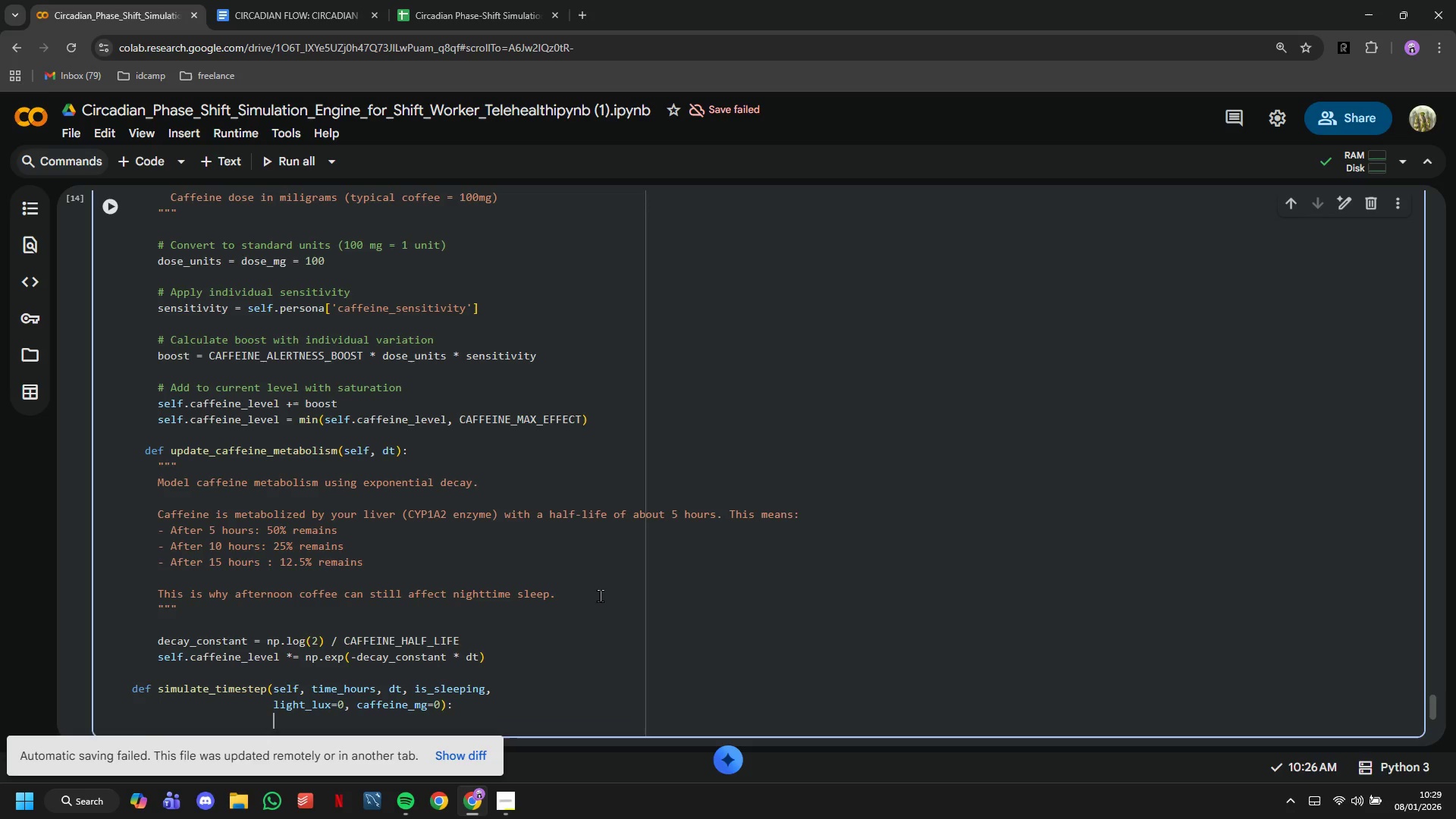 
key(Enter)
 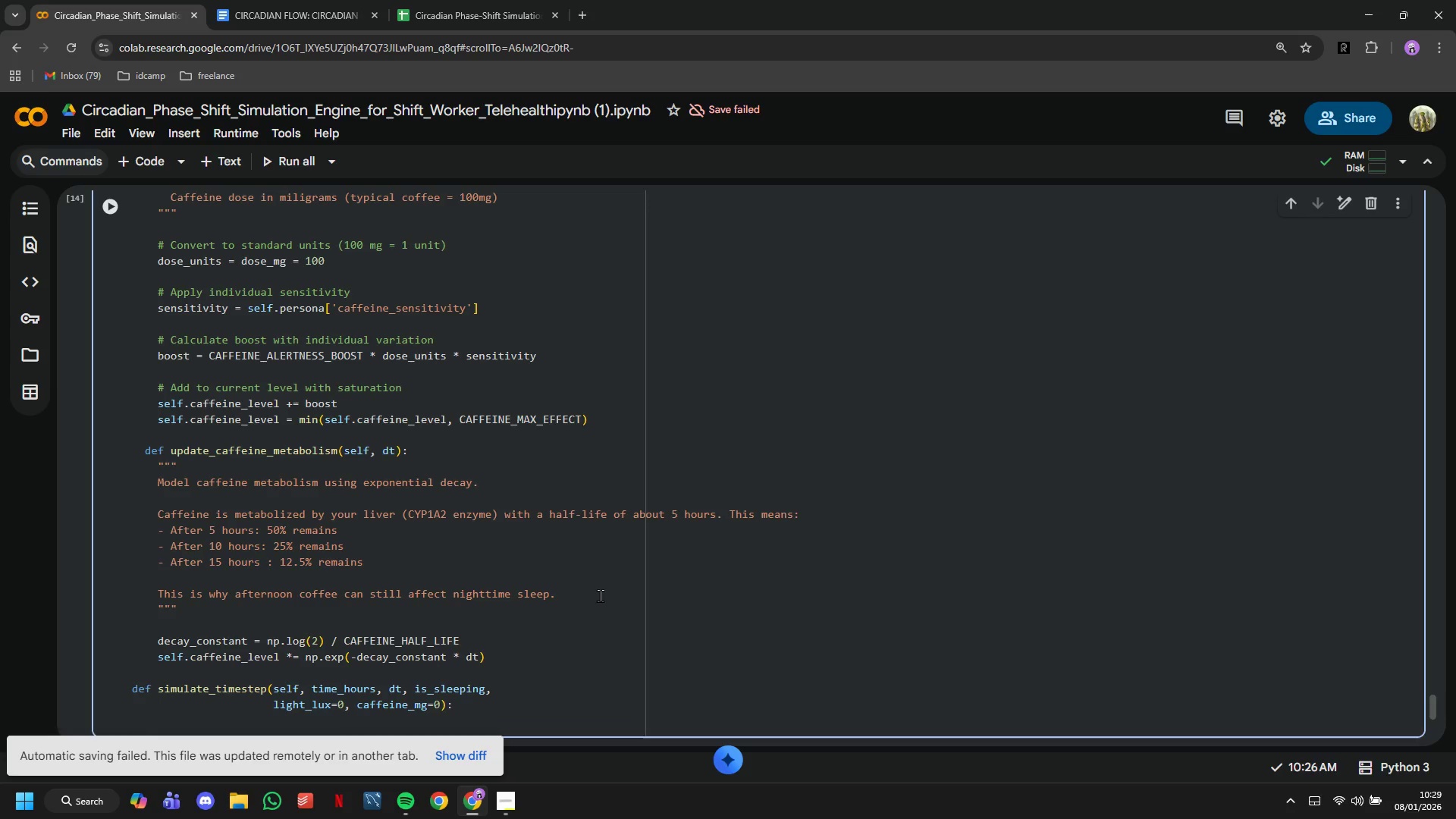 
scroll: coordinate [600, 595], scroll_direction: down, amount: 2.0
 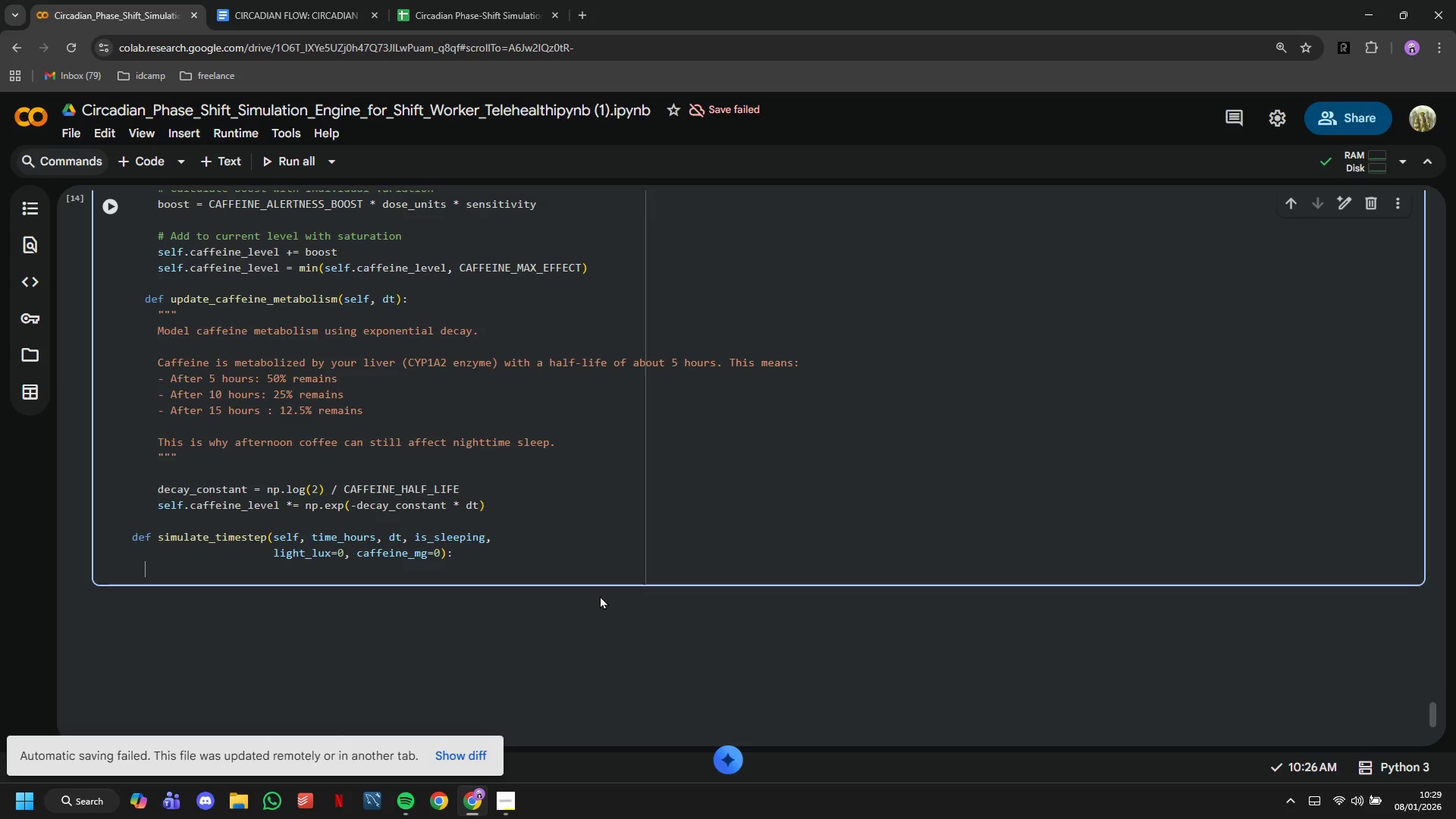 
wait(13.89)
 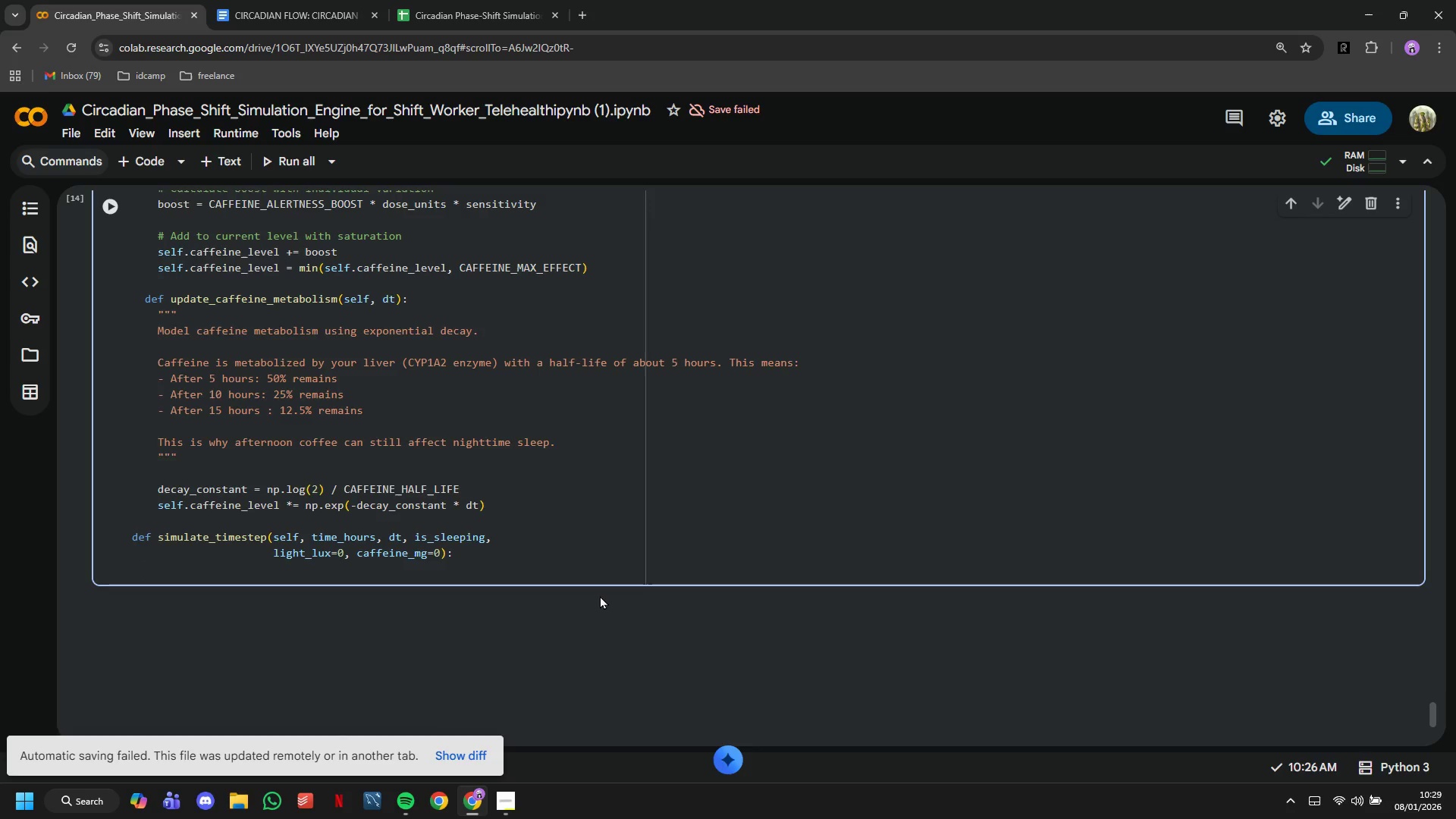 
key(Shift+Quote)
 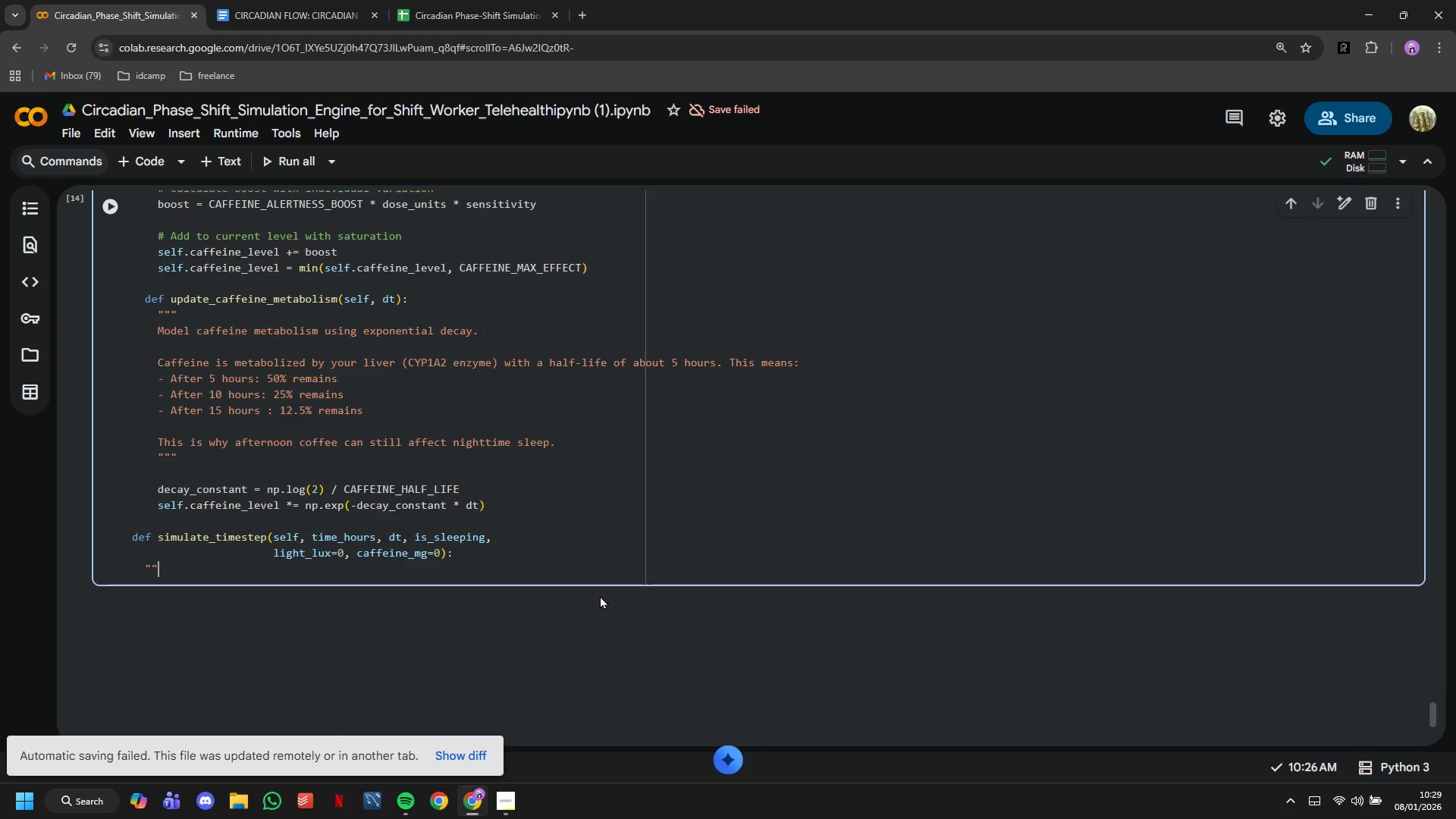 
key(Shift+Quote)
 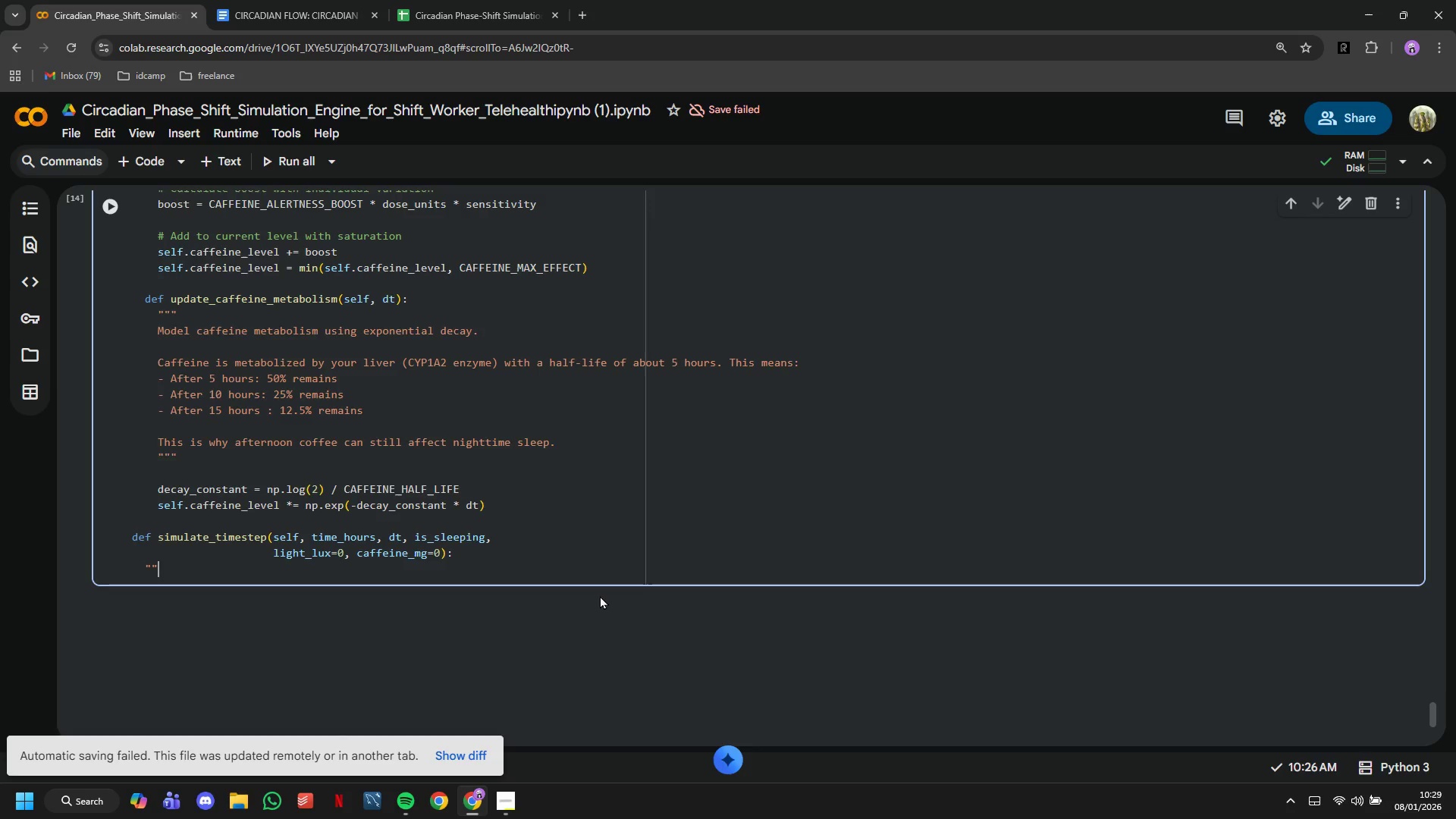 
key(Shift+Quote)
 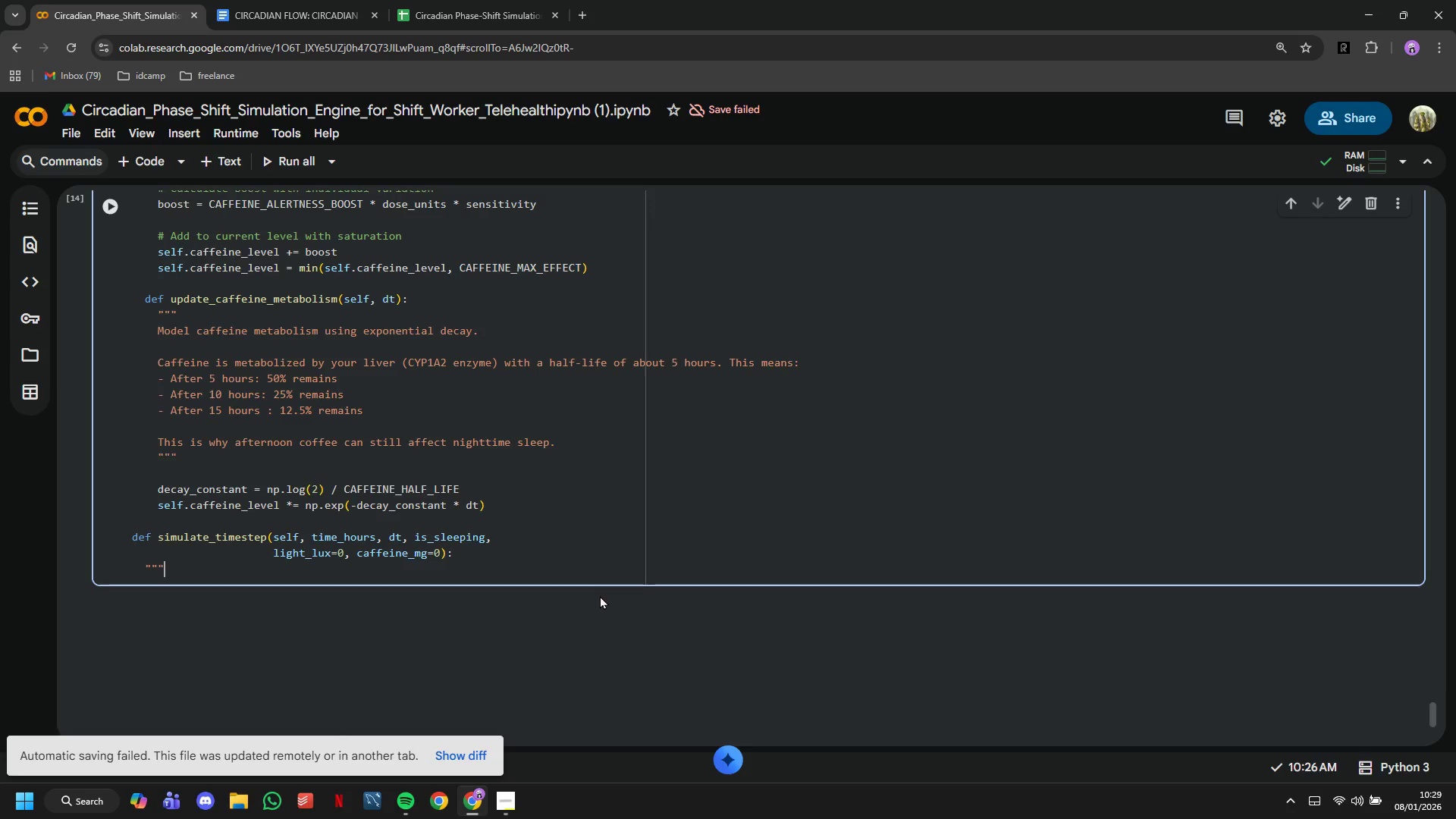 
key(Enter)
 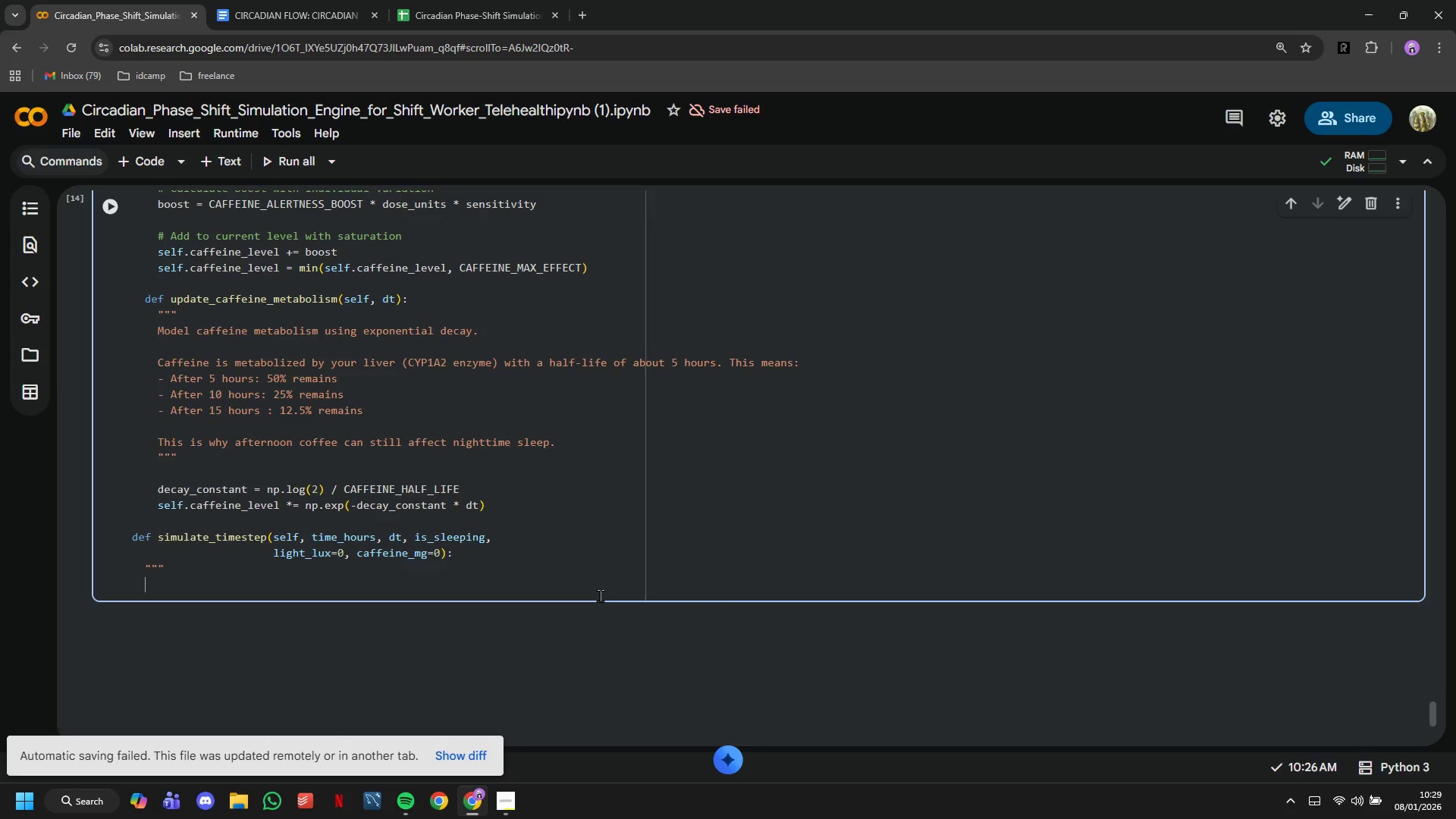 
key(Shift+Quote)
 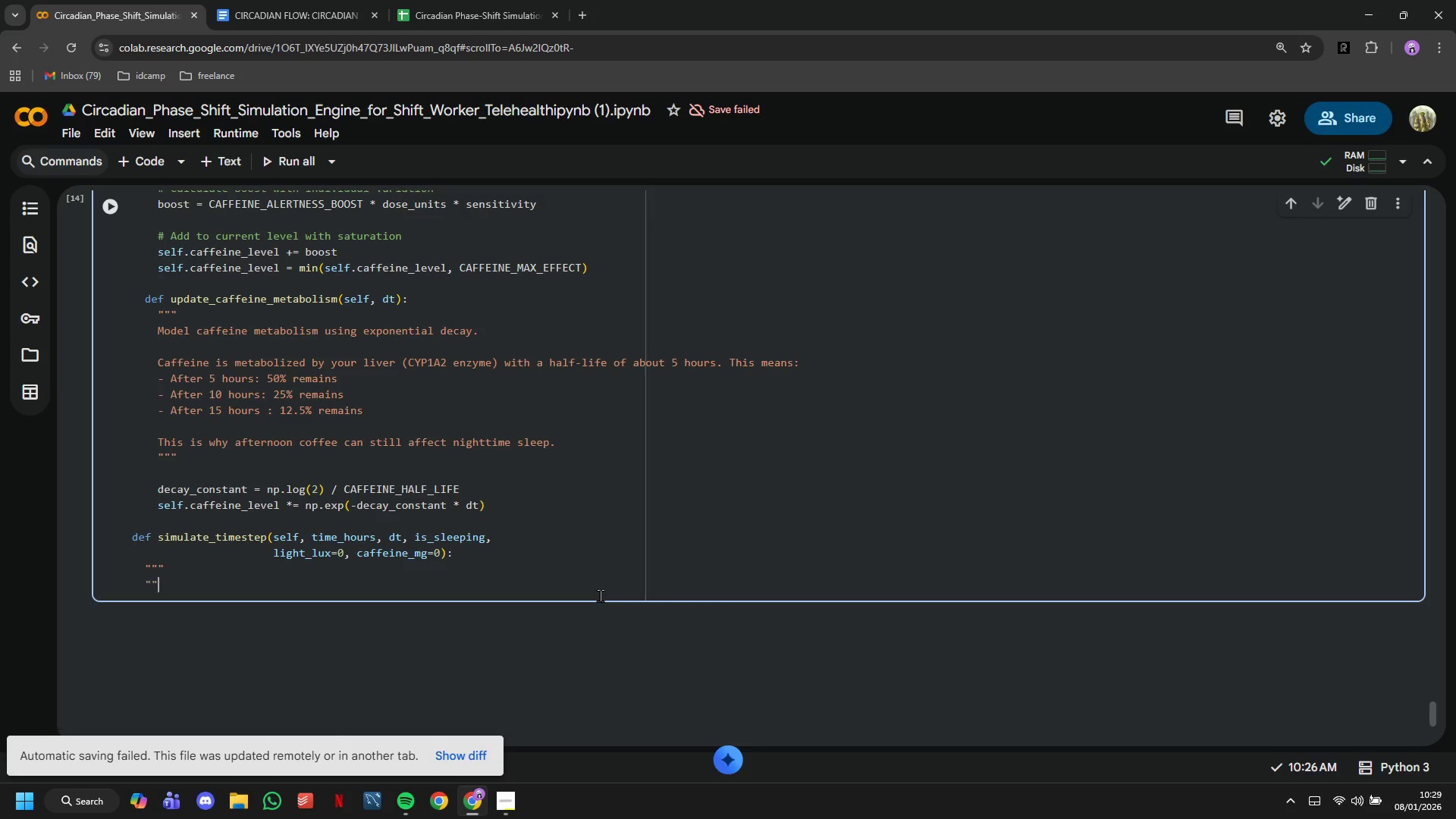 
key(Shift+Quote)
 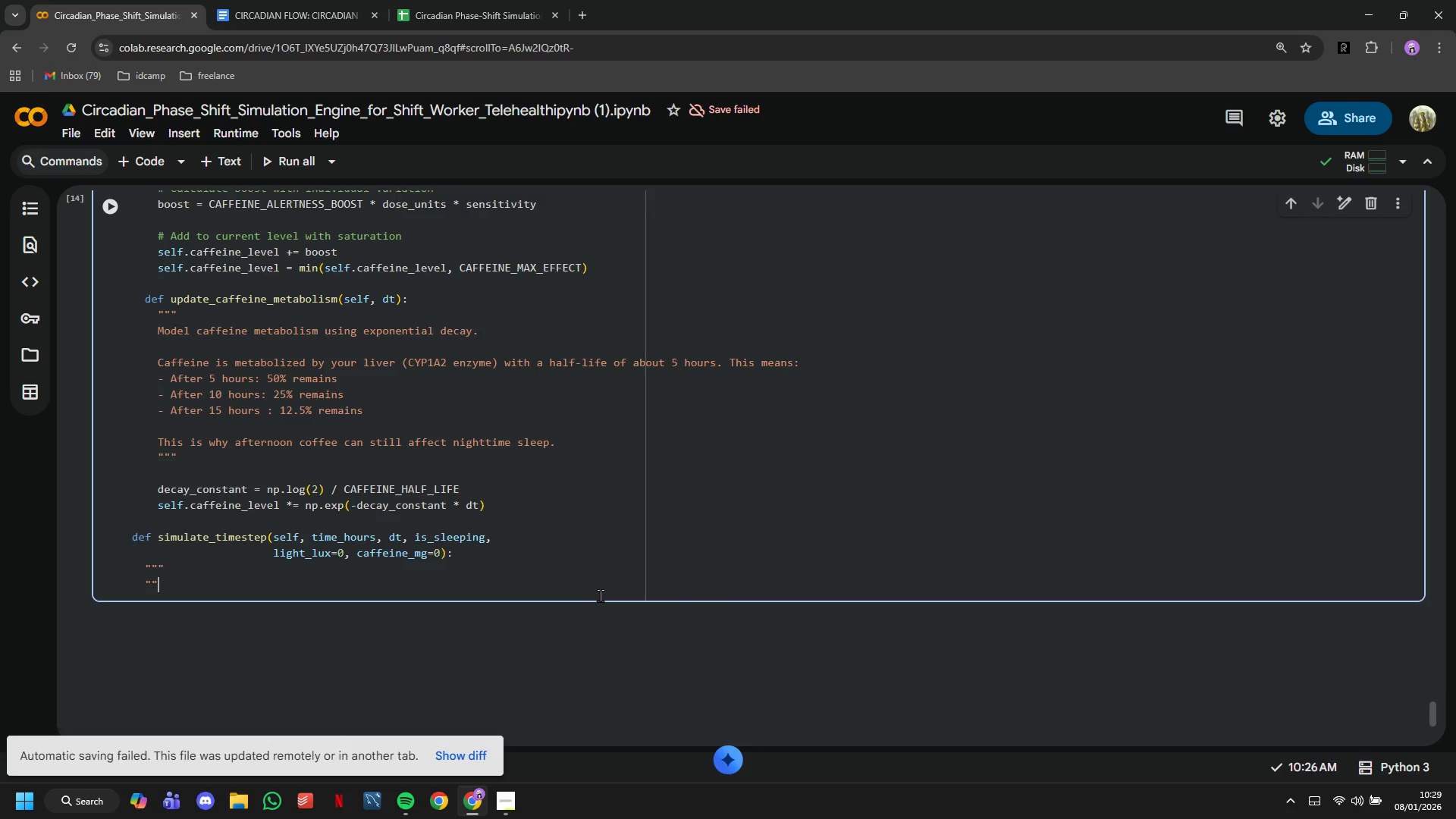 
key(Shift+Quote)
 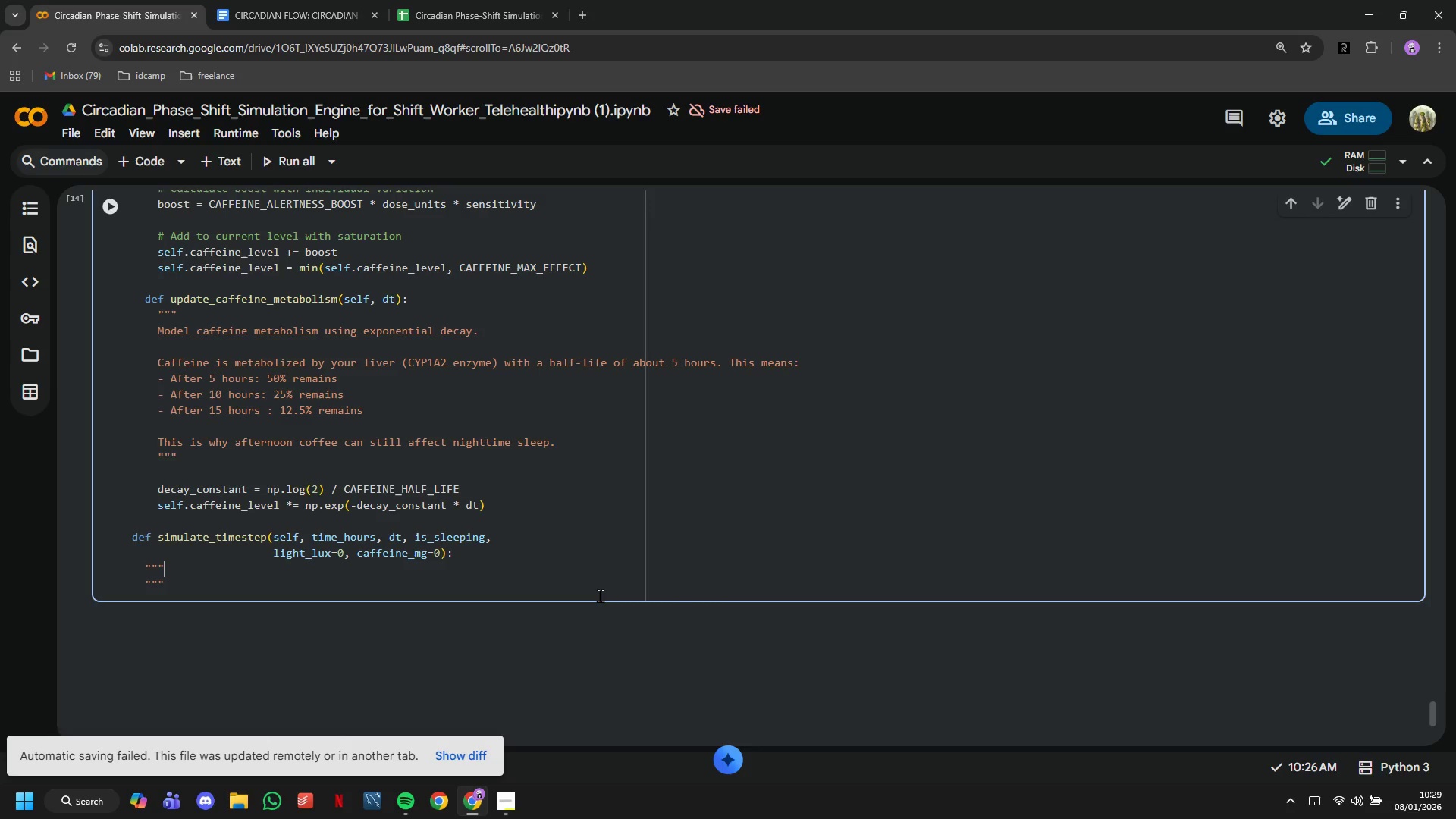 
key(ArrowUp)
 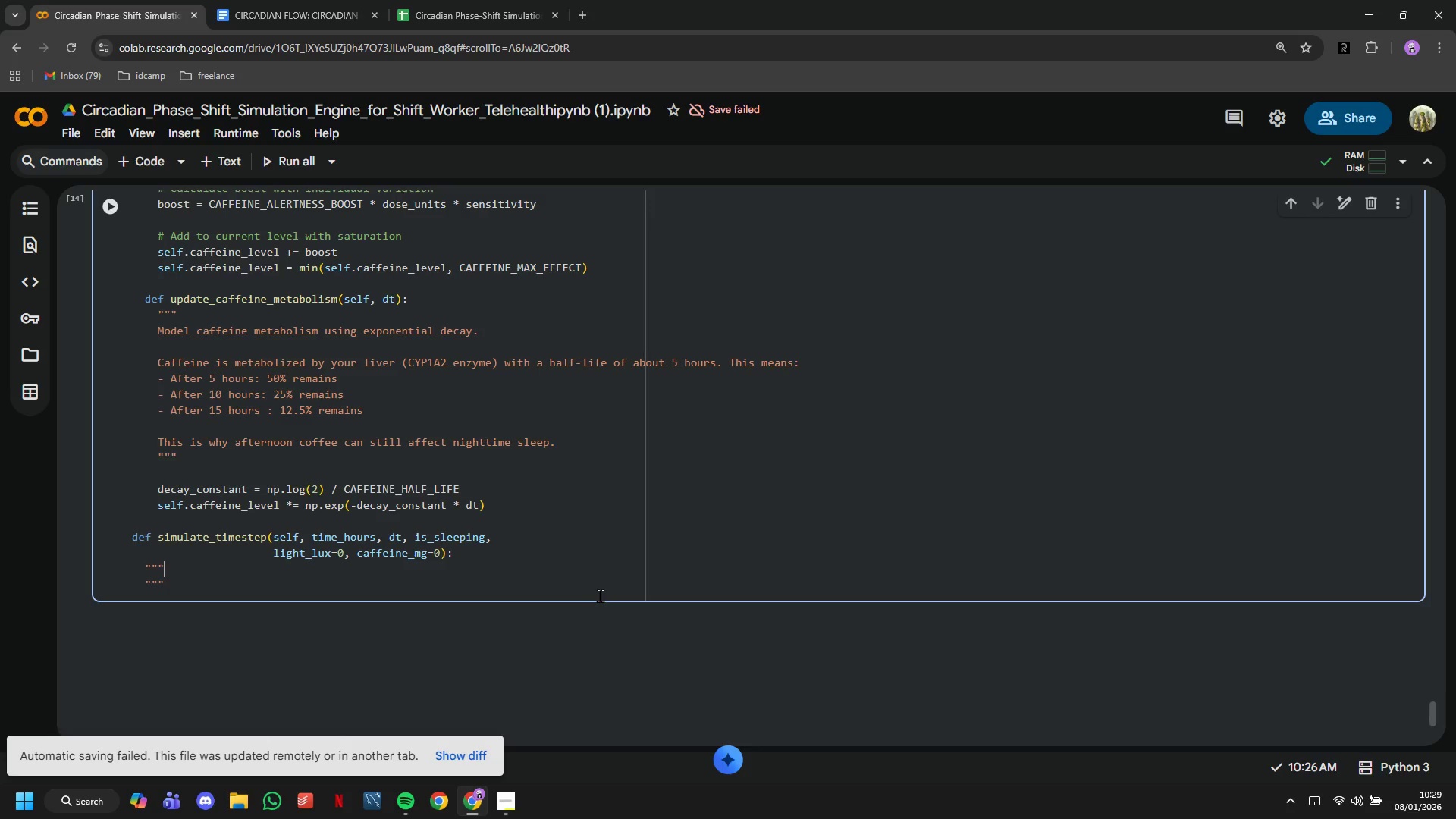 
key(Enter)
 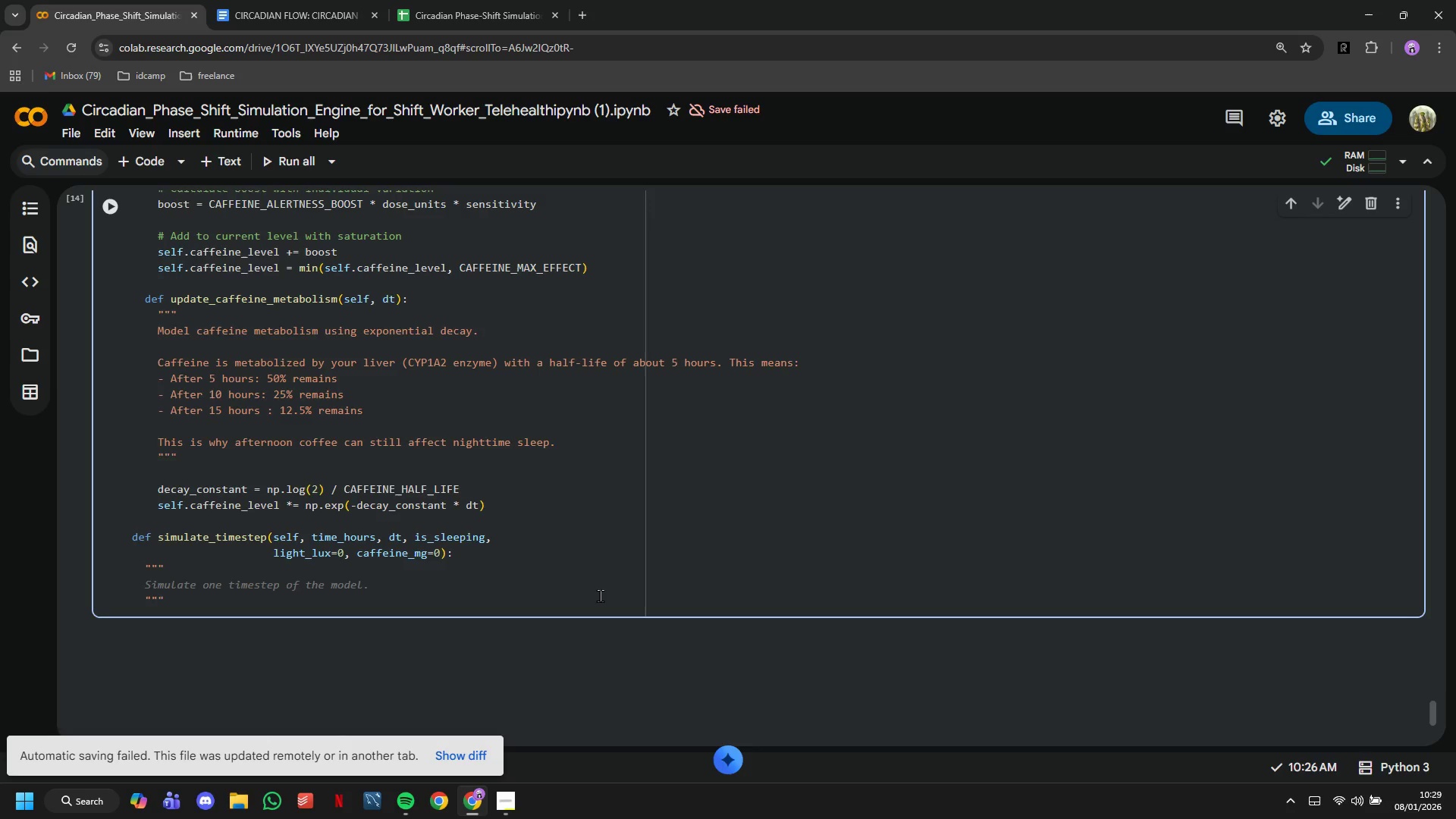 
type(Advance the simulation)
 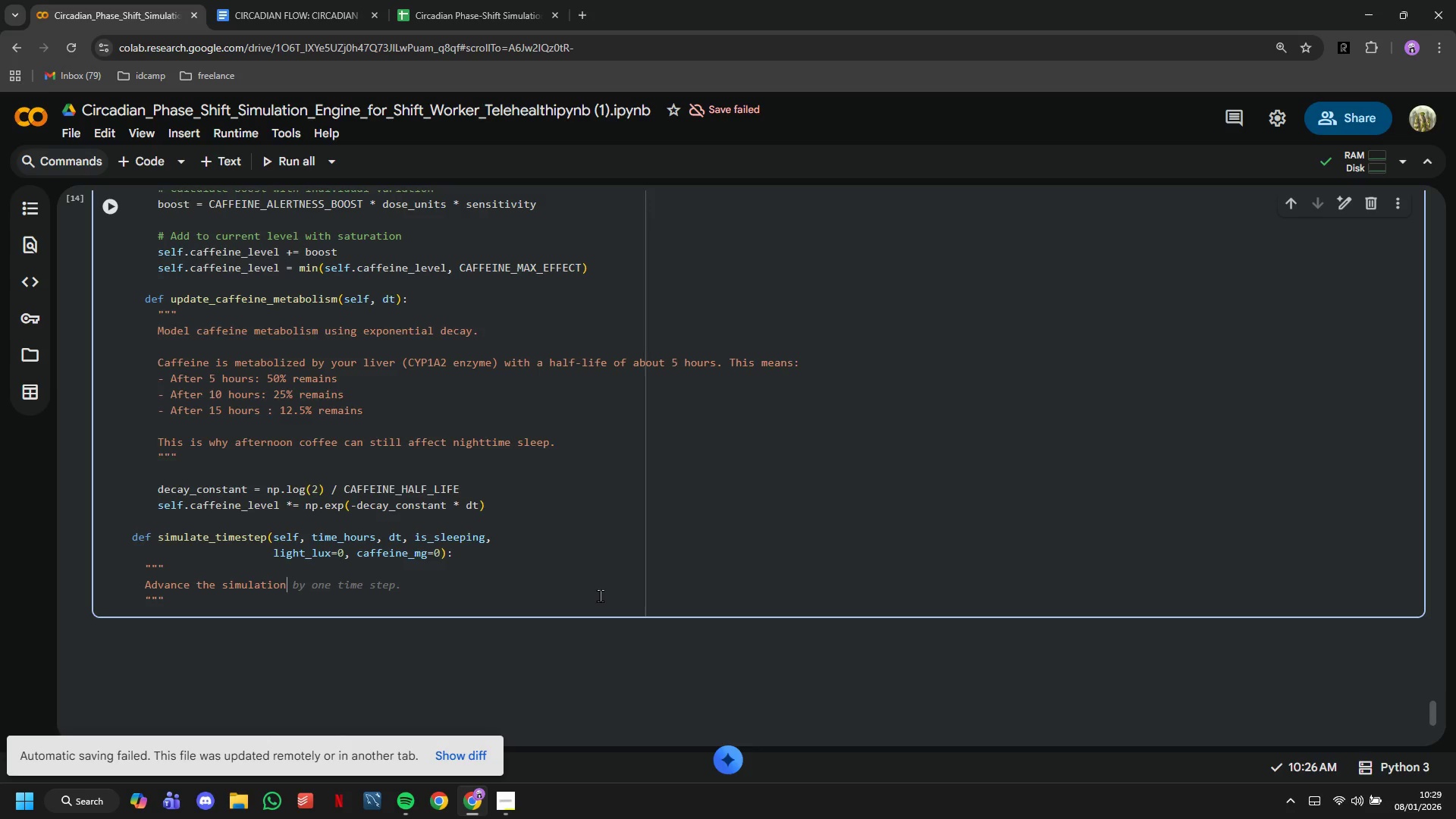 
wait(15.08)
 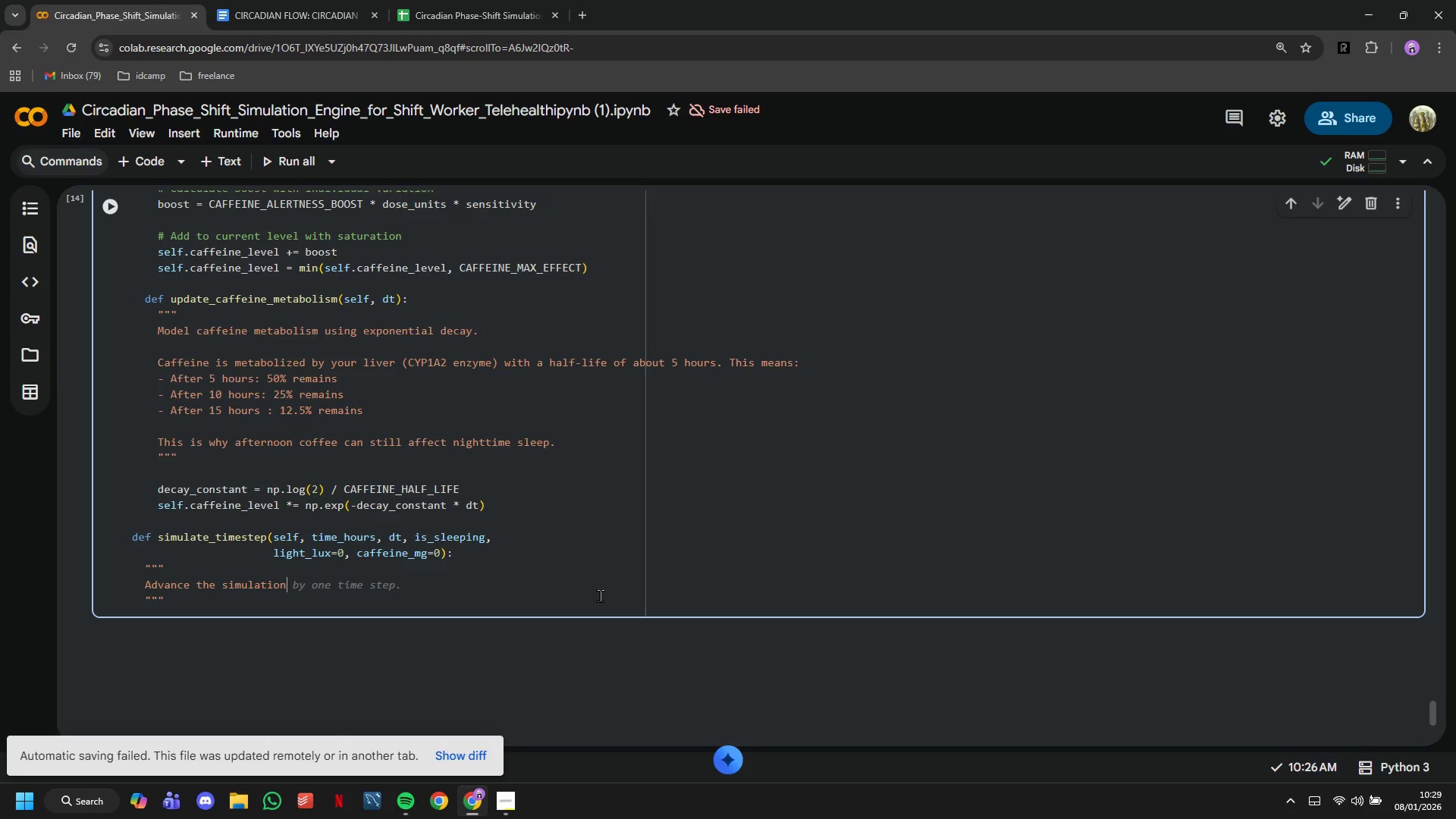 
type( by one time step.)
 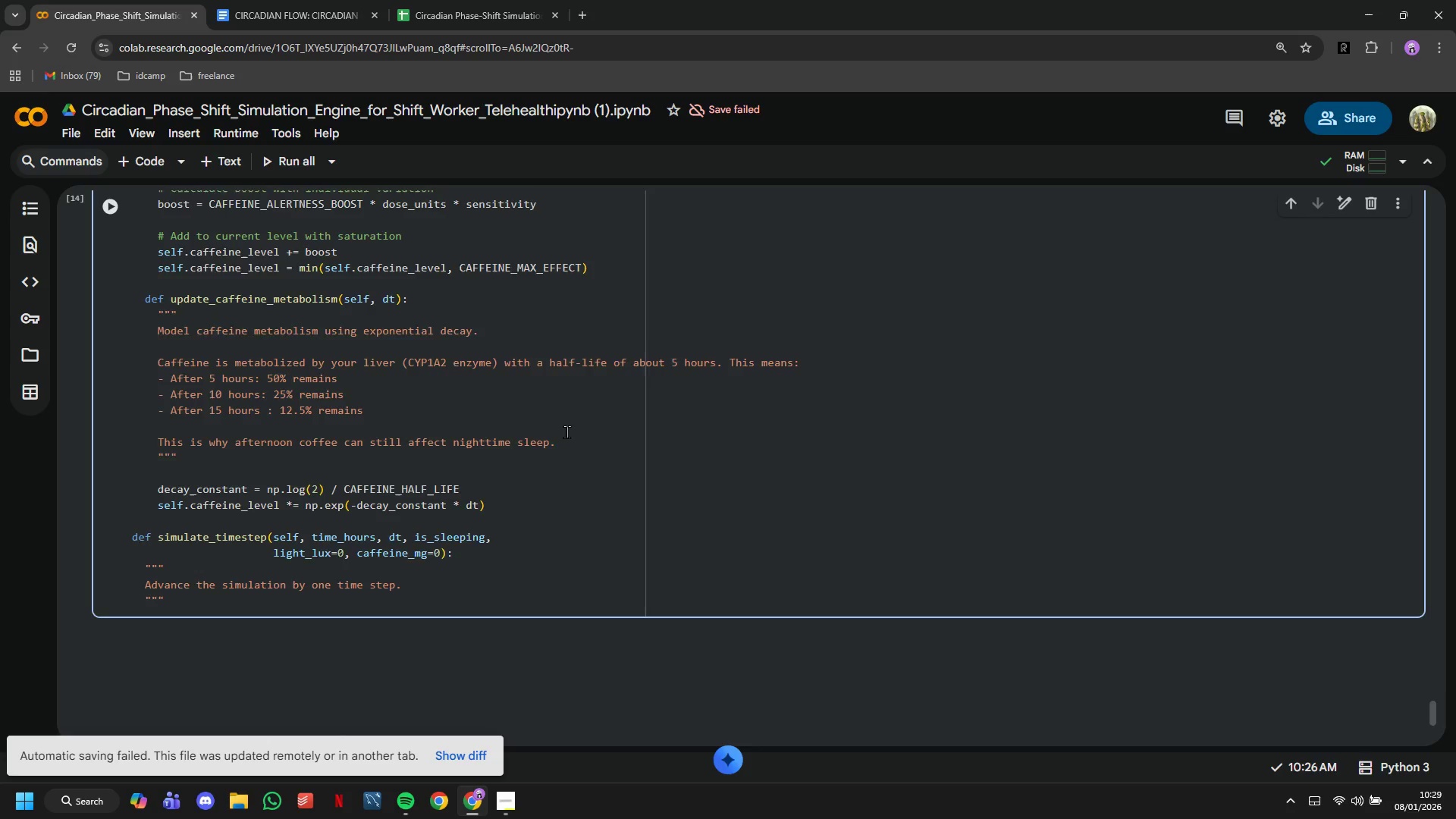 
scroll: coordinate [566, 431], scroll_direction: down, amount: 3.0
 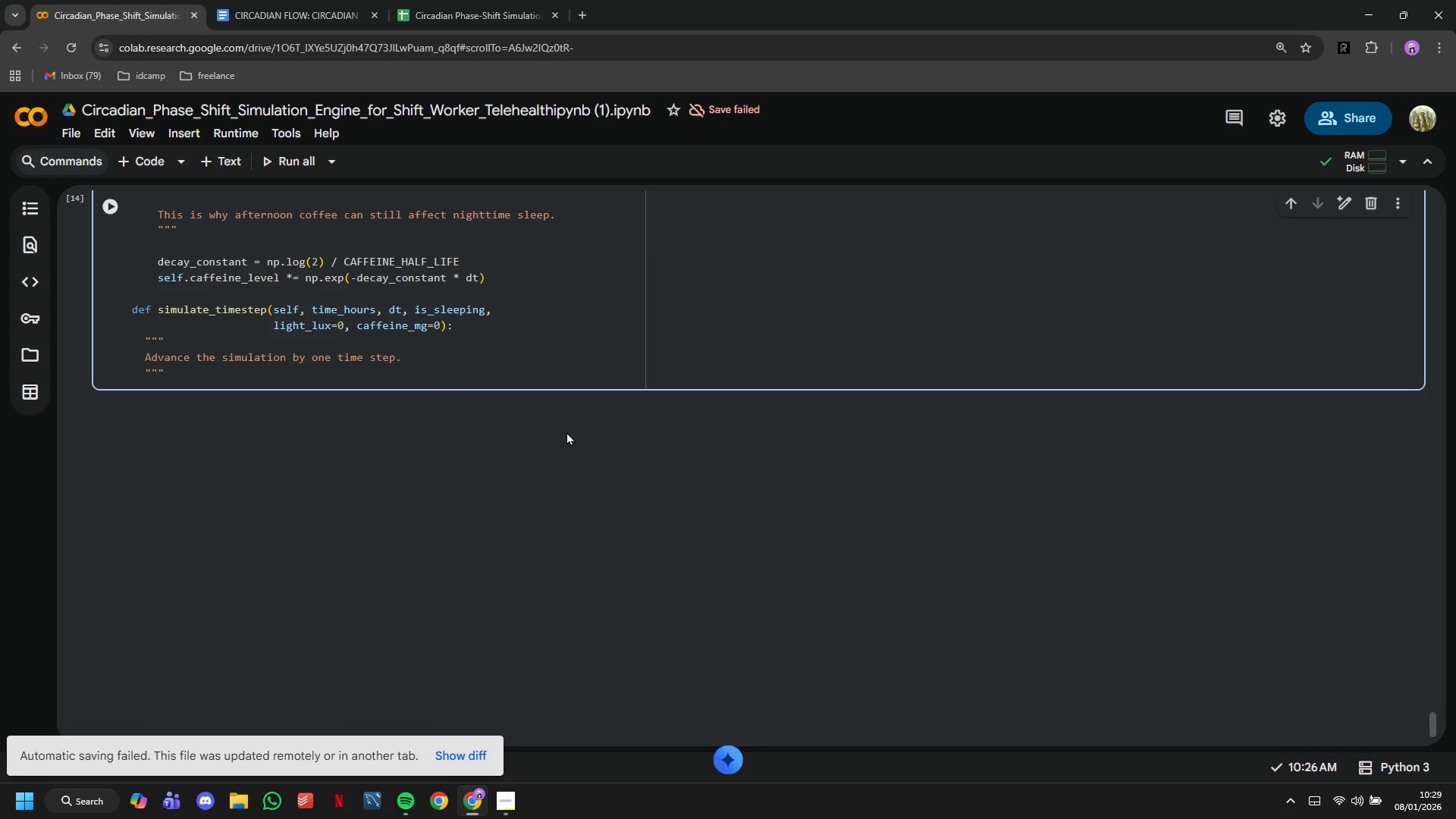 
key(Enter)
 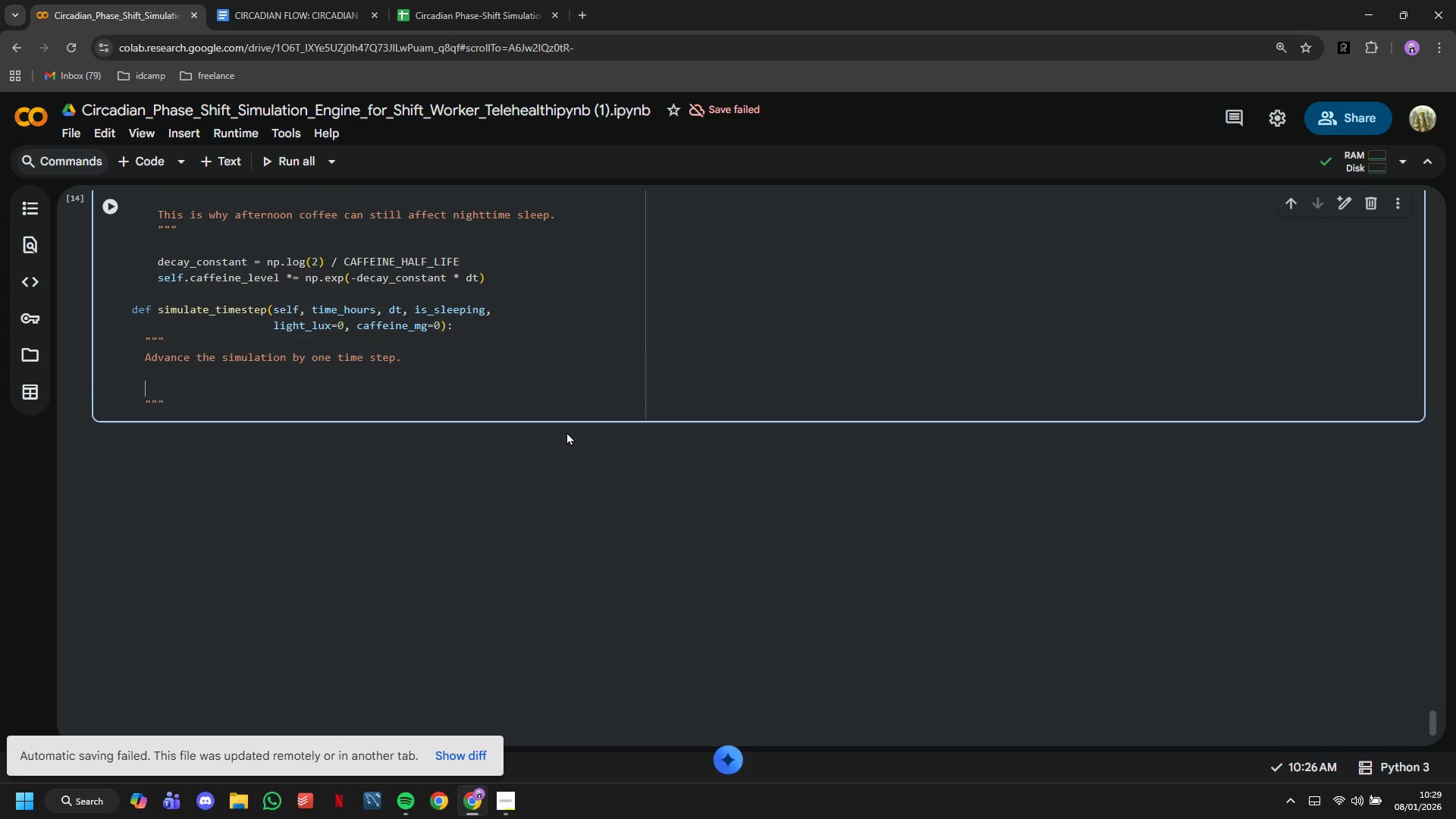 
key(Enter)
 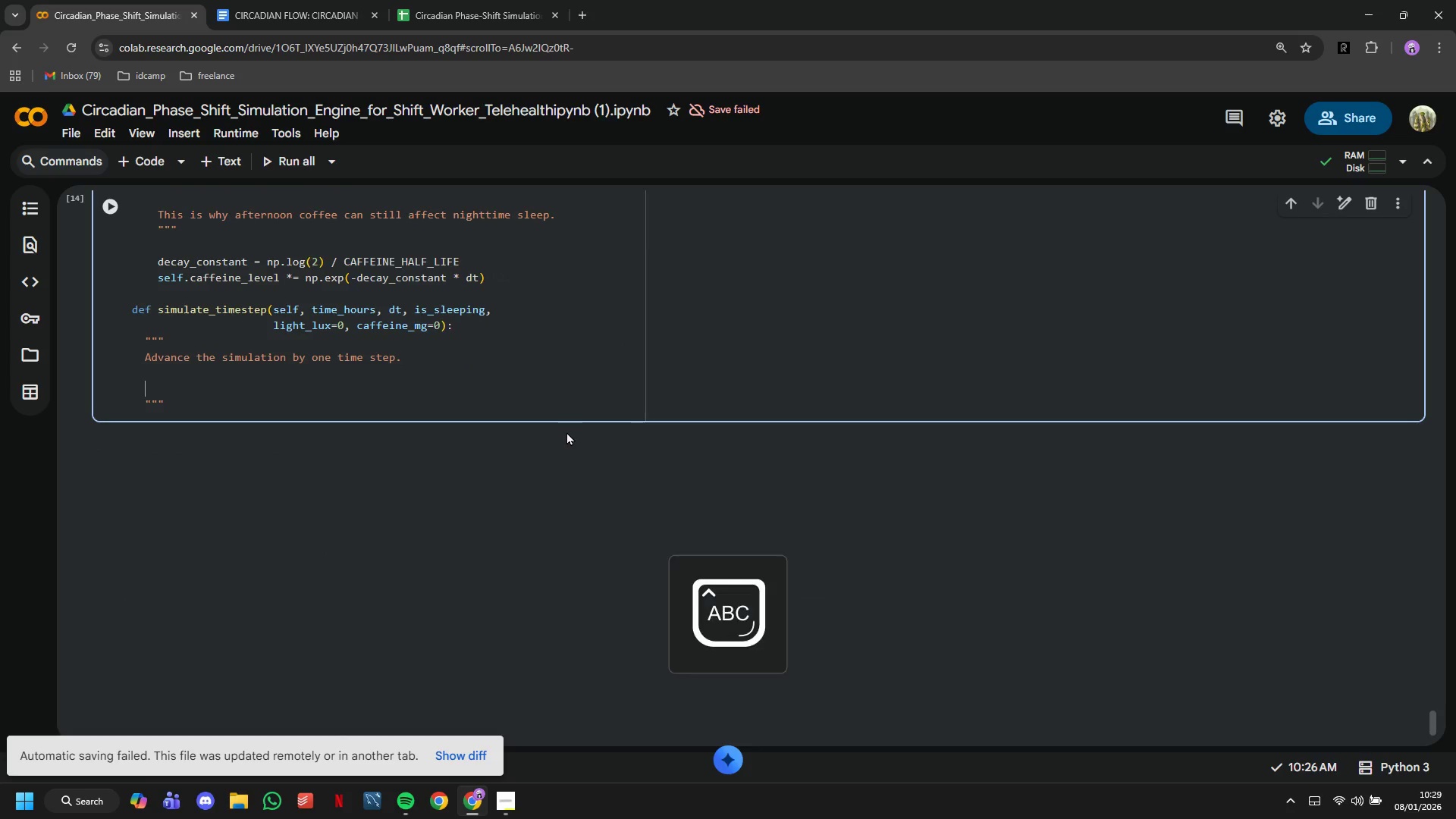 
type(This is the main simulation by one time step.)
 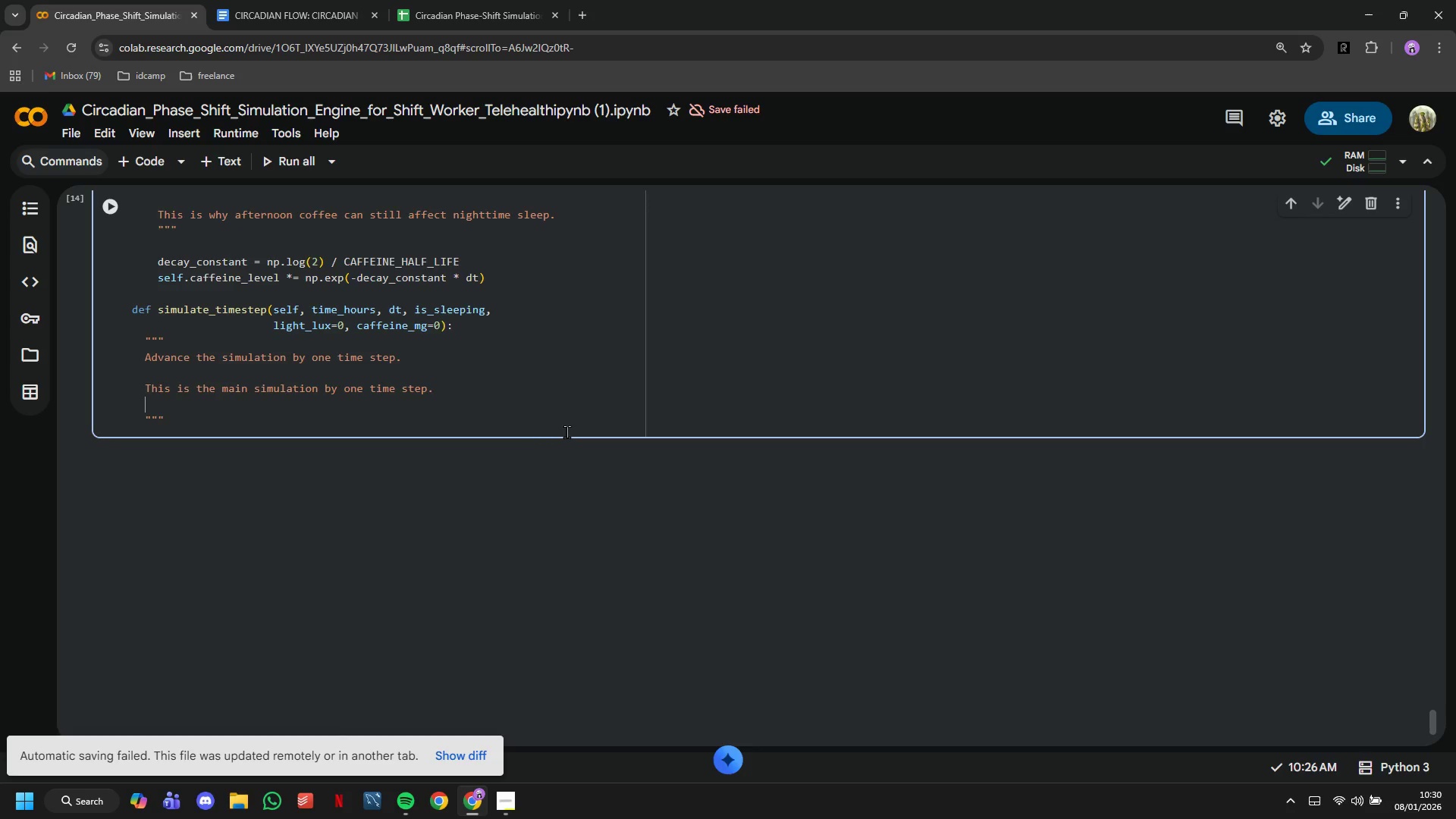 
key(Enter)
 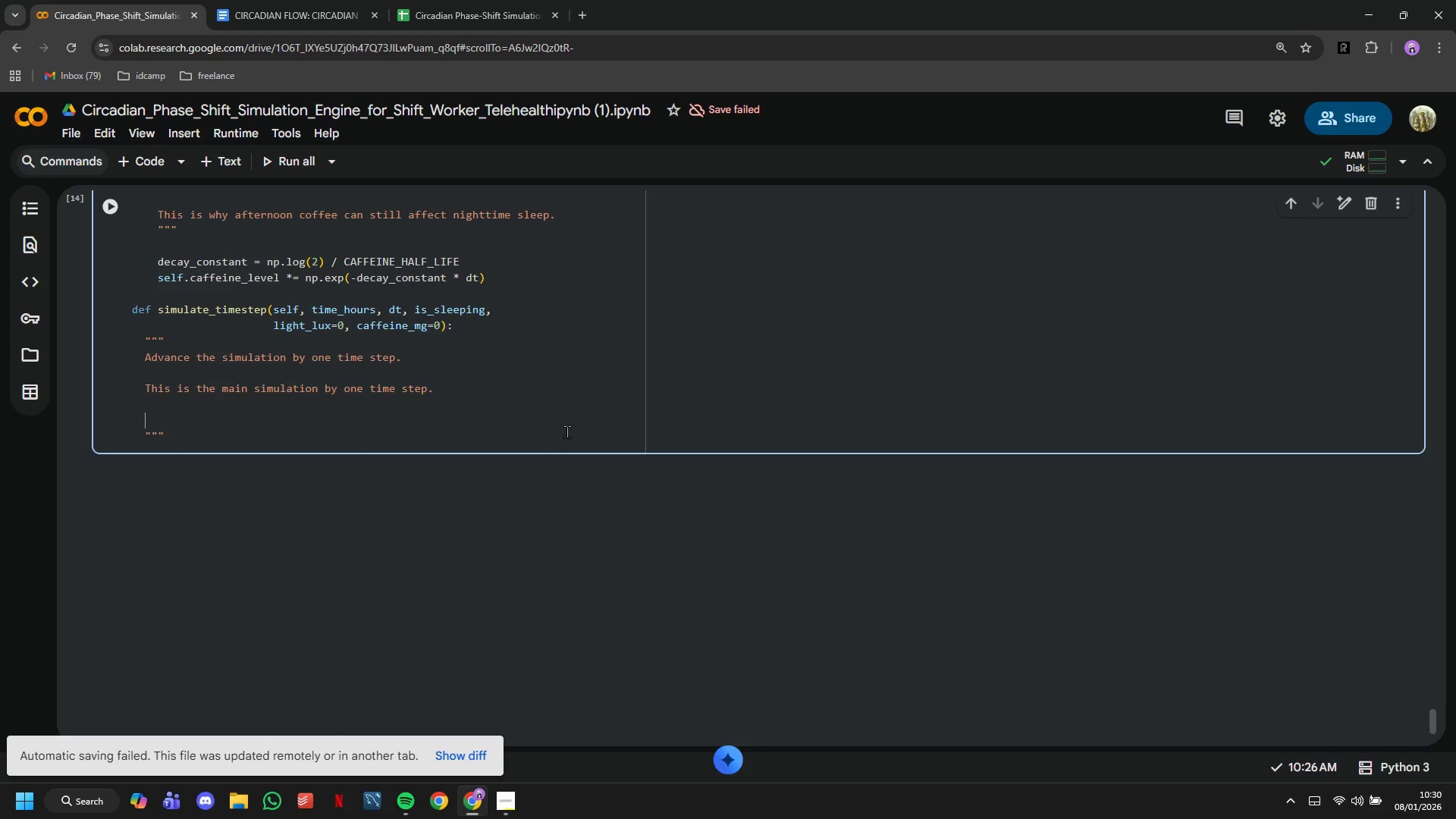 
key(Enter)
 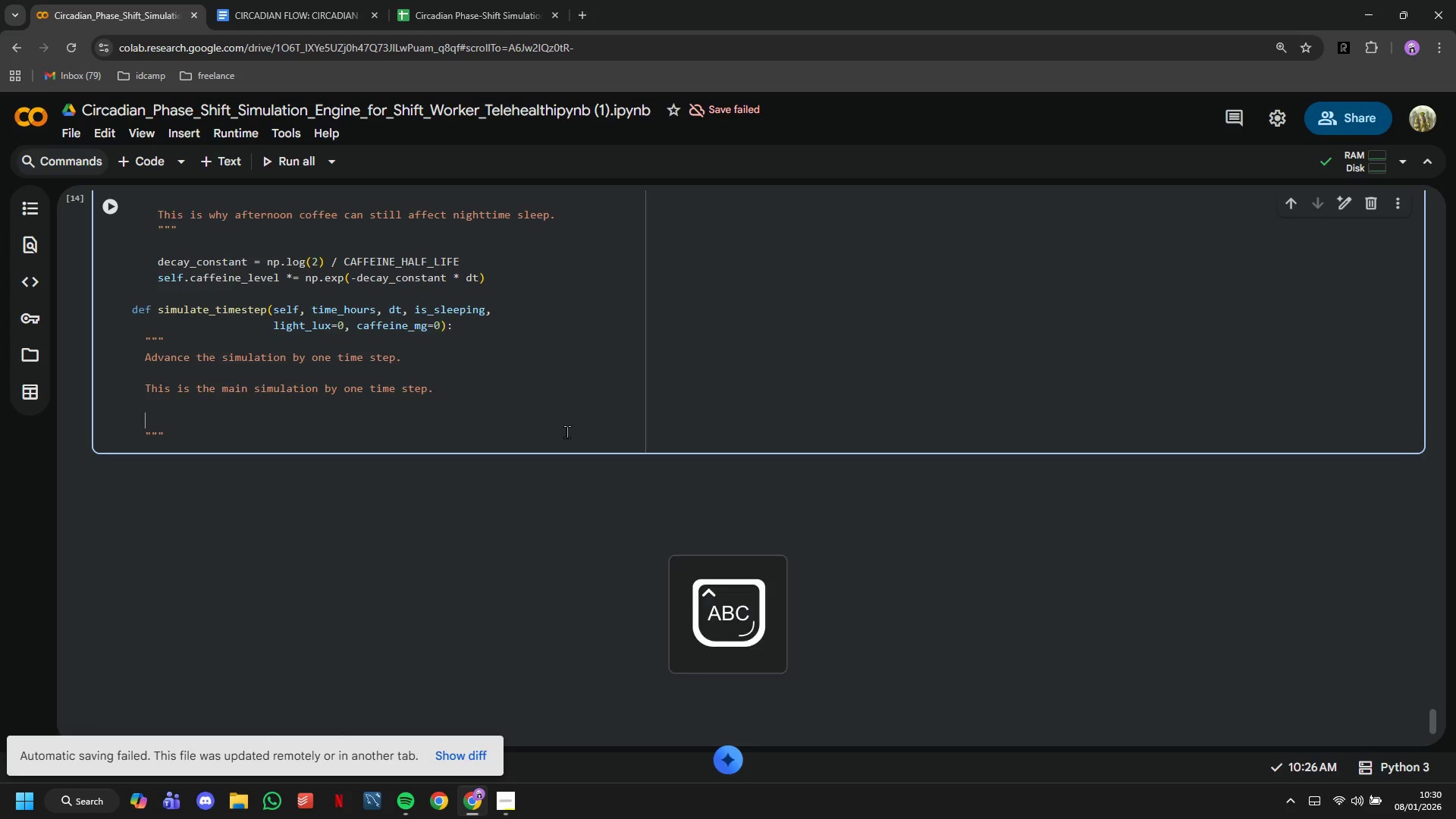 
type(This is the main simua)
key(Backspace)
type(lation loop that:)
 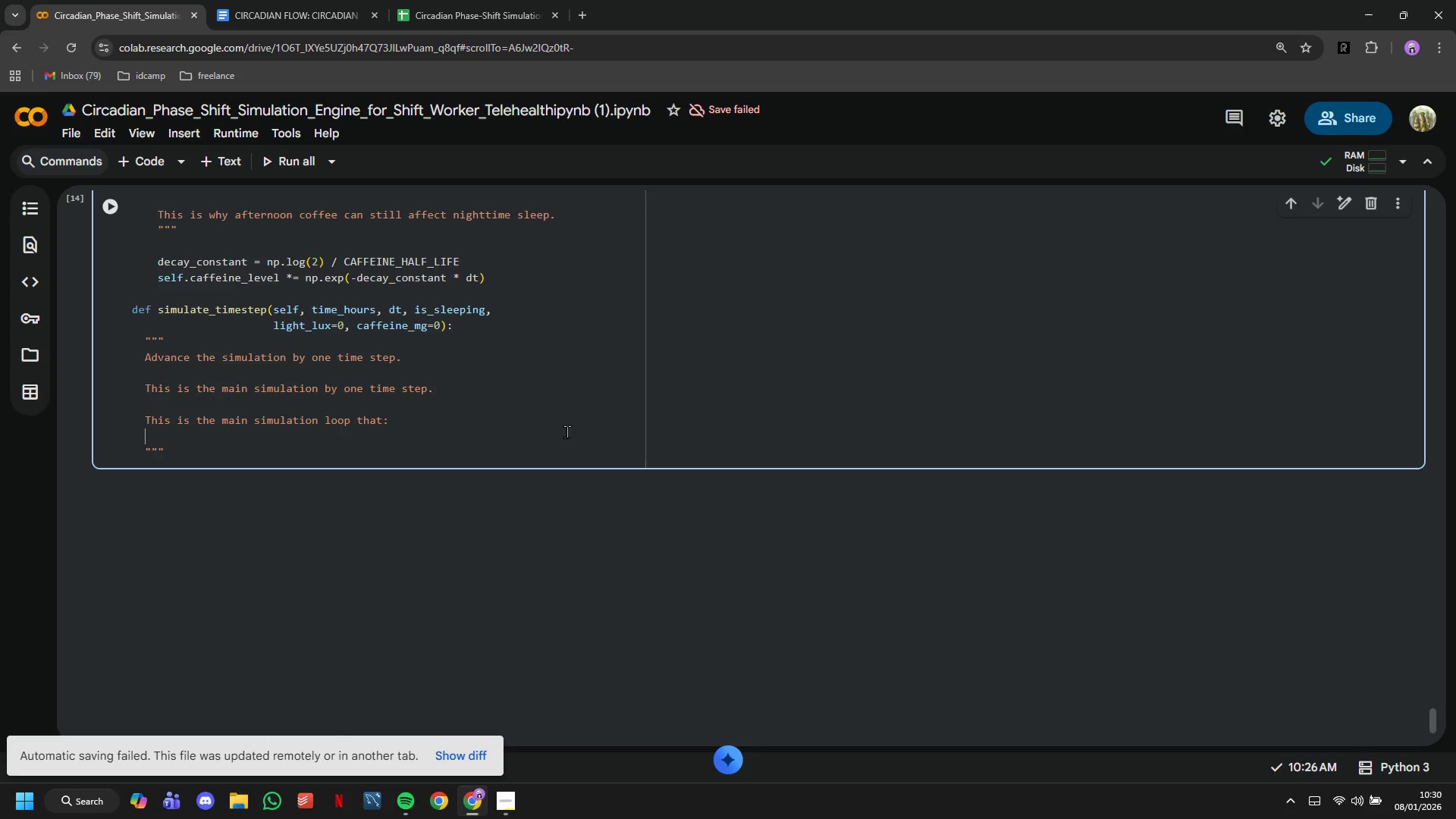 
 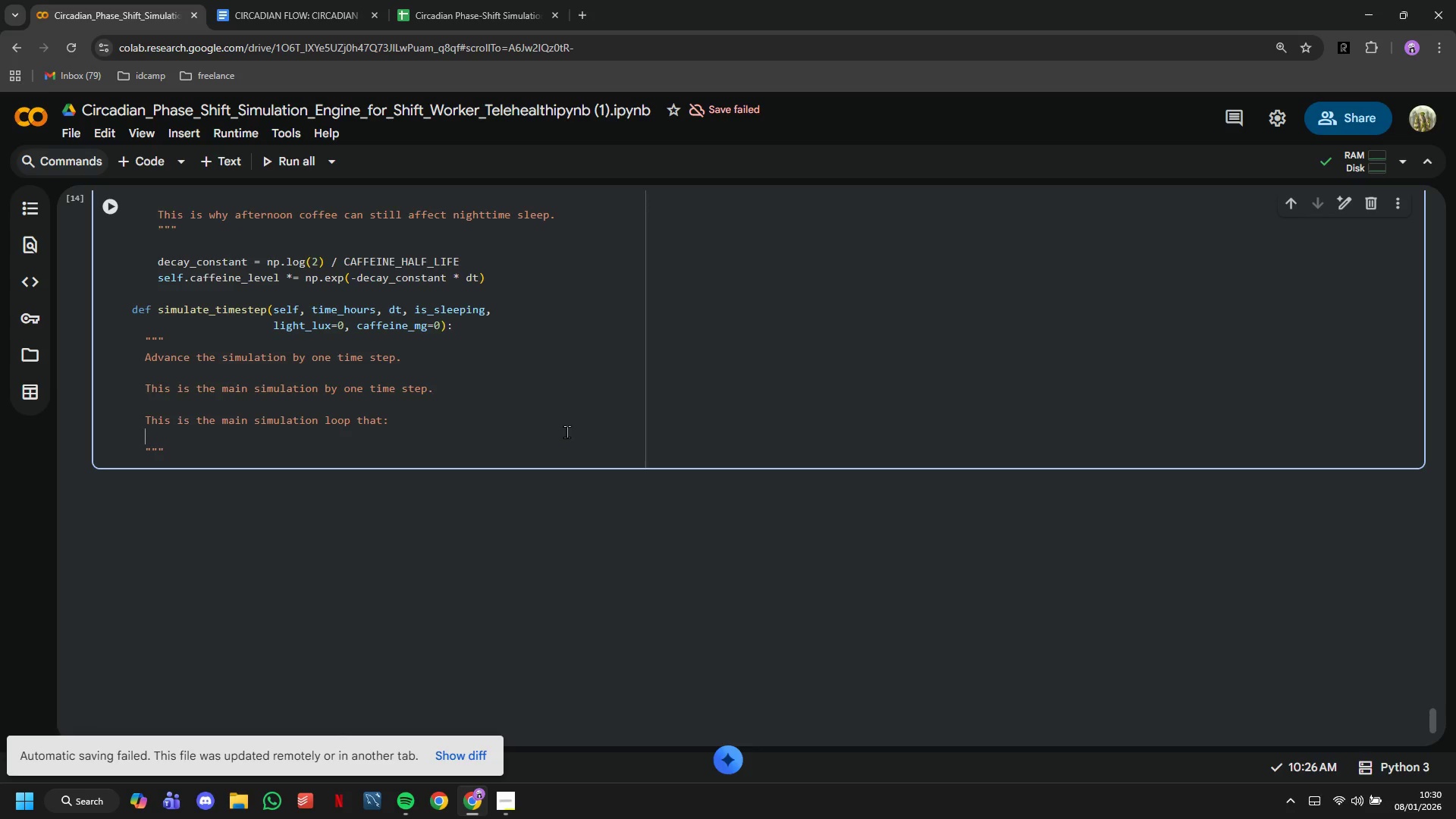 
key(Enter)
 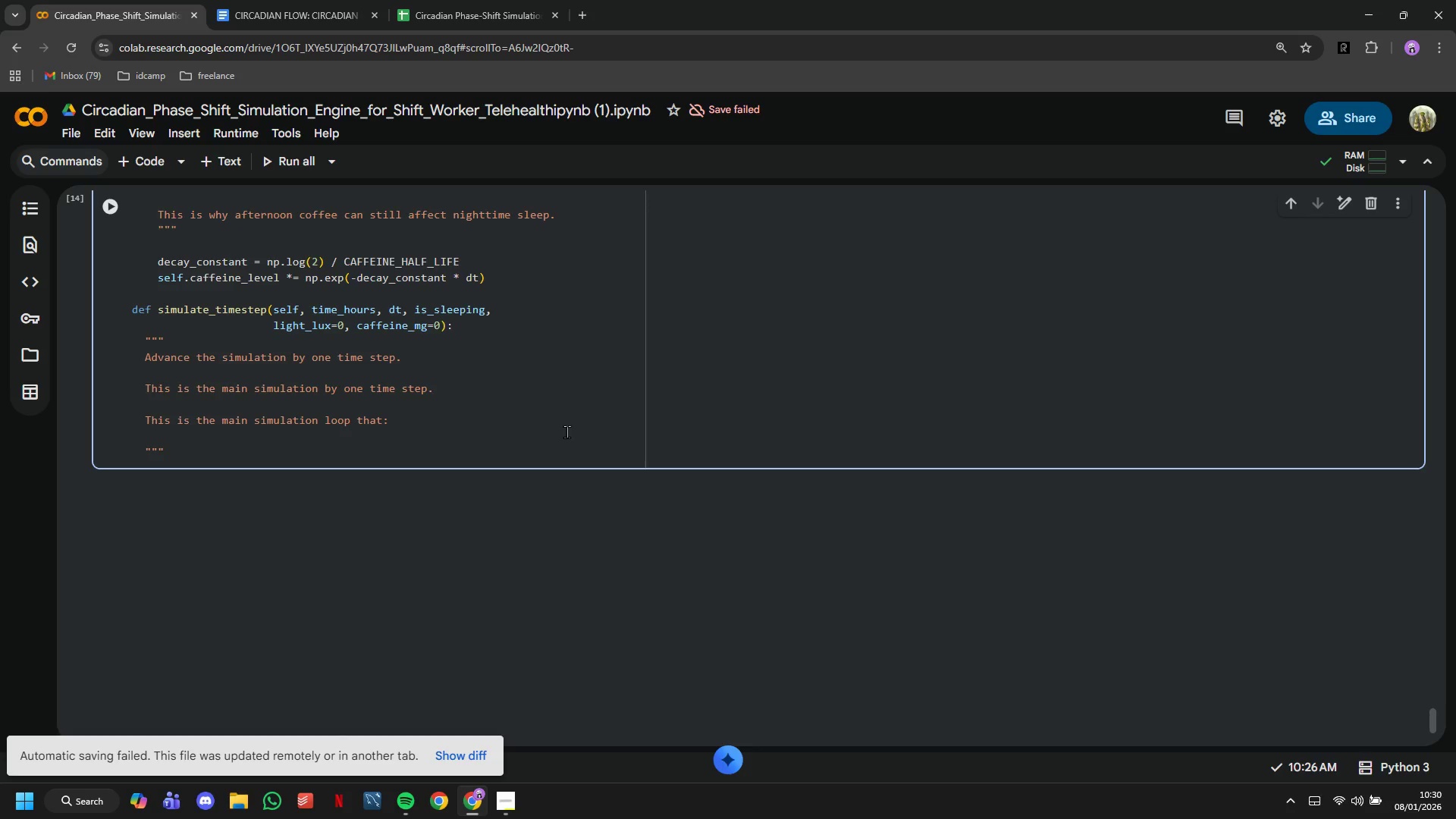 
wait(22.59)
 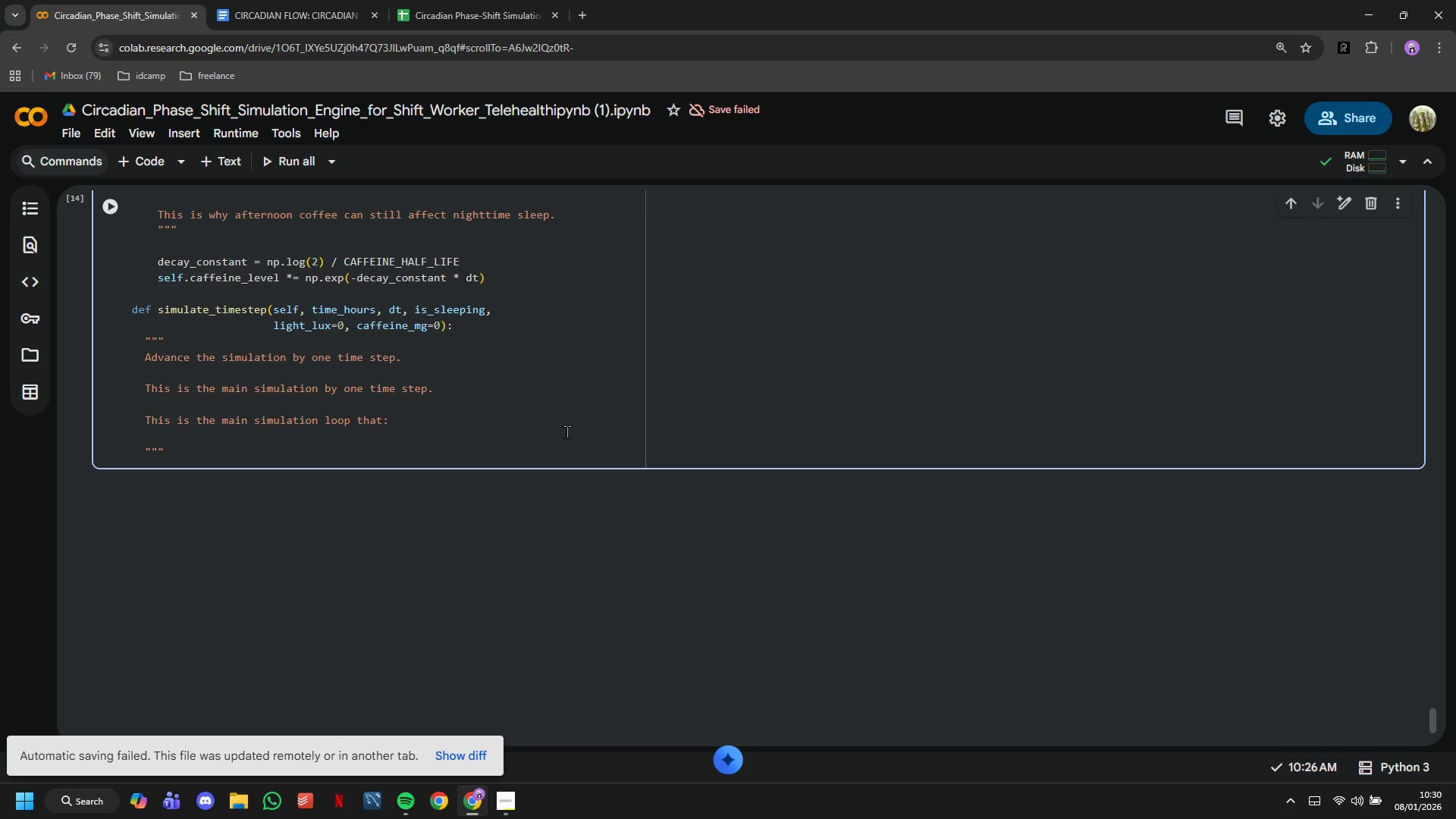 
type(1. Updates sleep pe)
key(Backspace)
type(ressure based on sleep/wake state)
 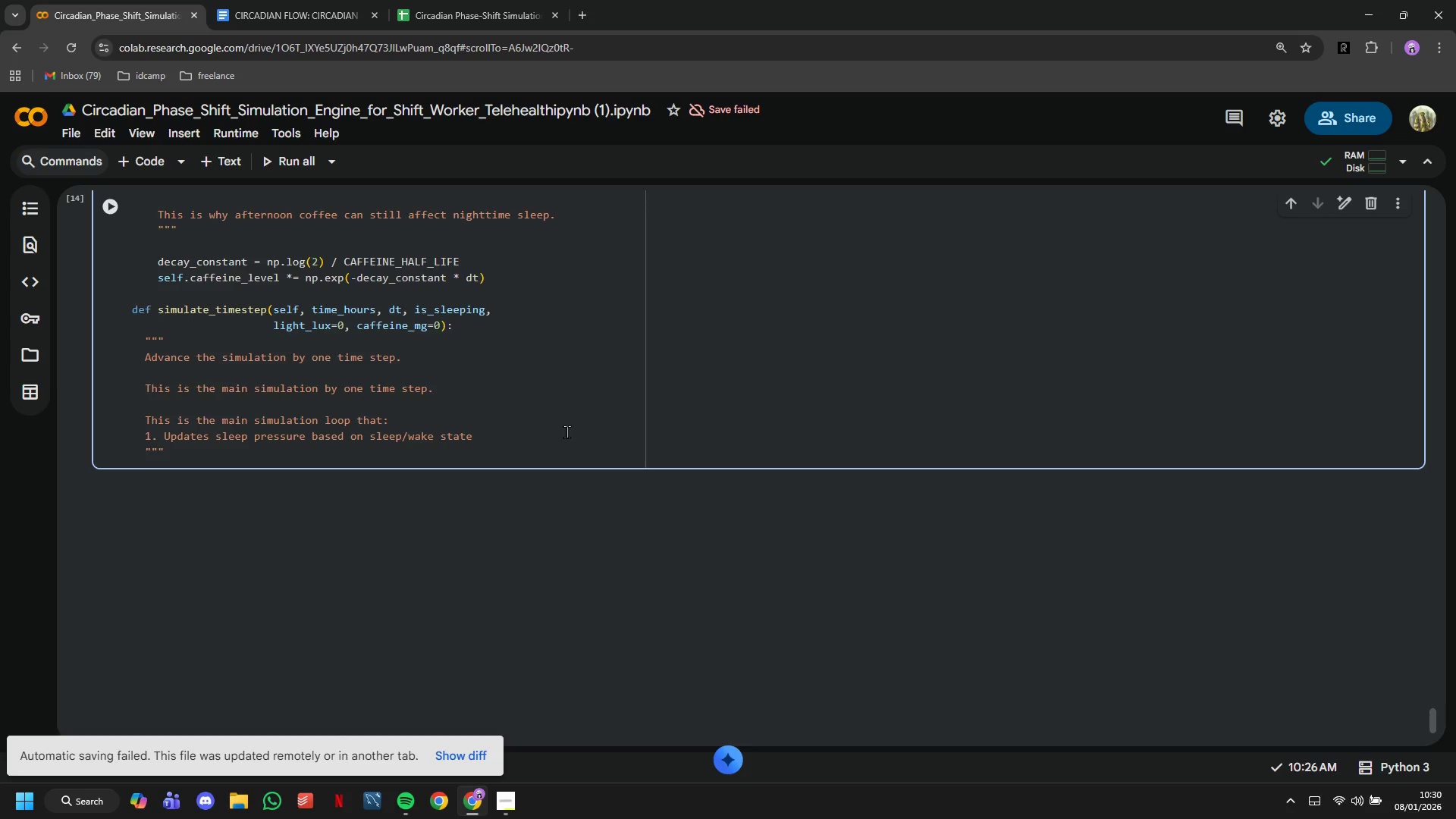 
wait(8.58)
 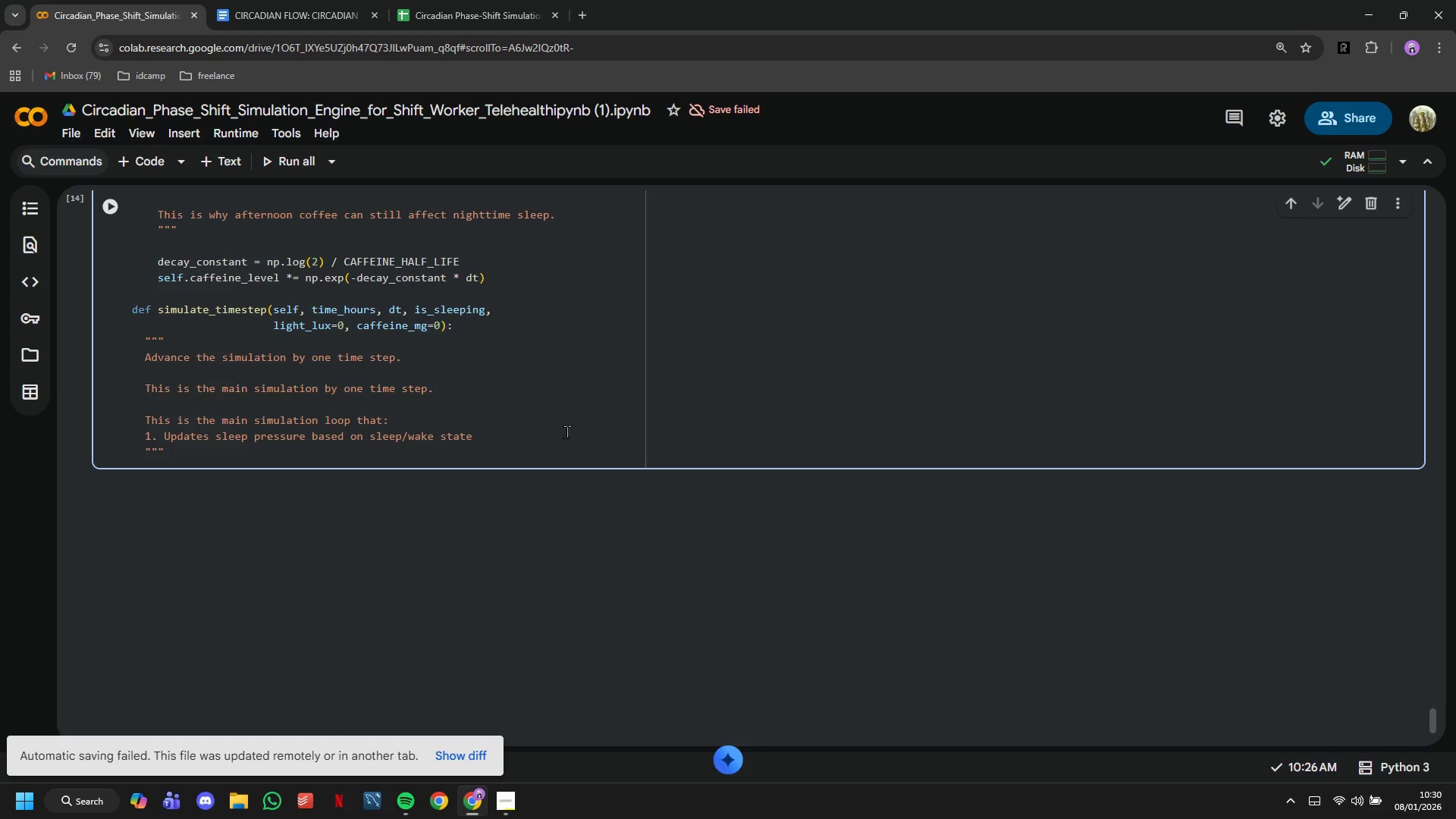 
key(Enter)
 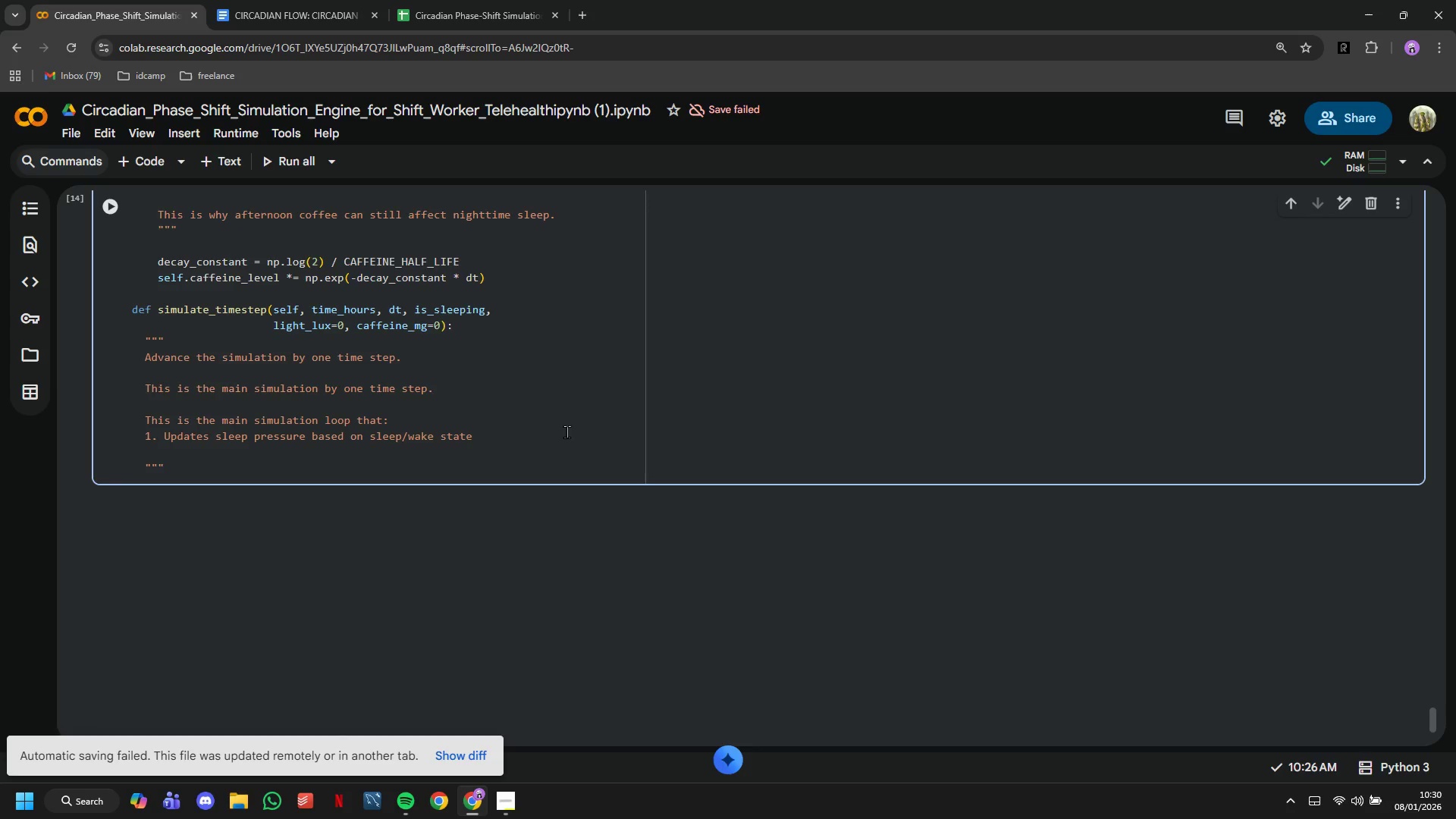 
type(2. Metabolizes any existing)
 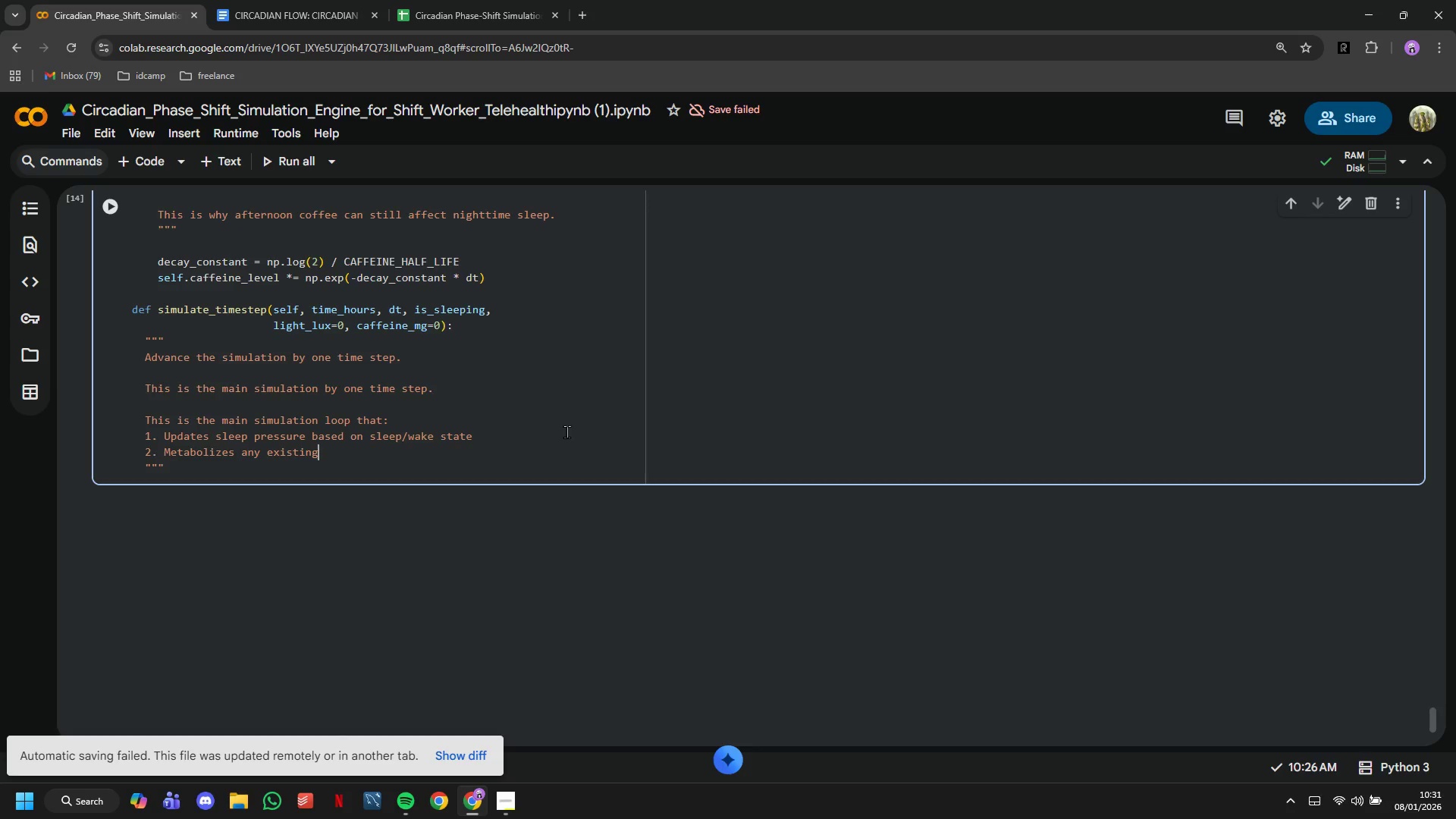 
wait(23.14)
 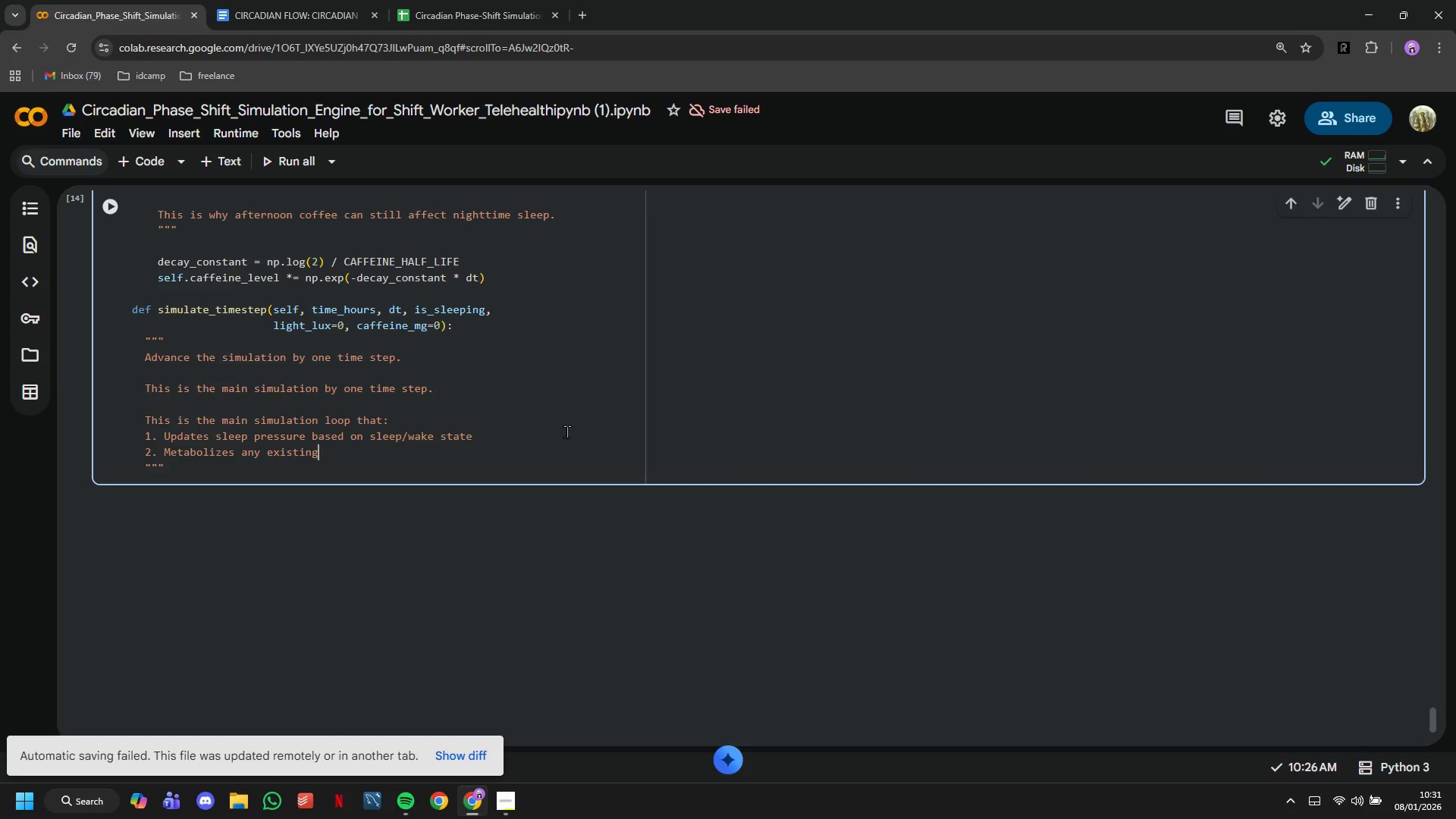 
key(Space)
 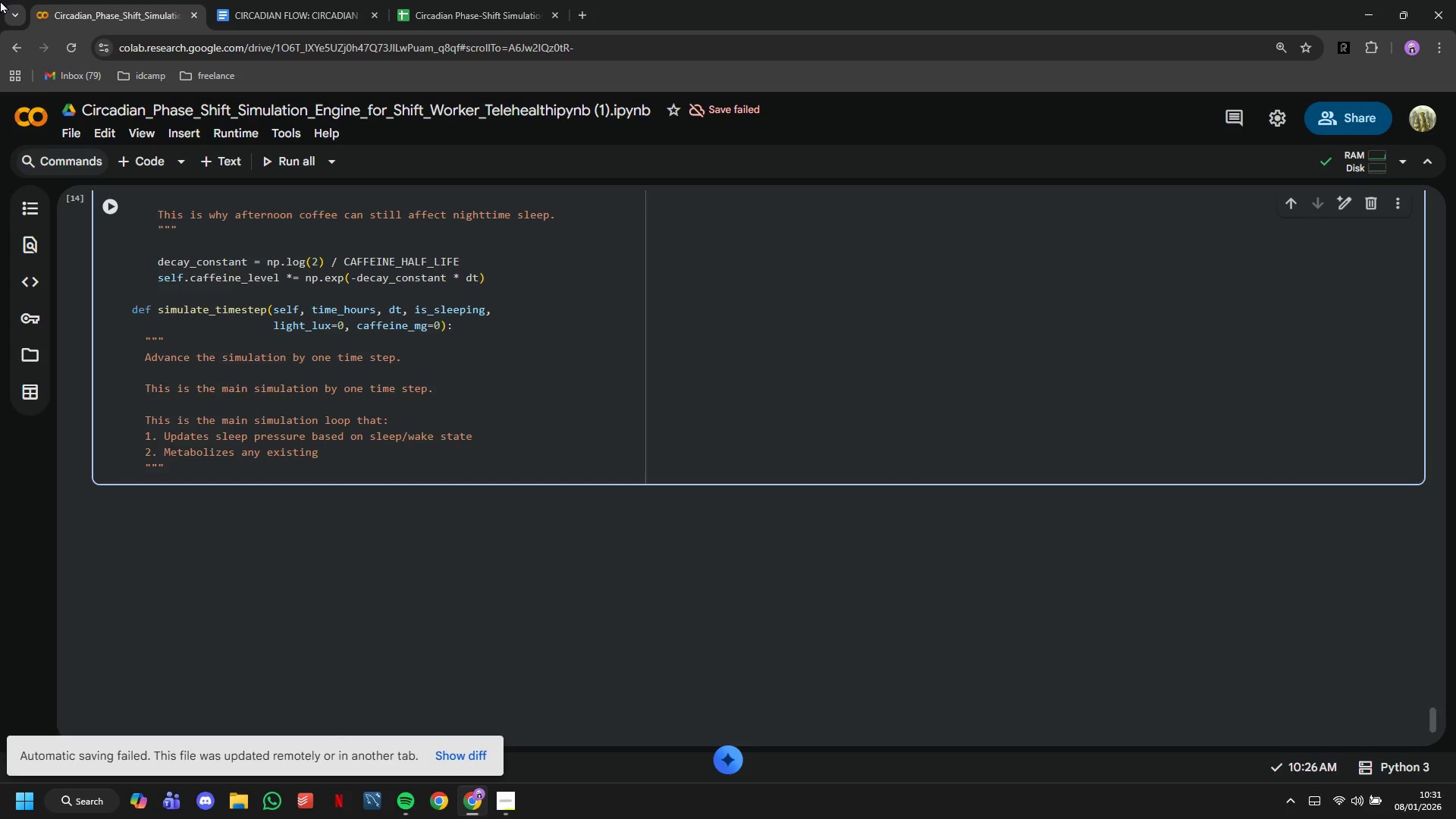 
wait(22.45)
 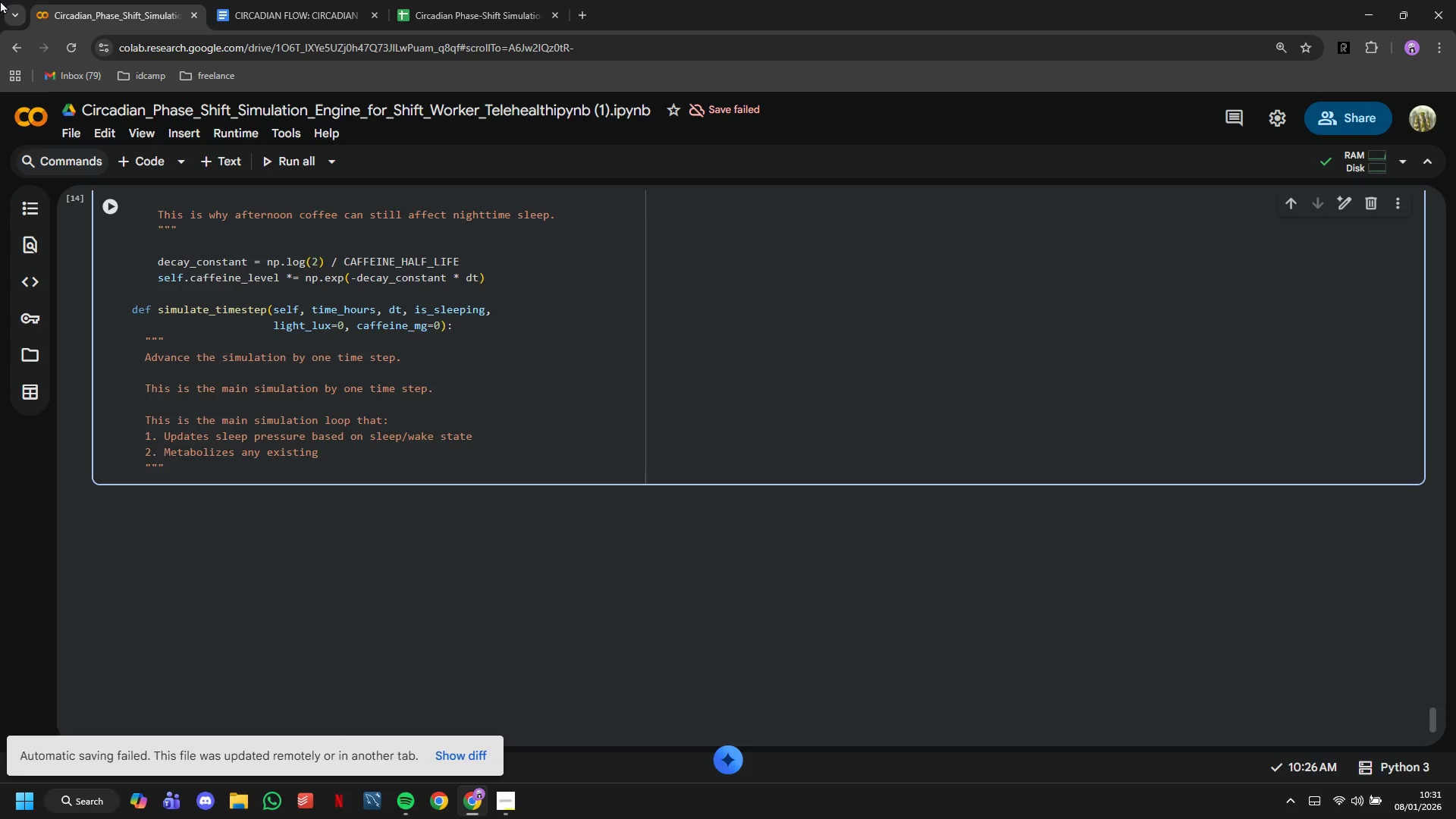 
key(Backspace)
 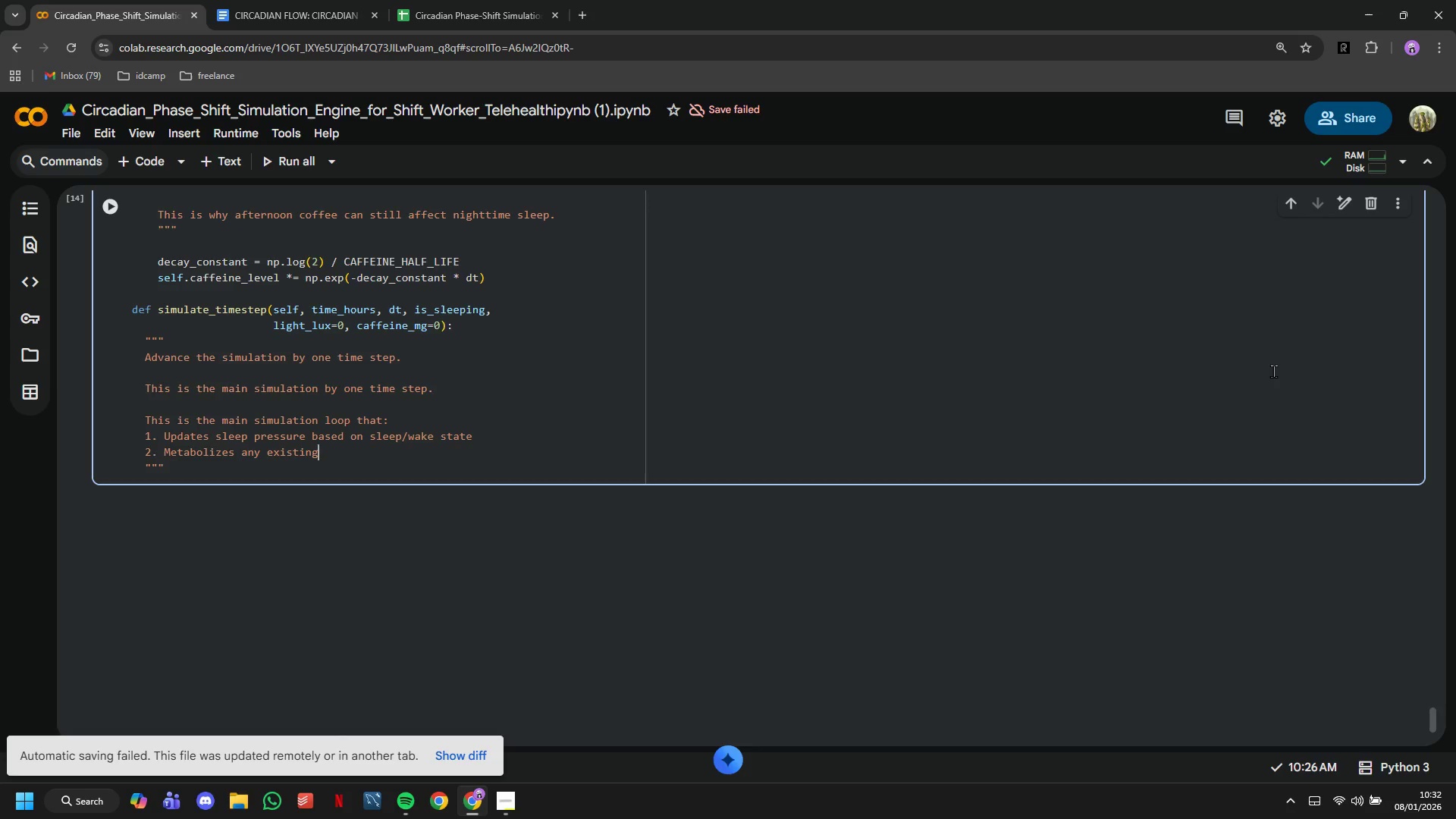 
wait(32.3)
 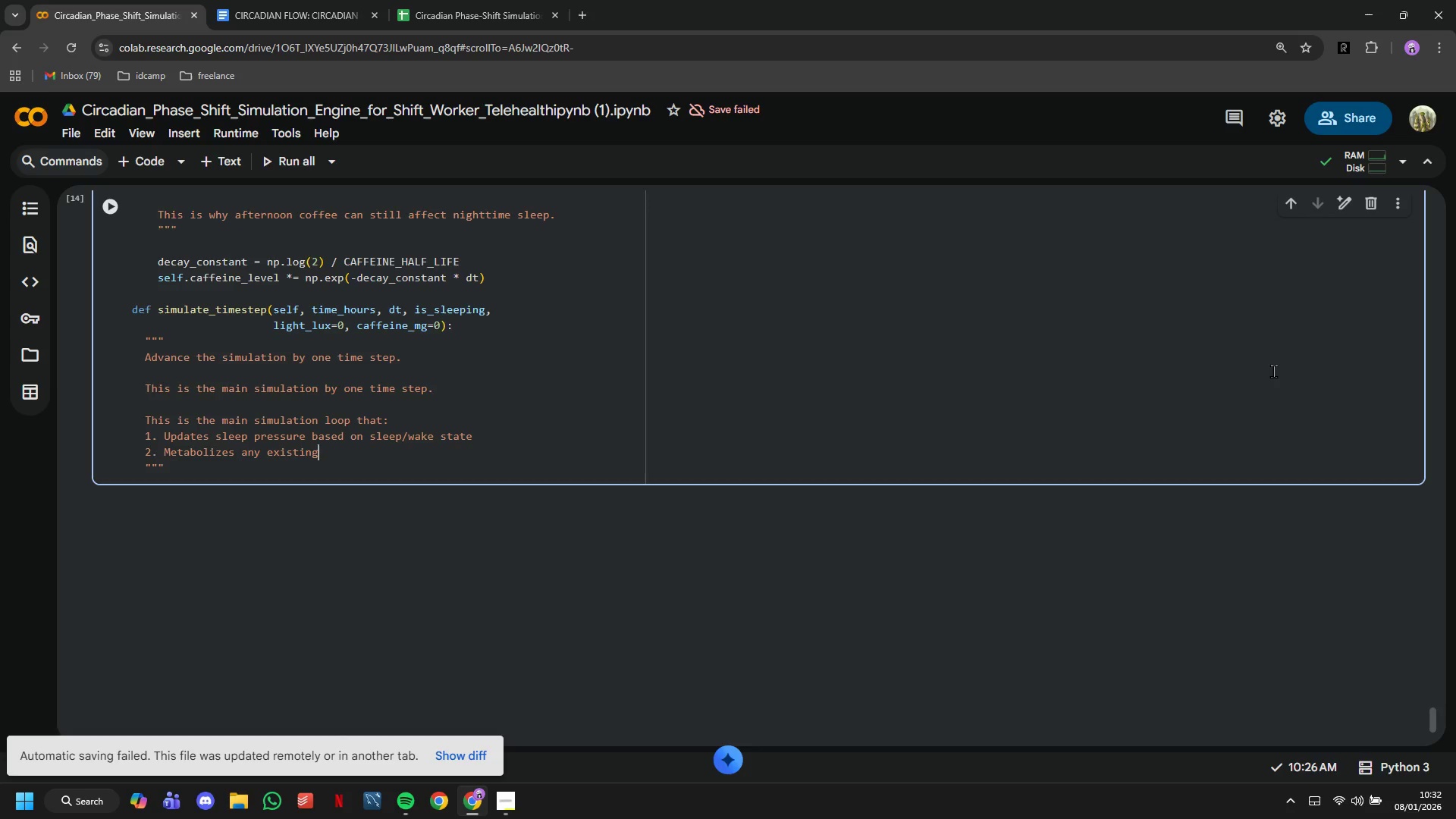 
key(Space)
 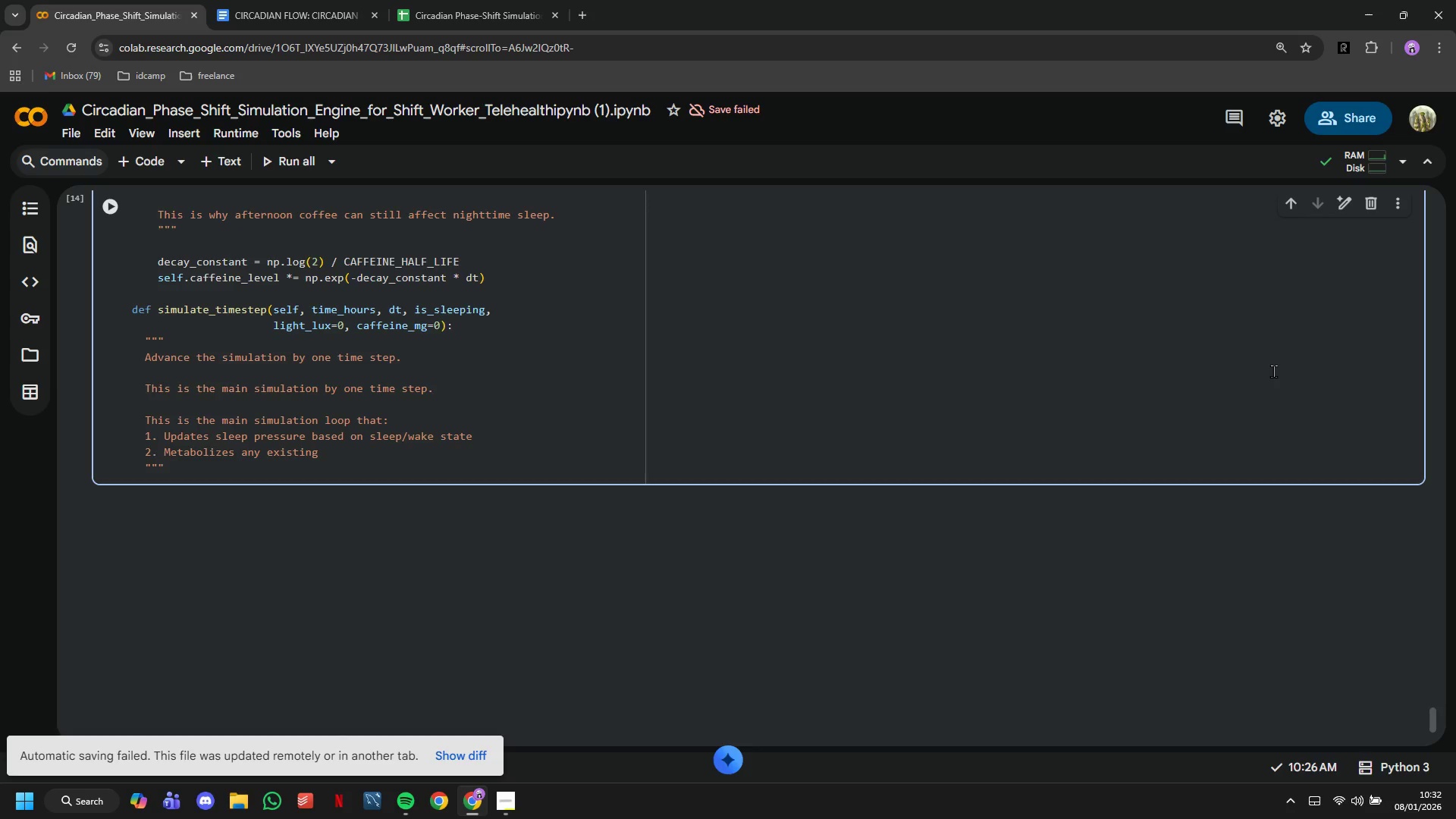 
type(caffeine)
 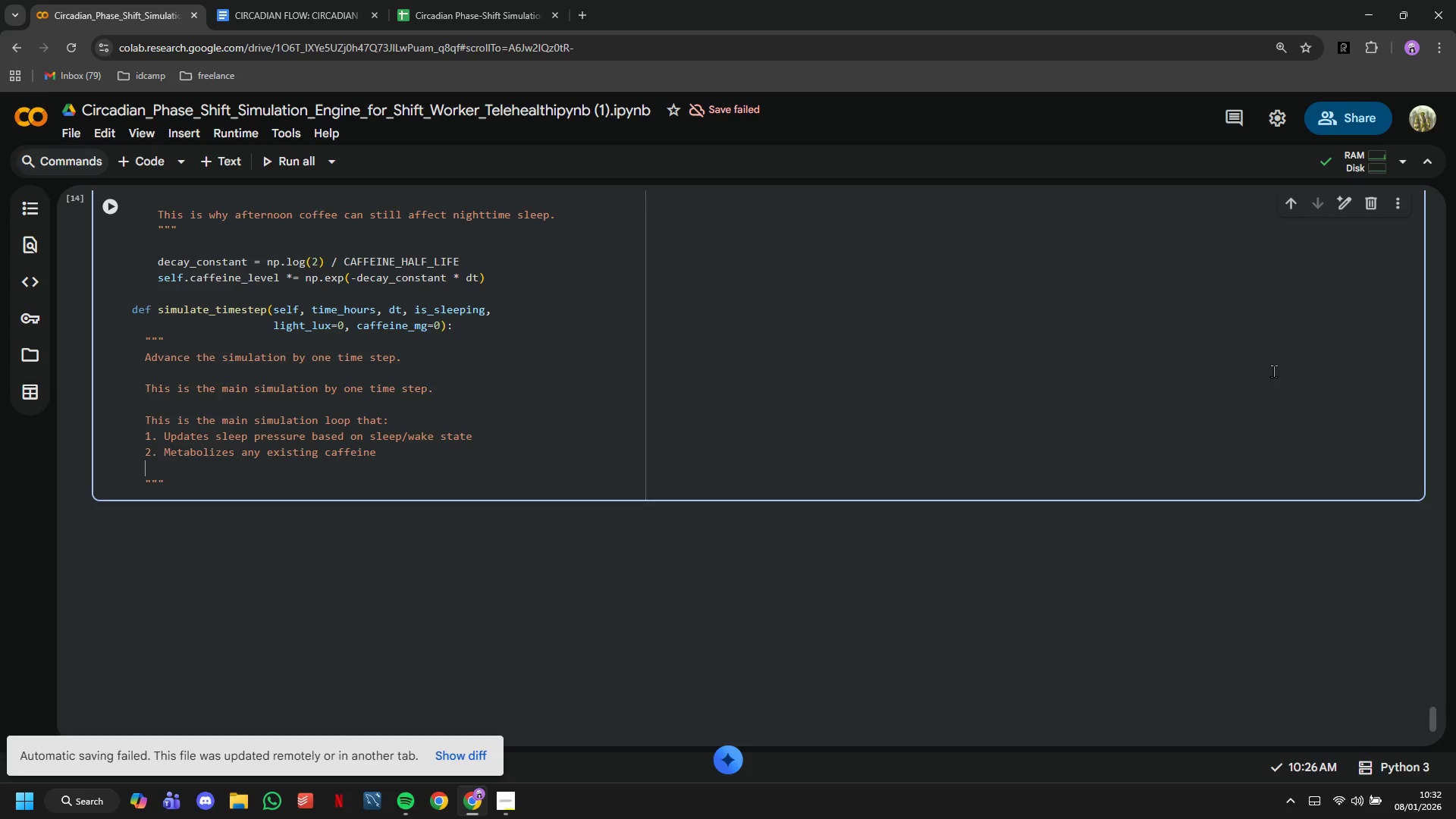 
key(Enter)
 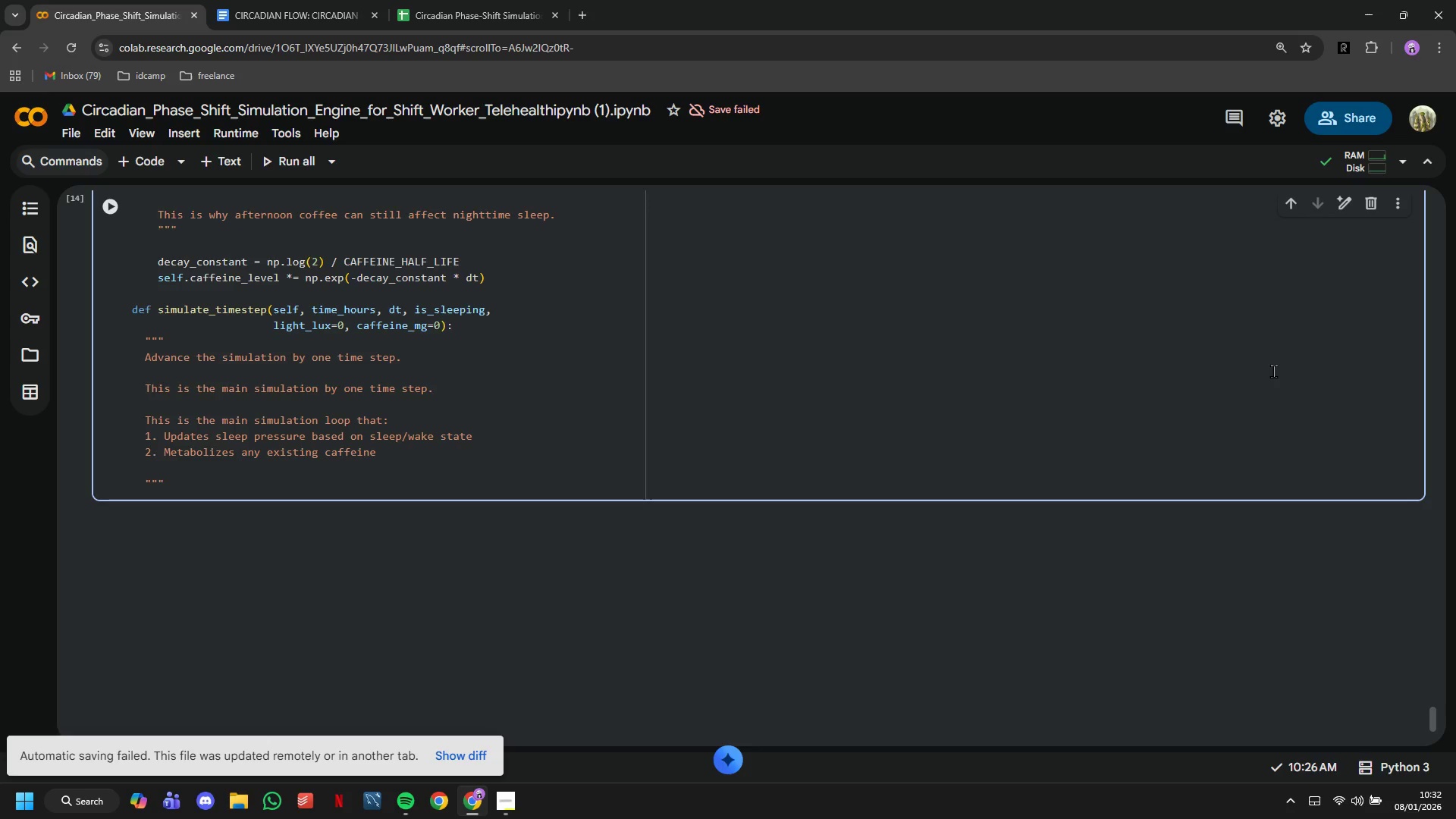 
key(3)
 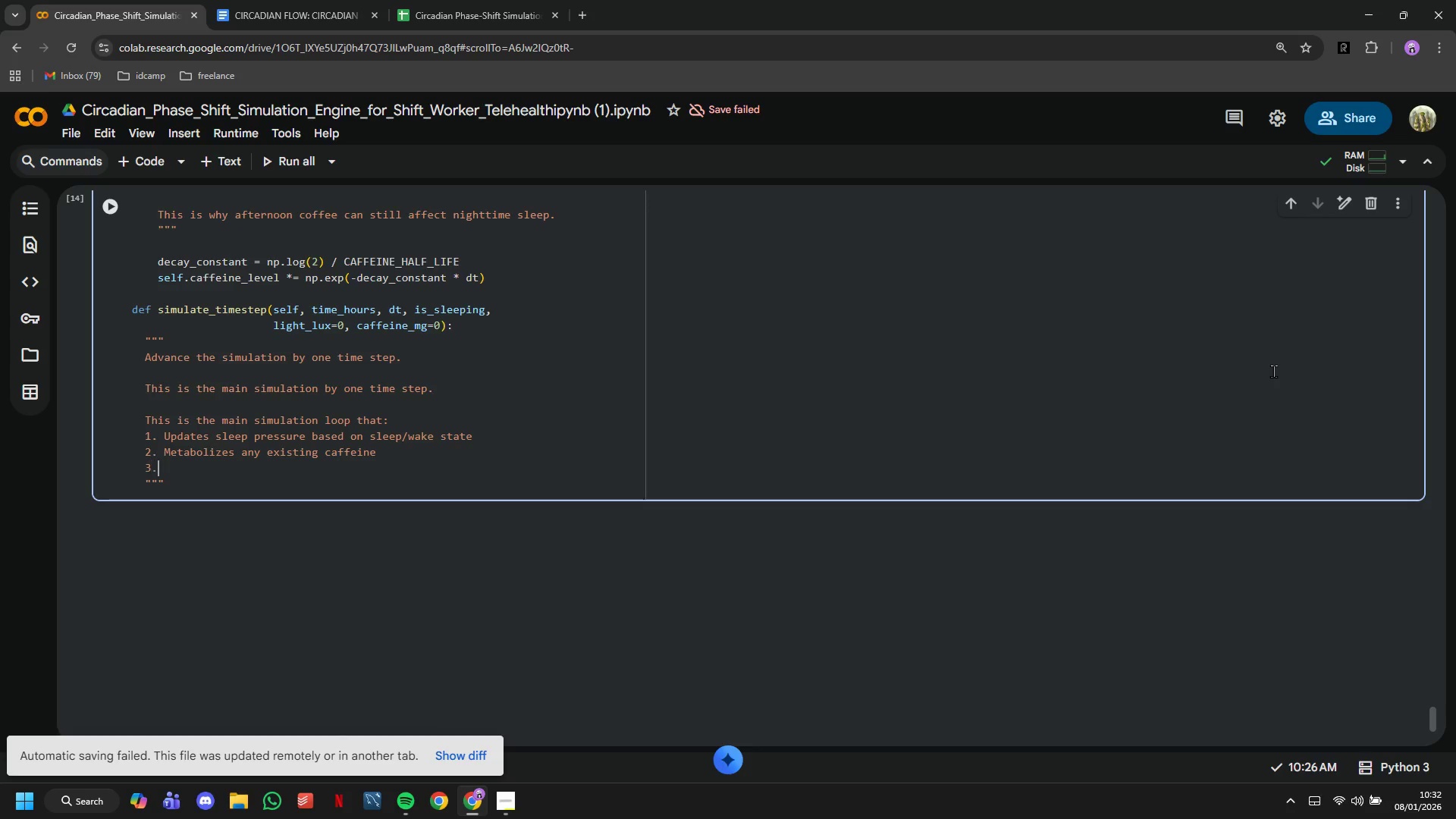 
key(Period)
 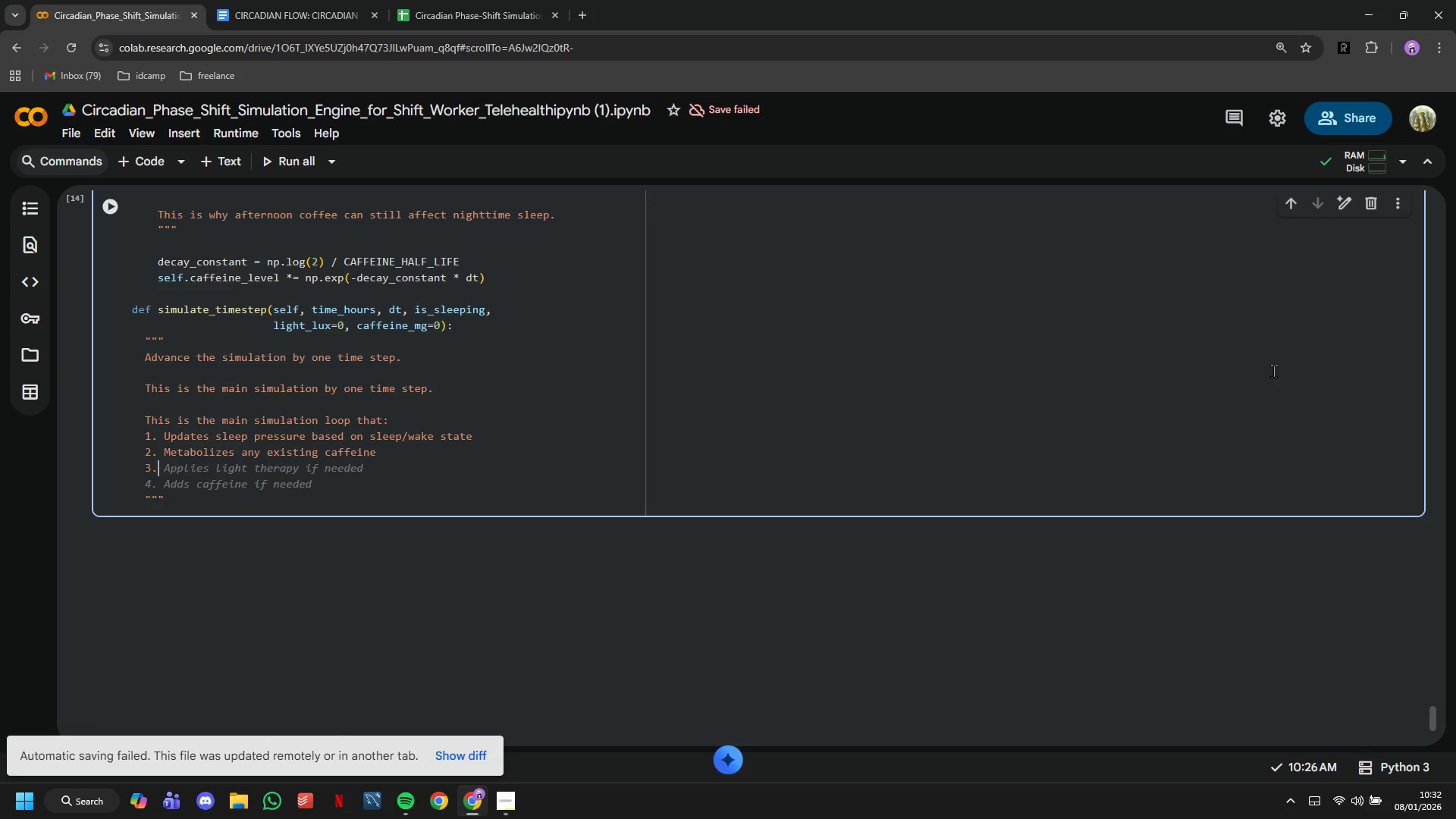 
wait(10.16)
 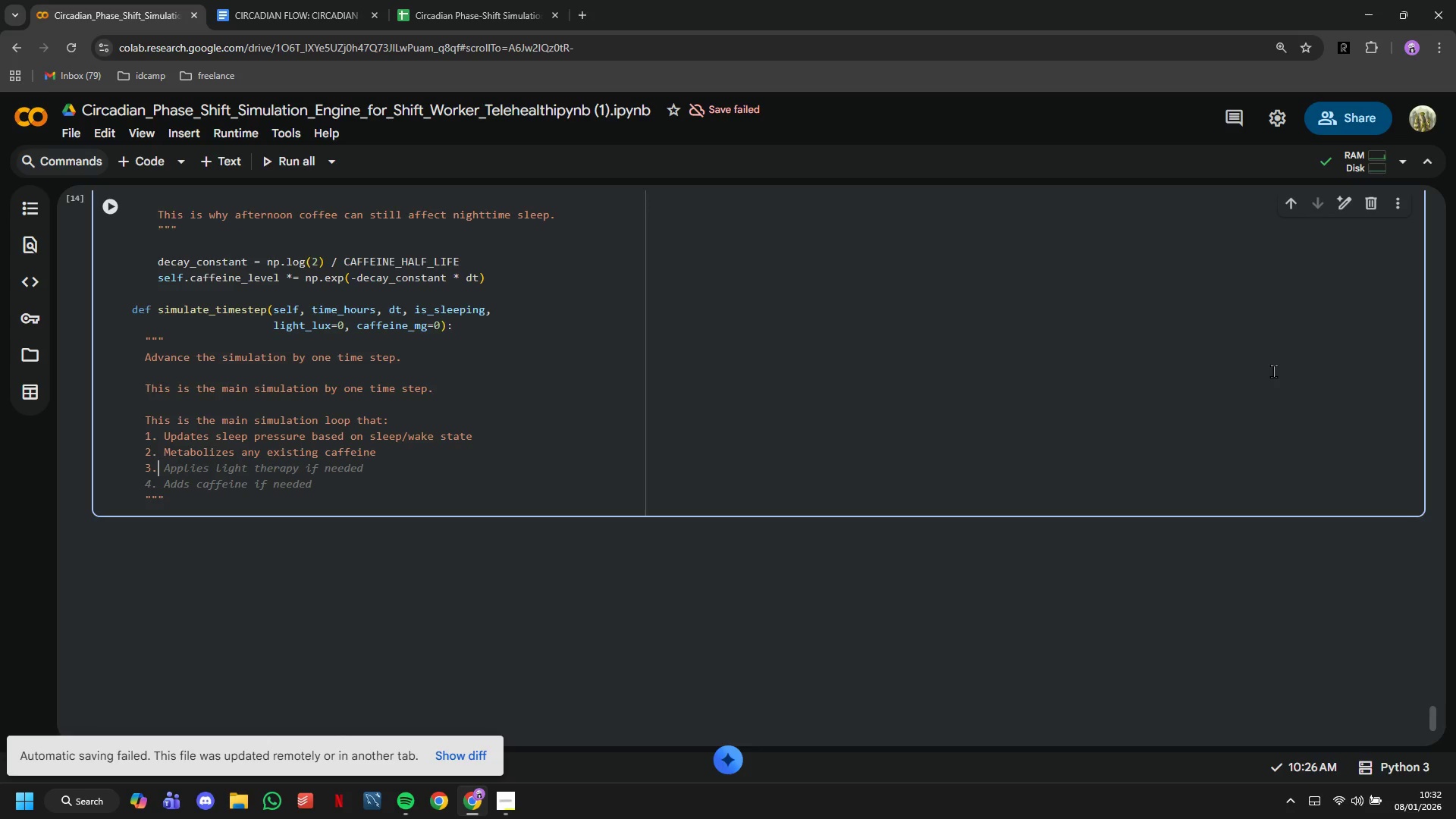 
key(Space)
 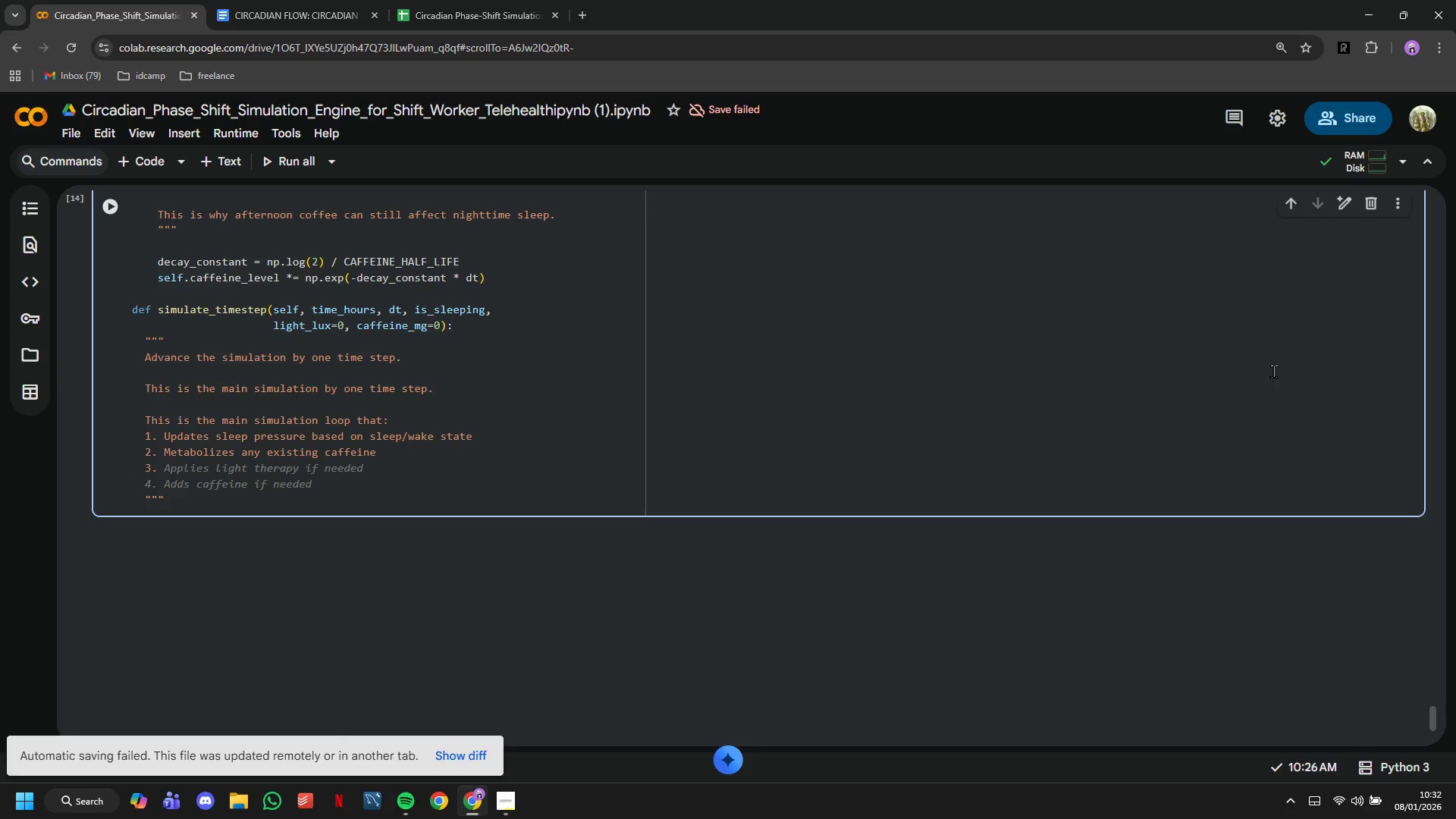 
type(Applies any intervabtions)
 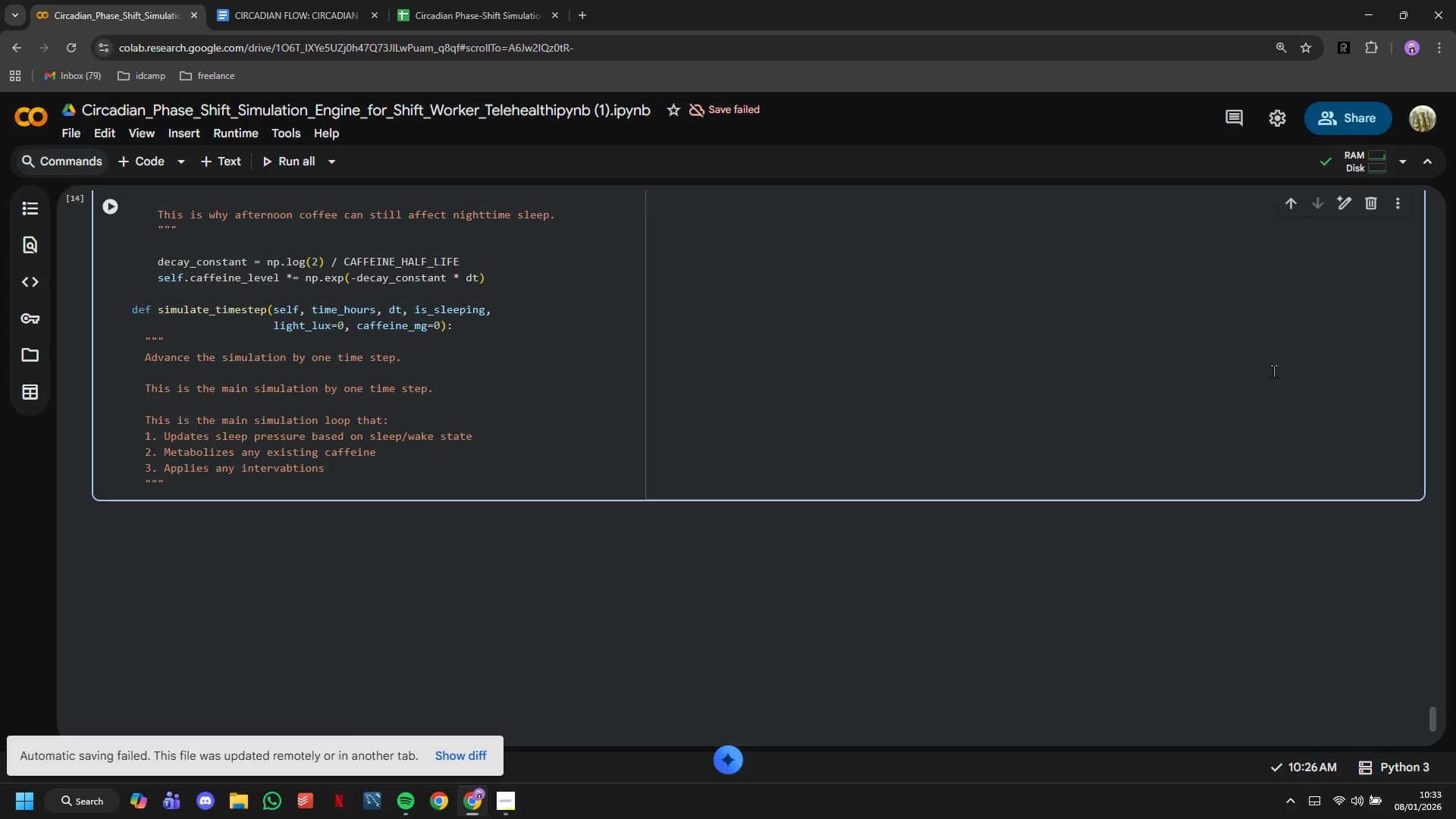 
wait(16.34)
 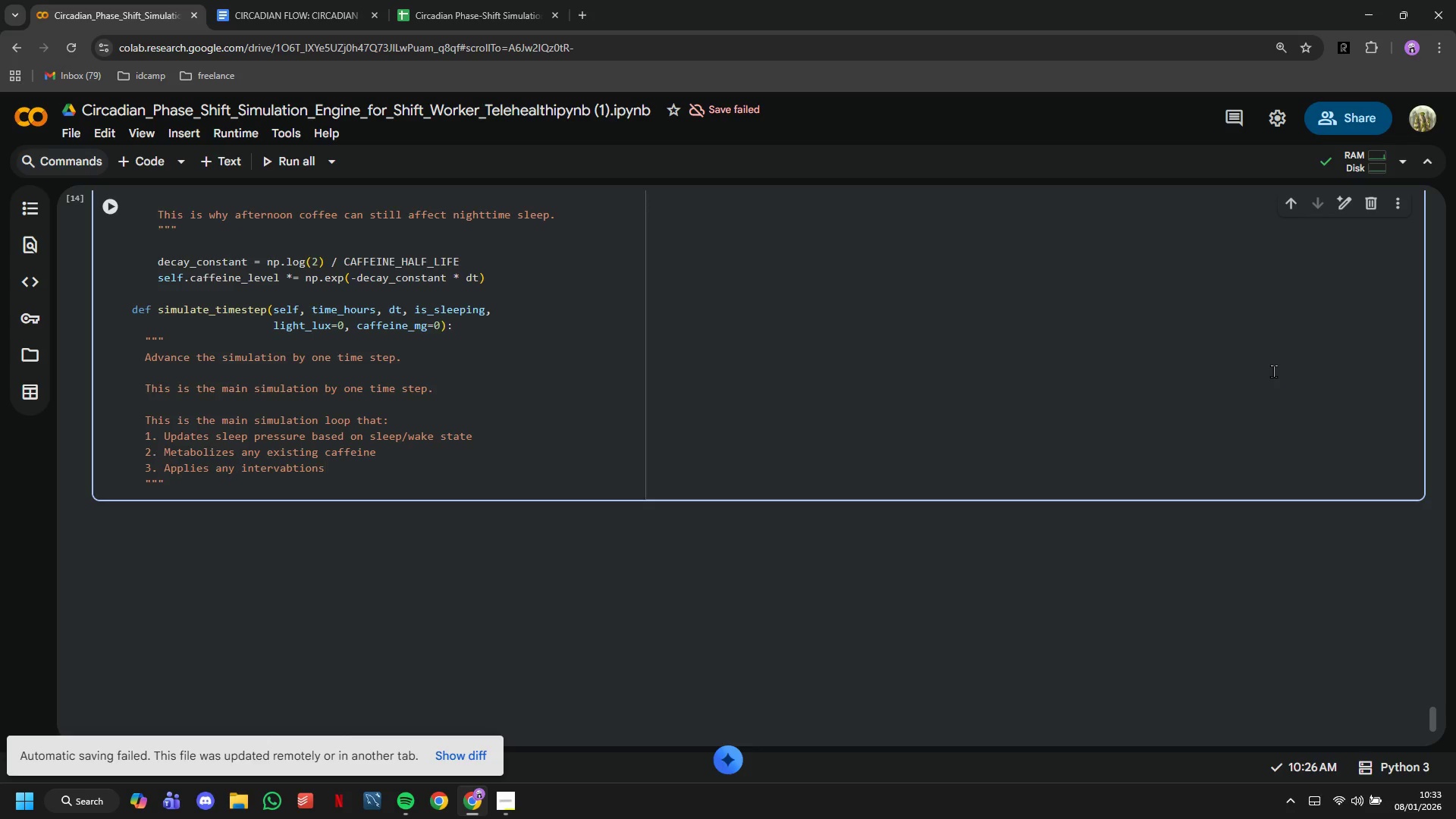 
key(Backspace)
key(Backspace)
key(Backspace)
key(Backspace)
key(Backspace)
key(Backspace)
type(ntions (light, new caffeine)
 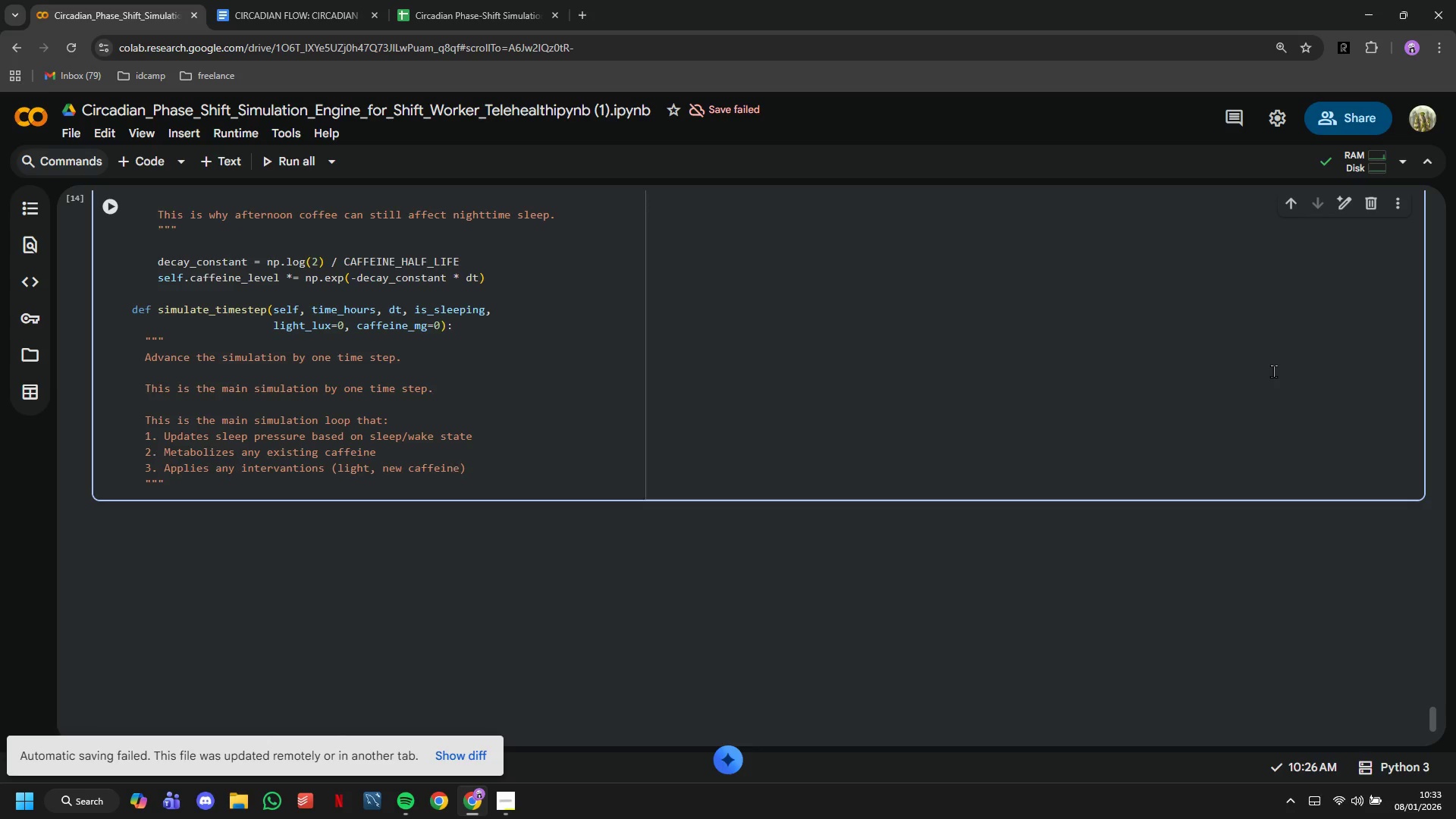 
key(ArrowRight)
 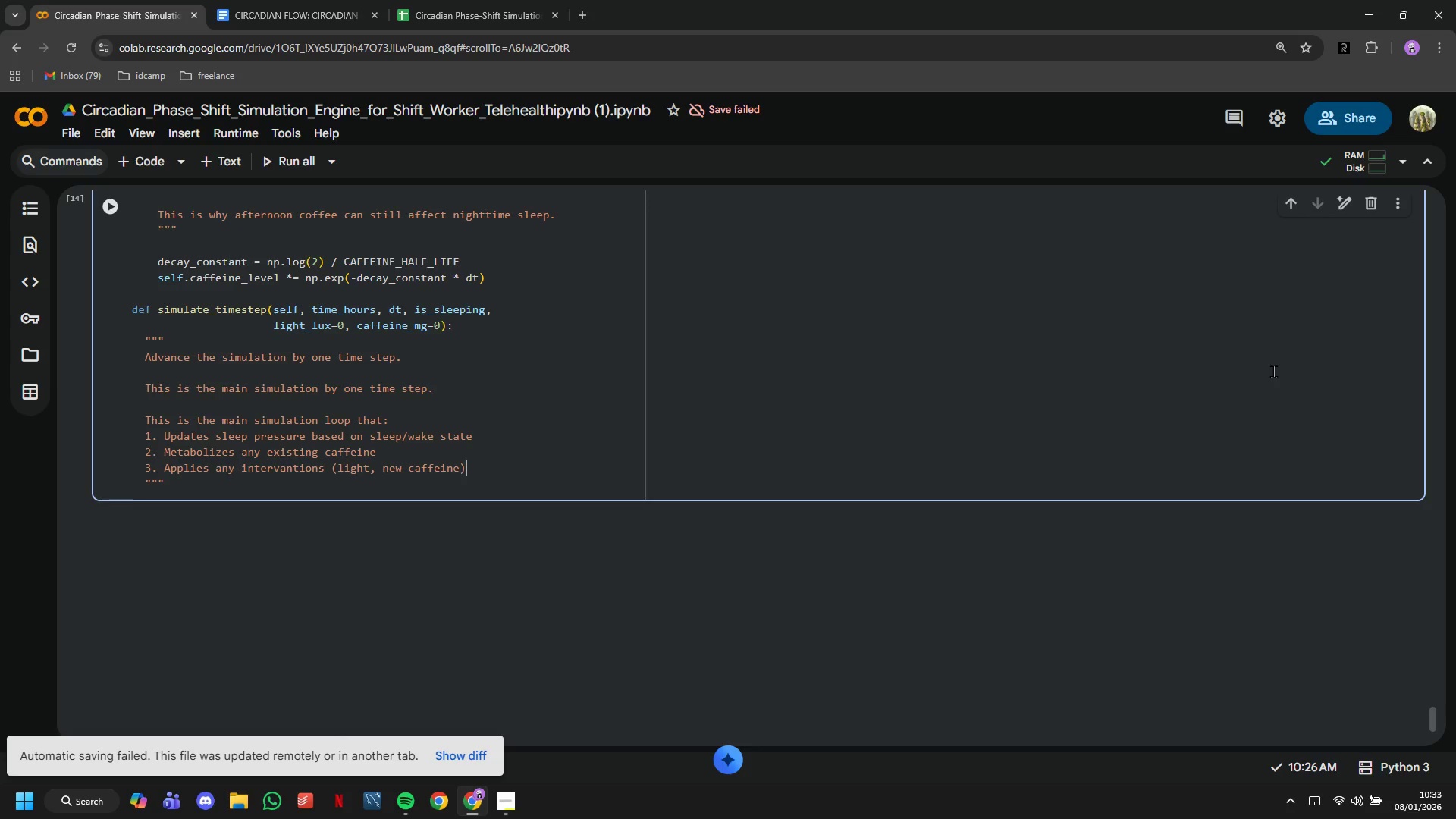 
key(Enter)
 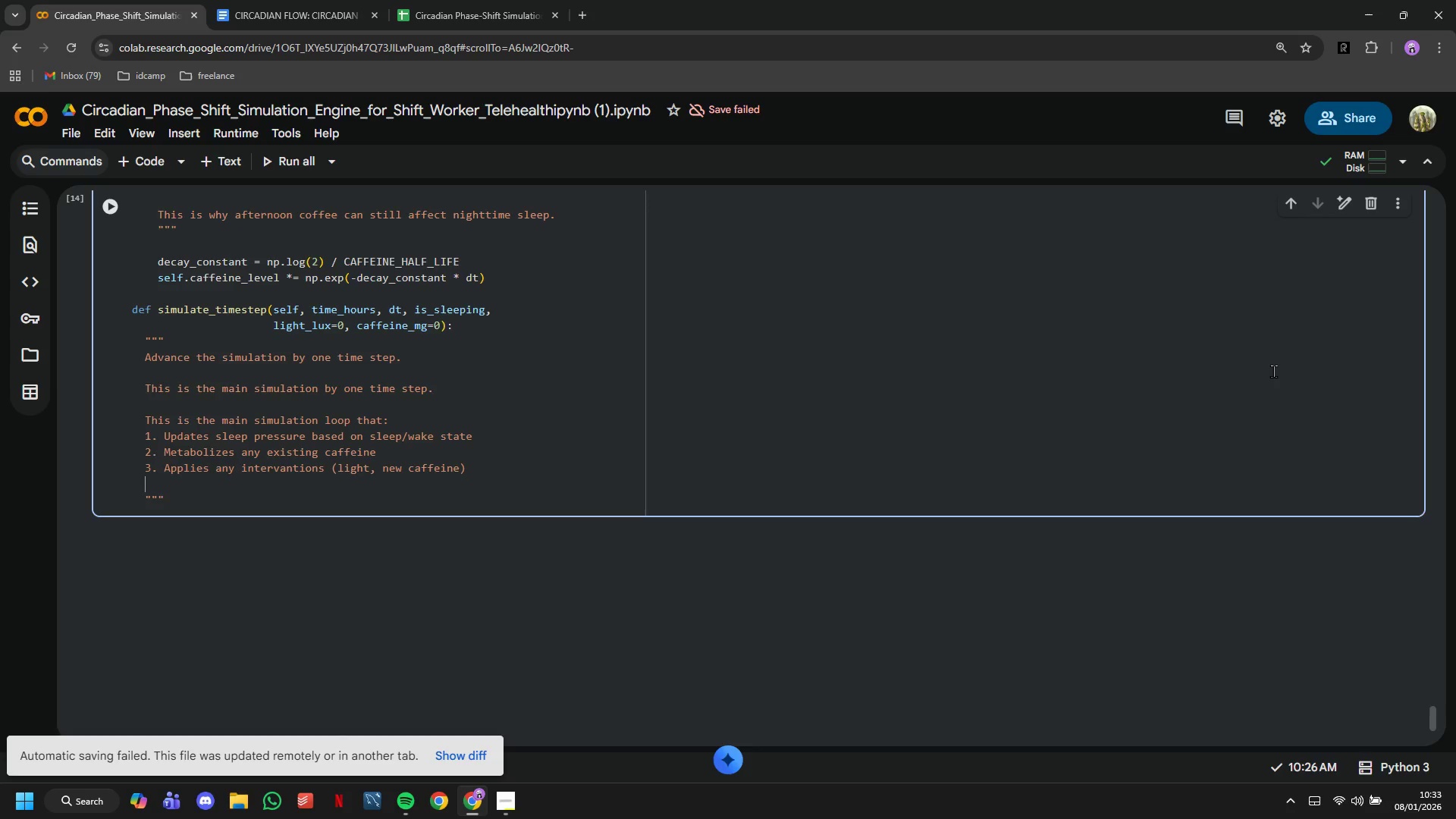 
wait(19.12)
 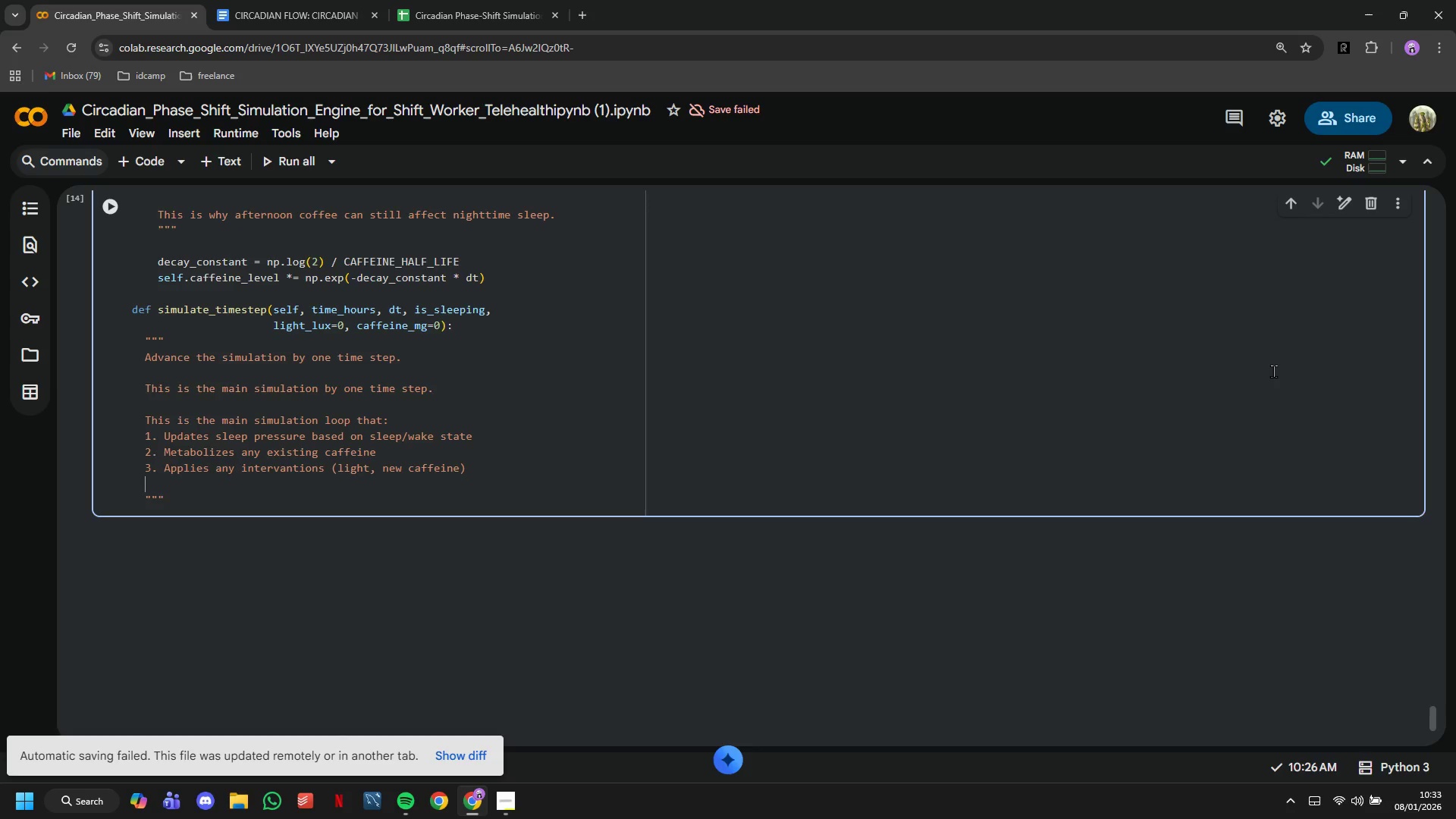 
type(4. Calculates resulting alertness)
 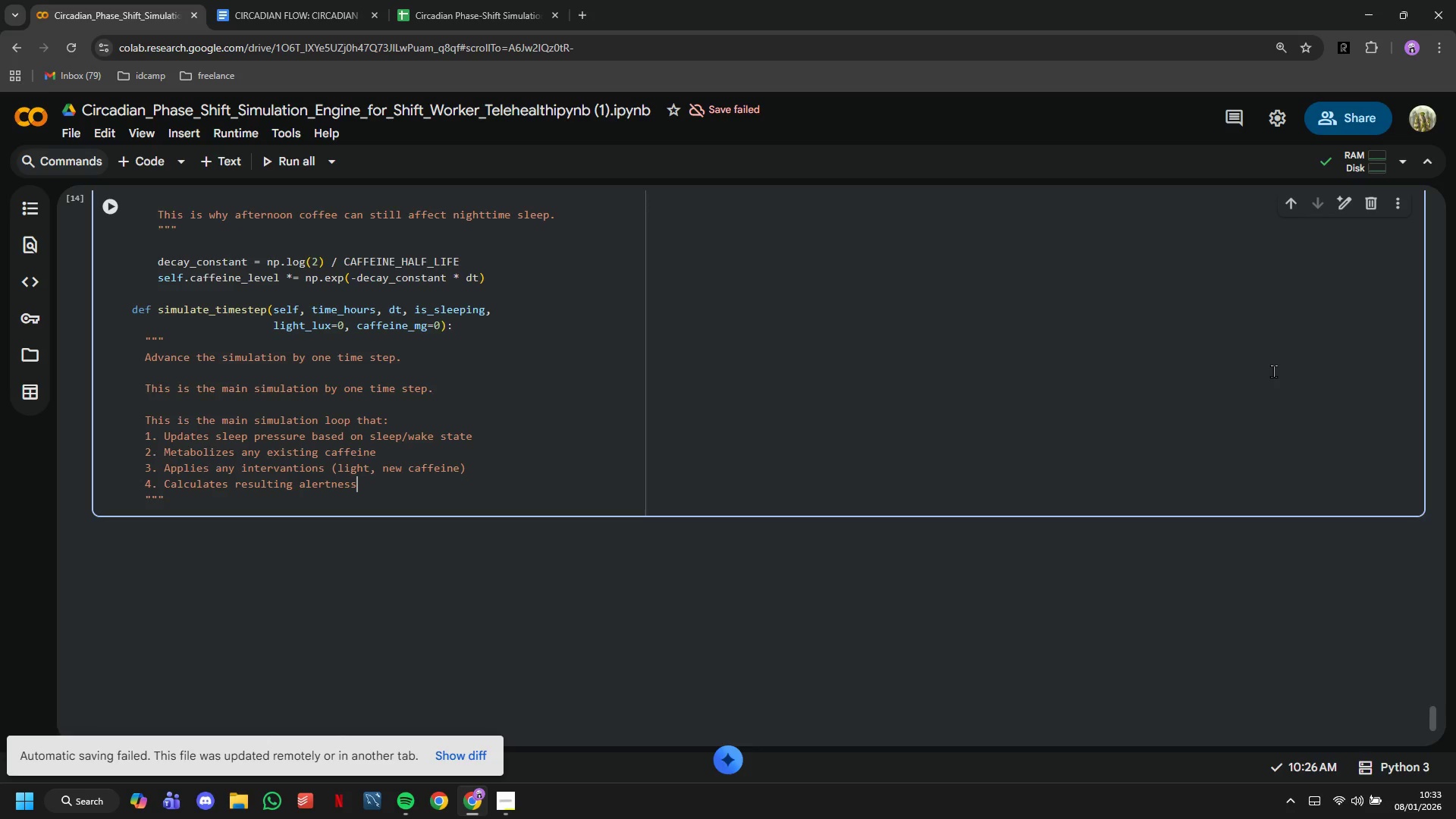 
key(Enter)
 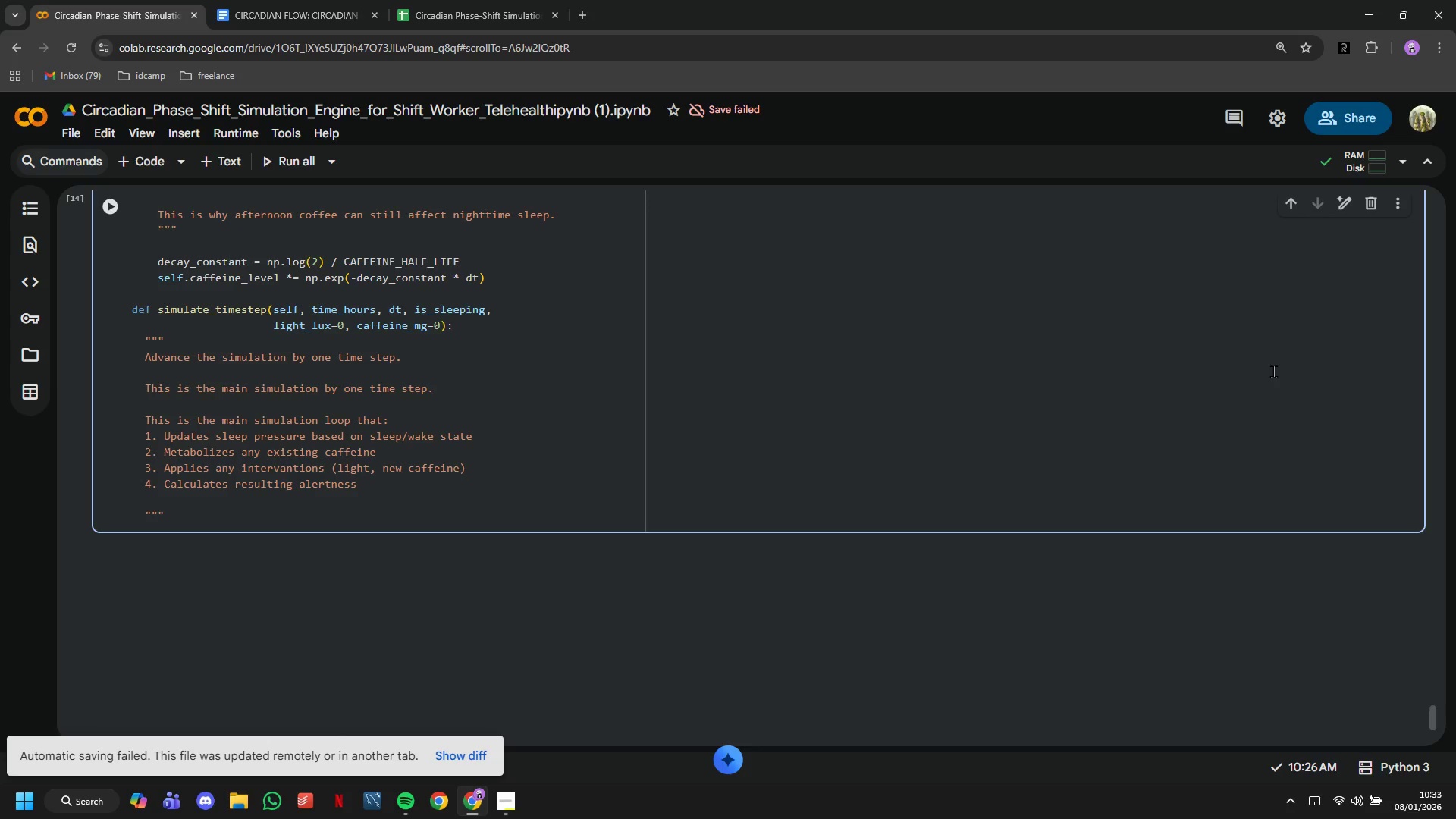 
type(5. Records everything for later analysis)
 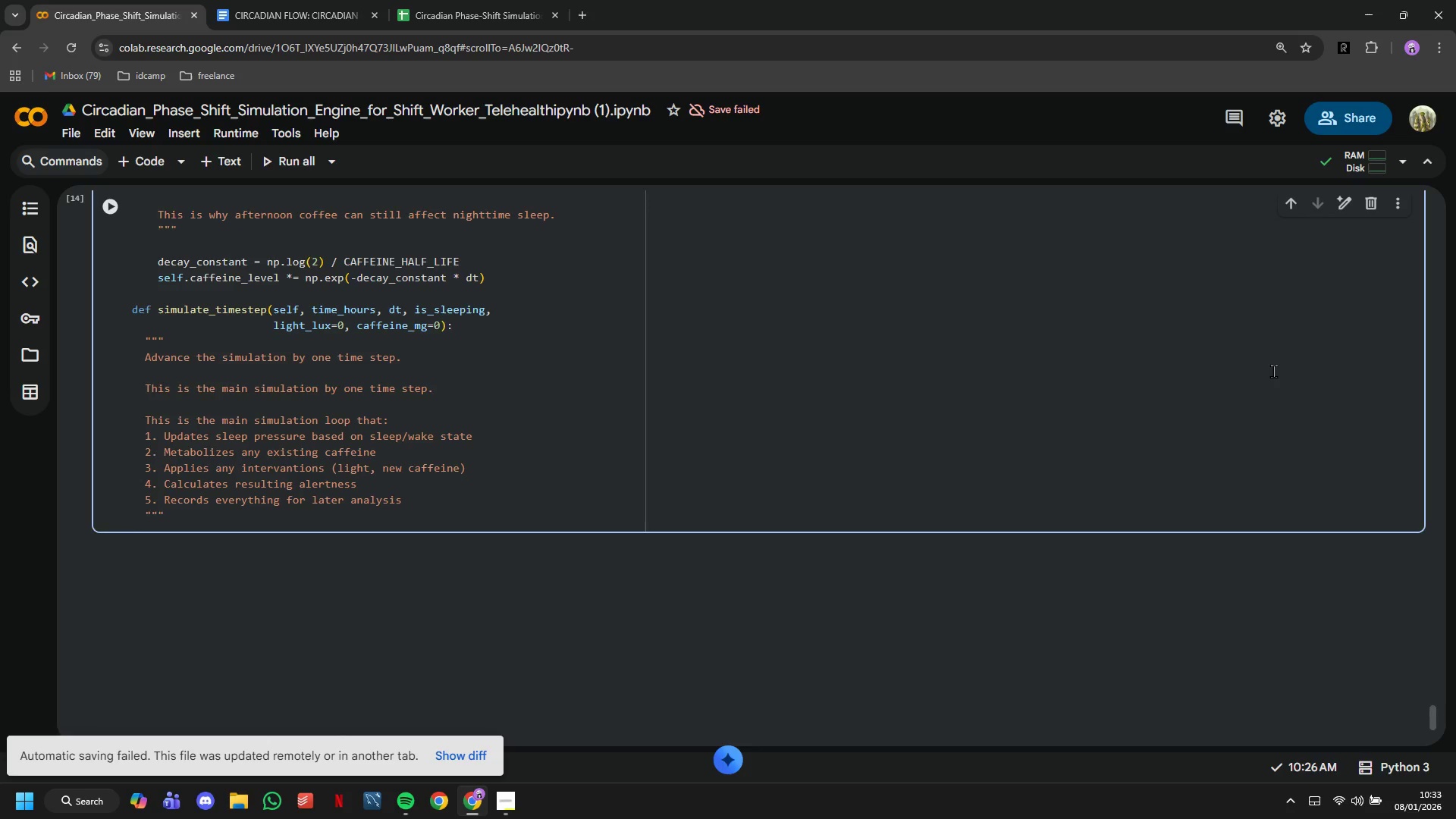 
key(Enter)
 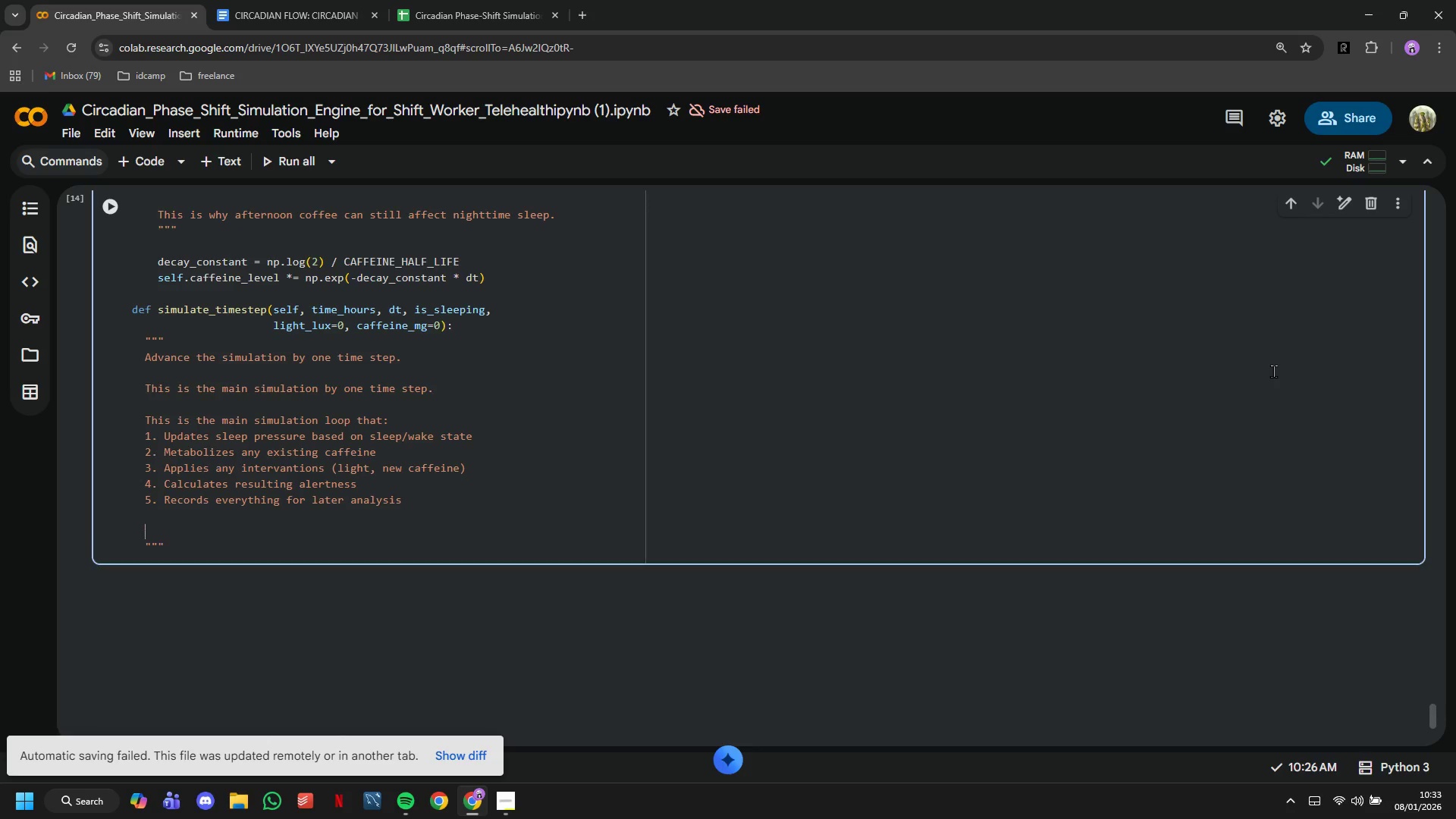 
key(Enter)
 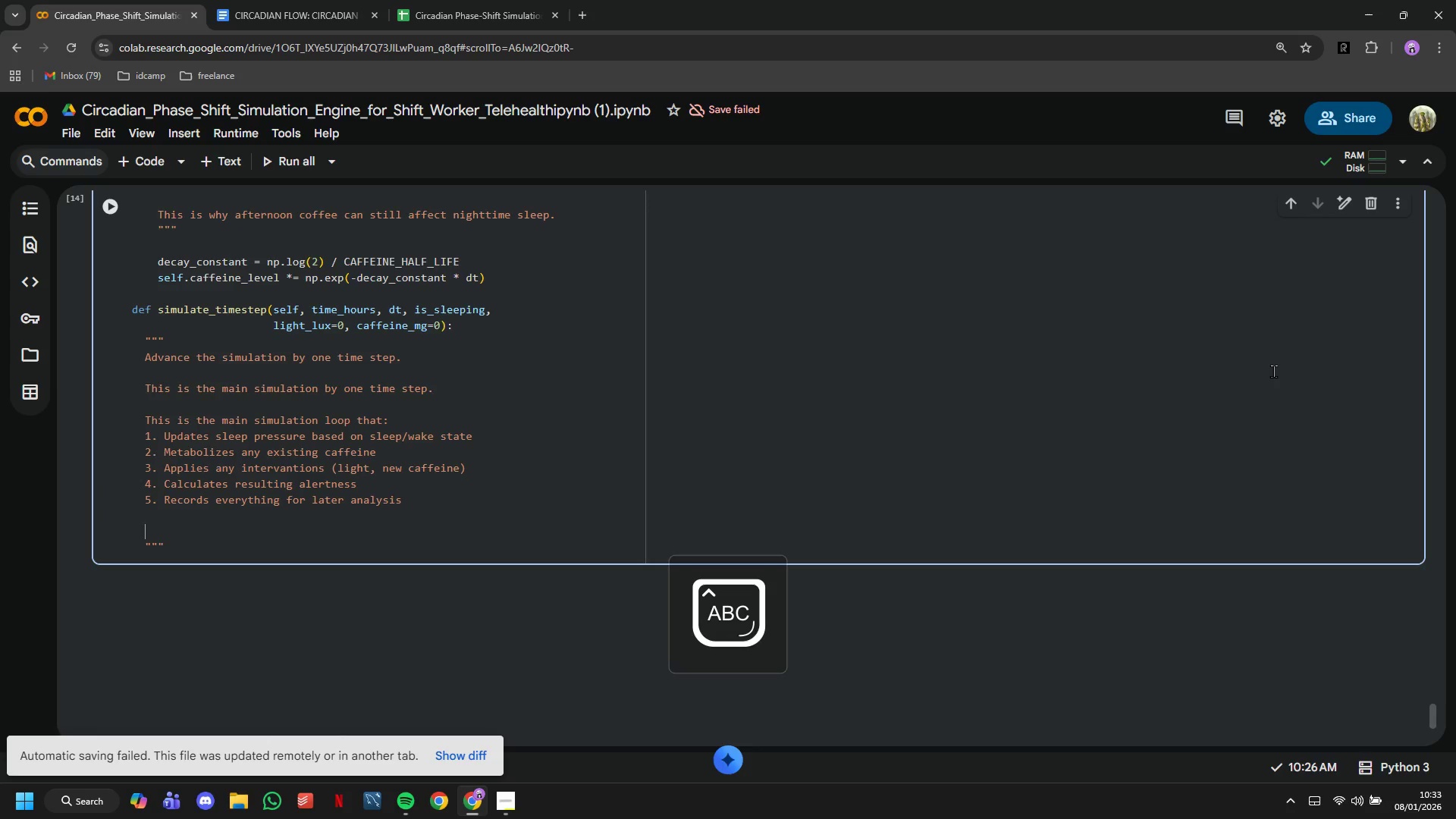 
type(Parameters:)
 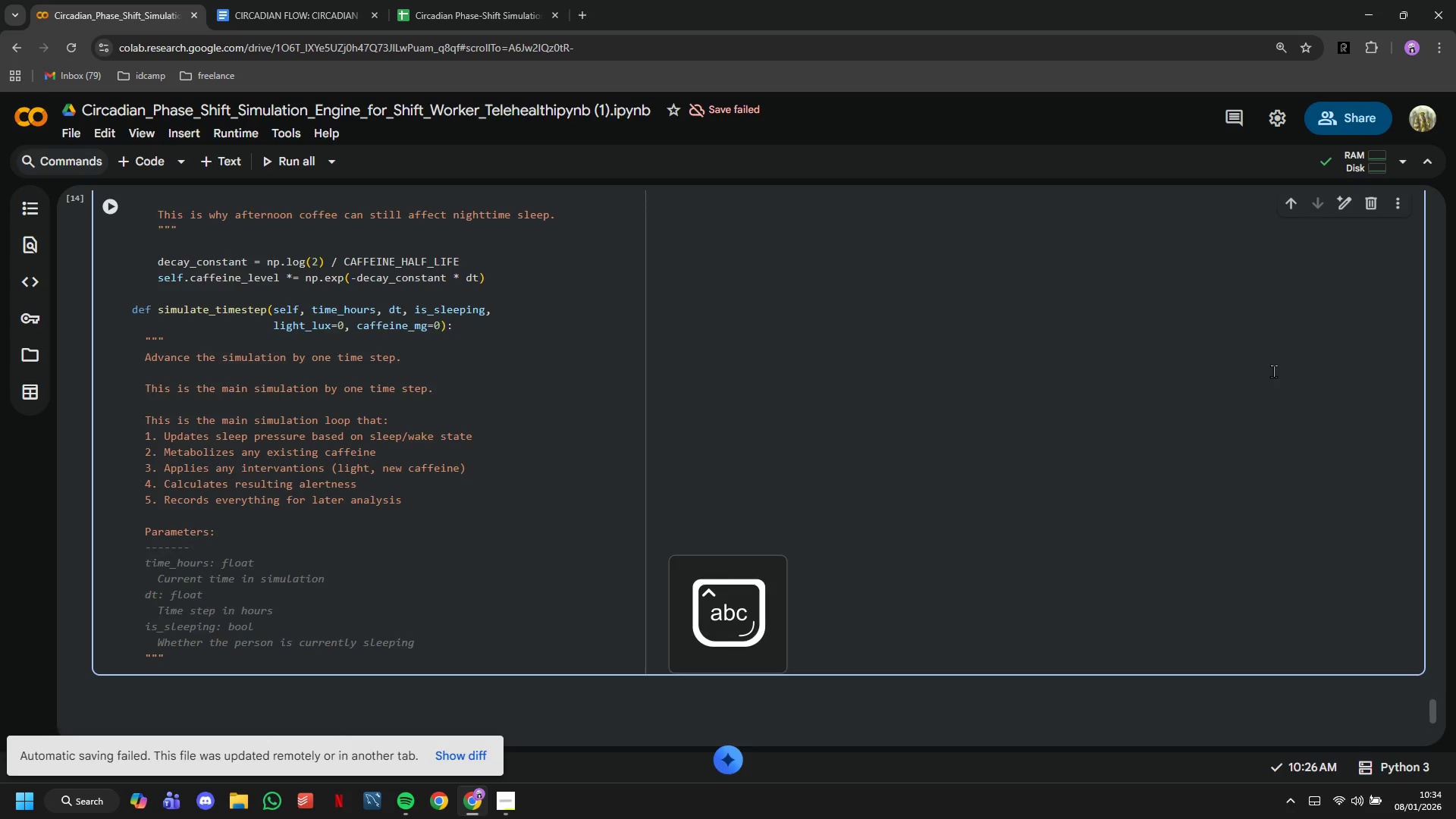 
key(Enter)
 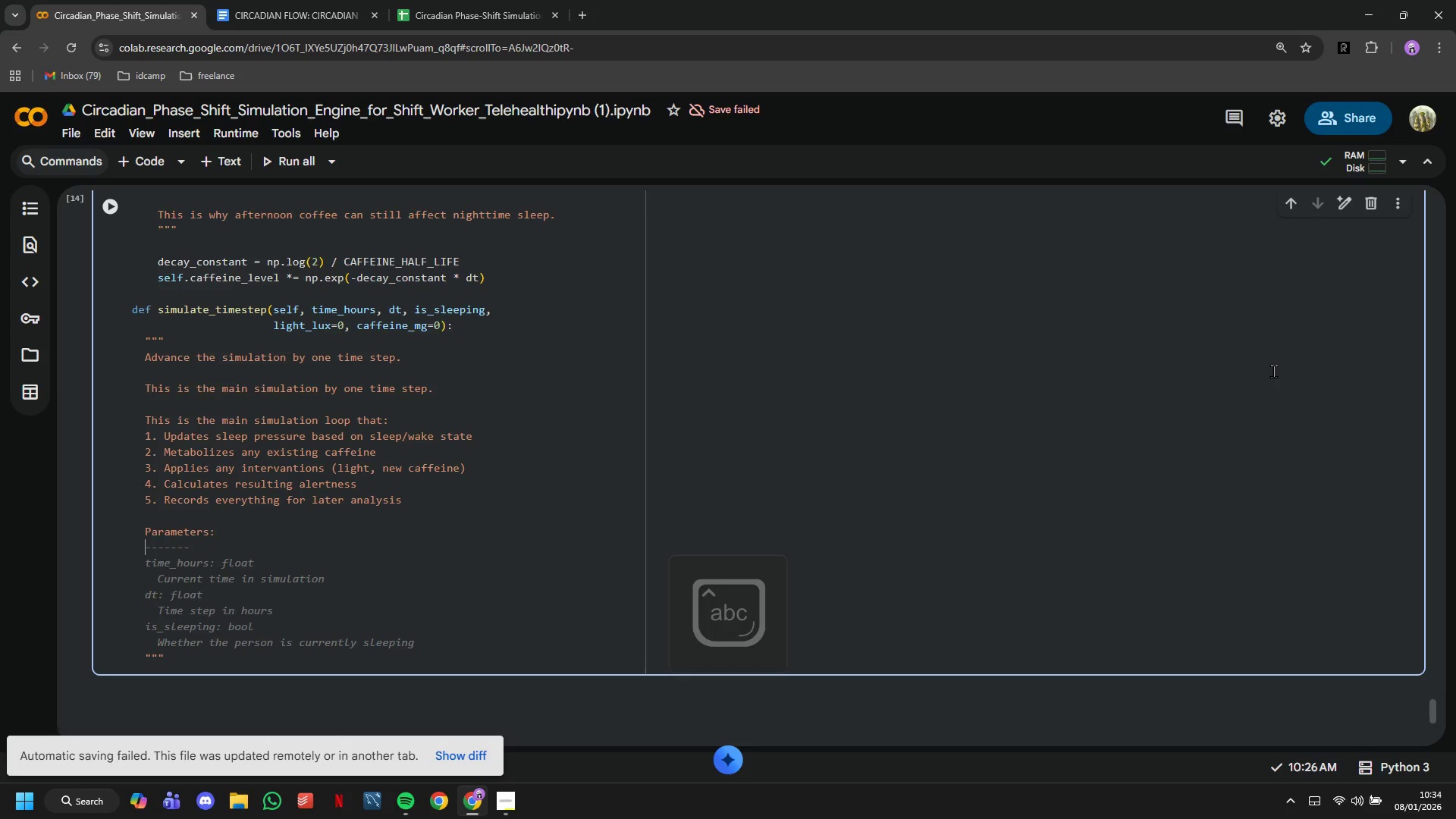 
key(Minus)
 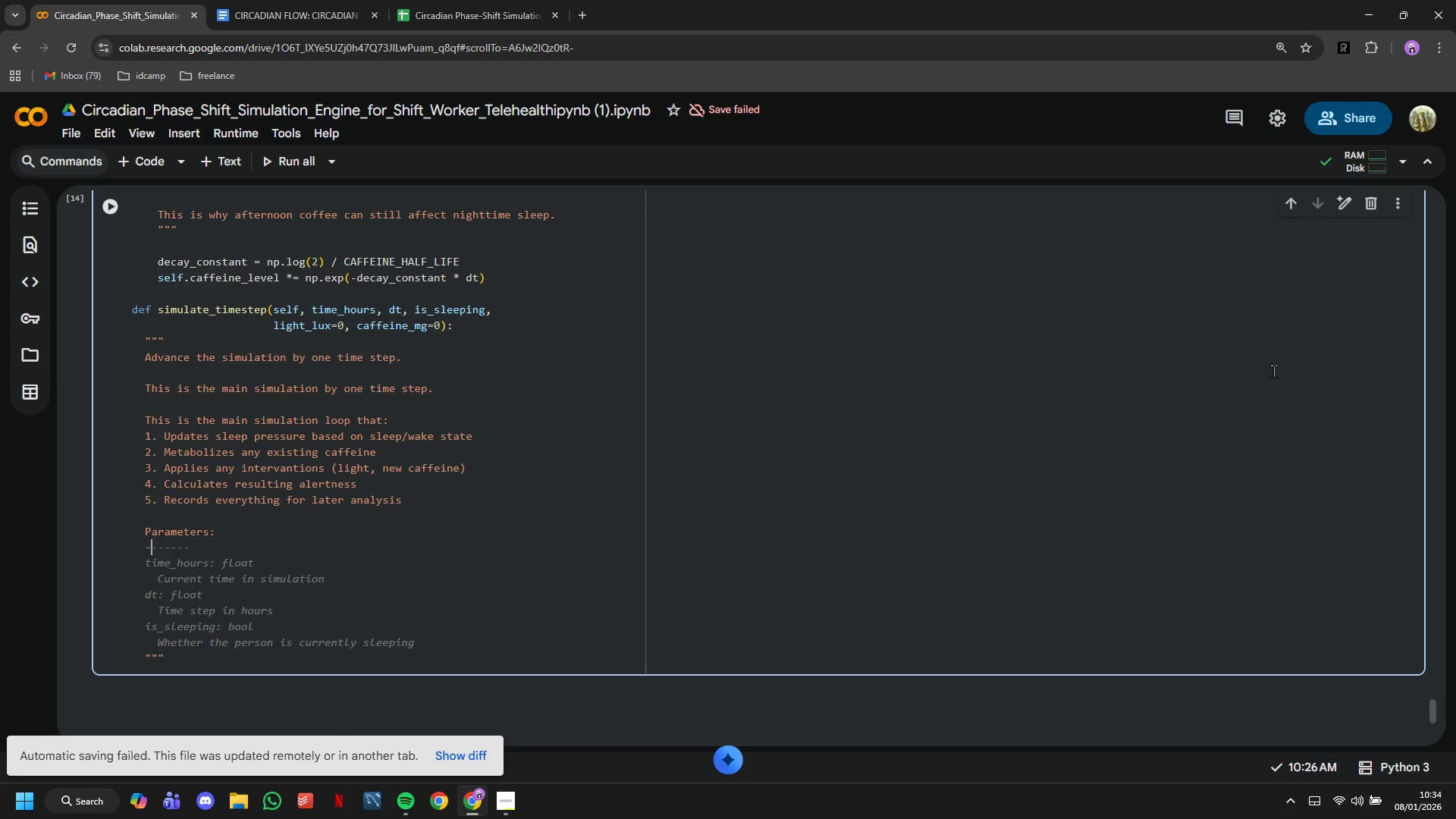 
key(Minus)
 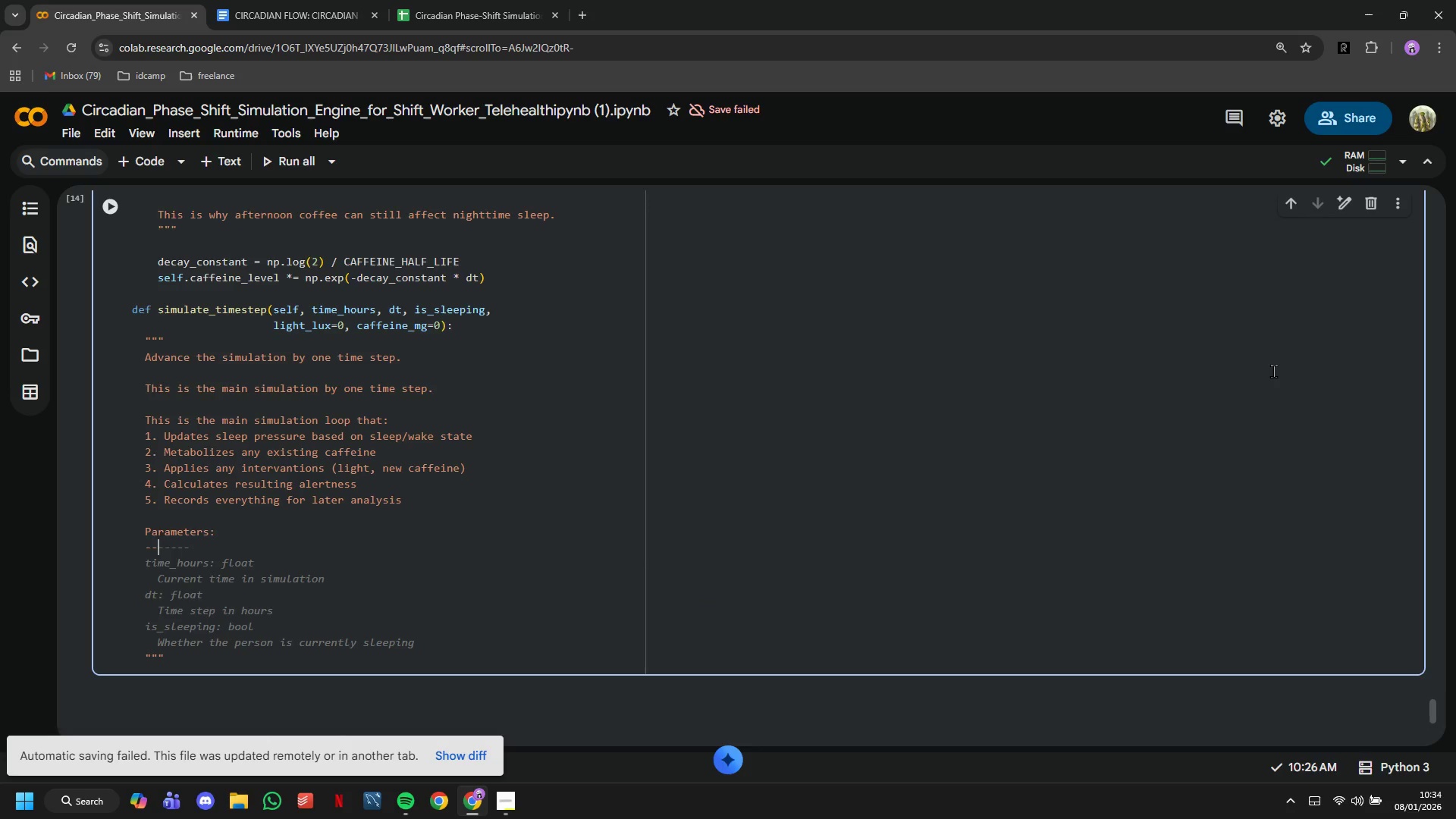 
key(Minus)
 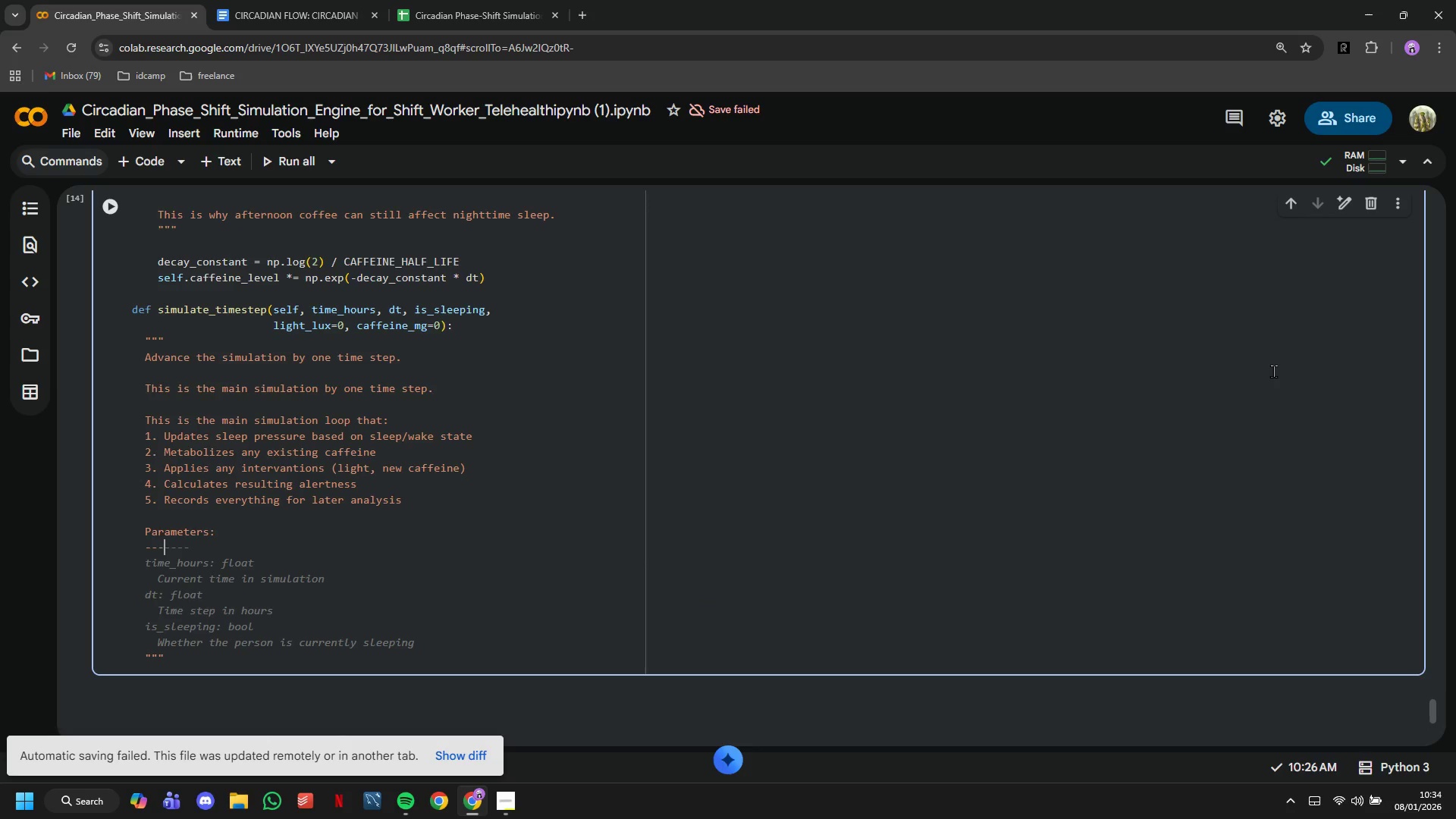 
key(Minus)
 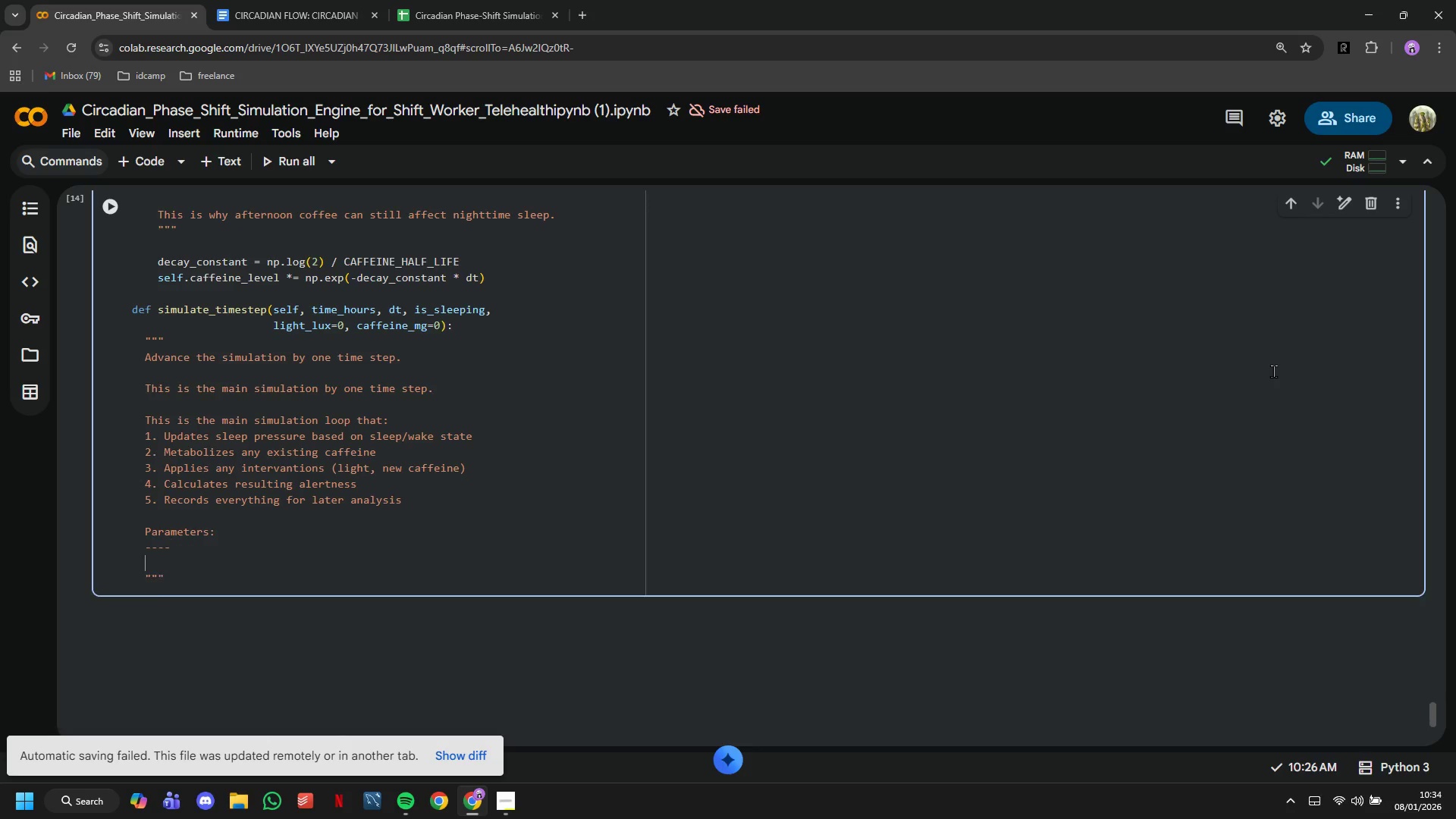 
key(Enter)
 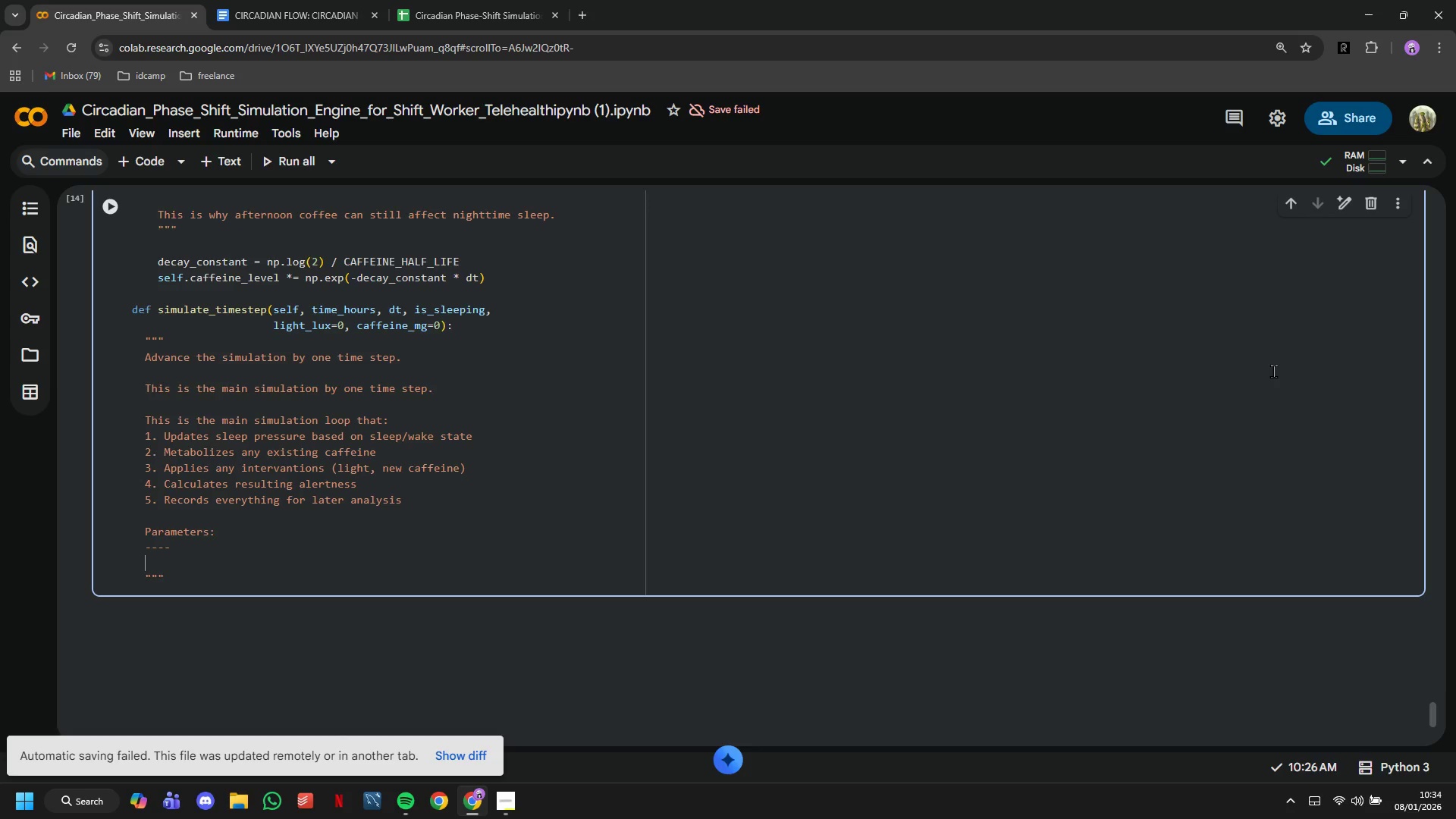 
wait(15.05)
 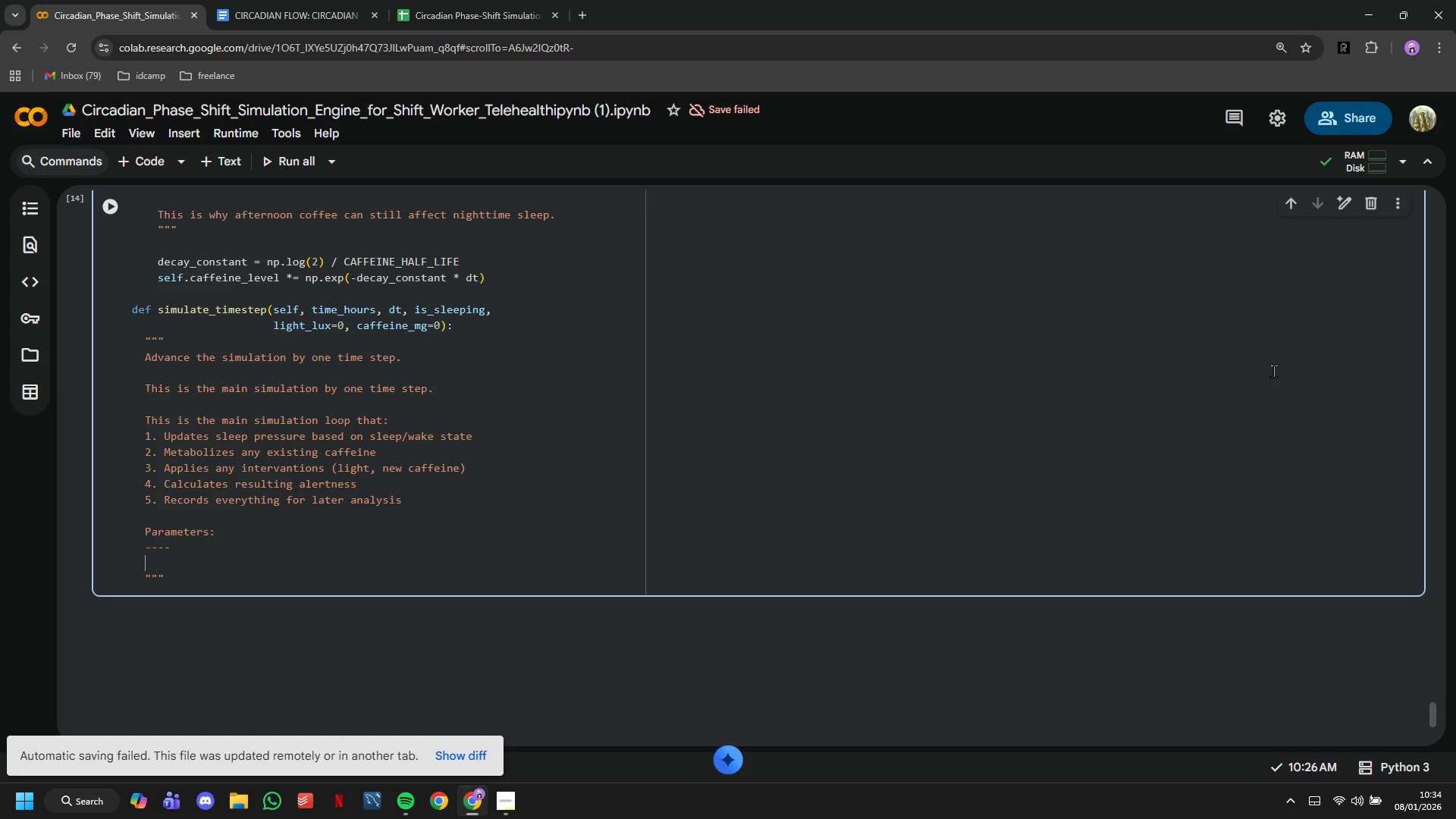 
type(time_hours: float)
 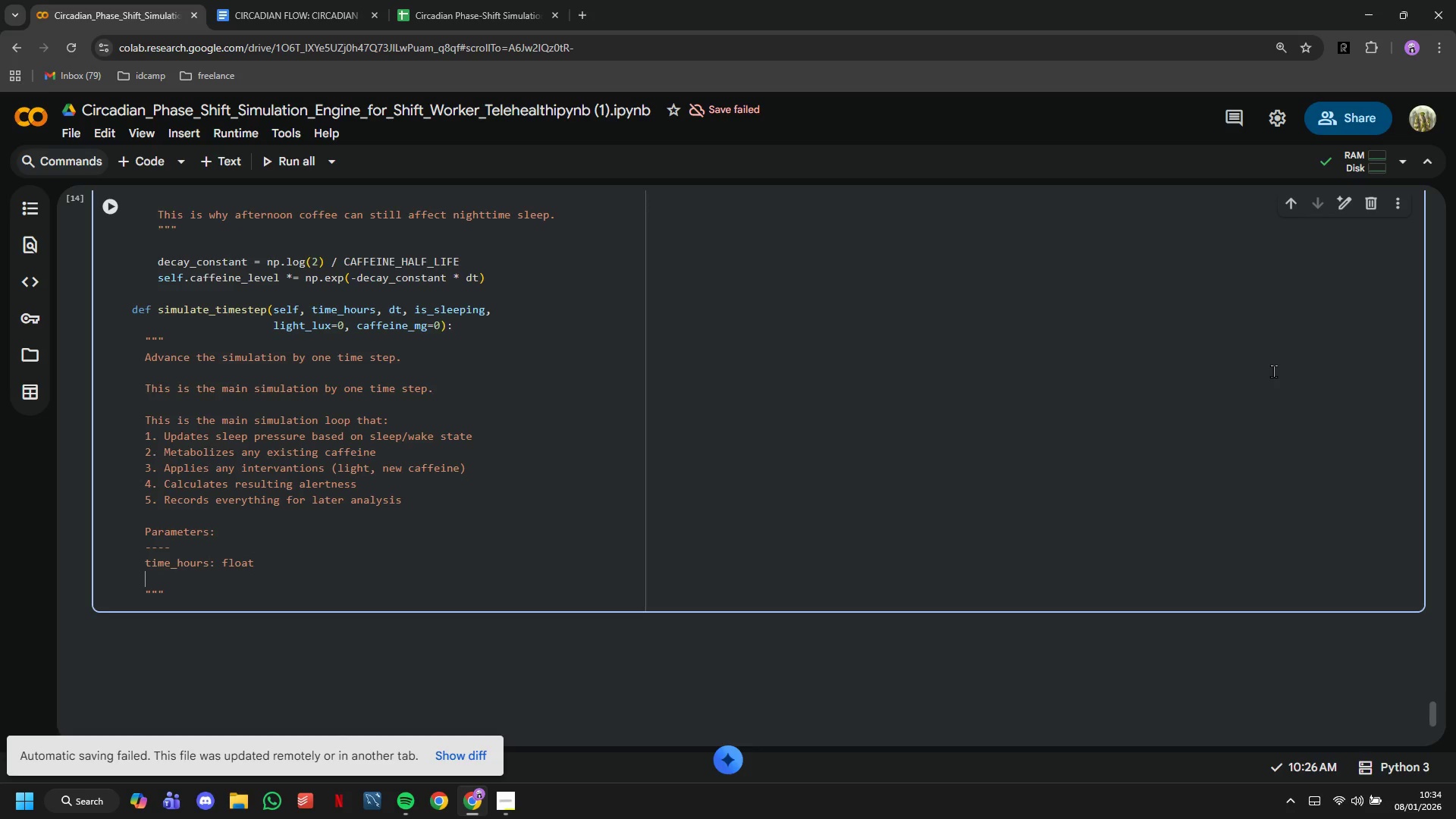 
 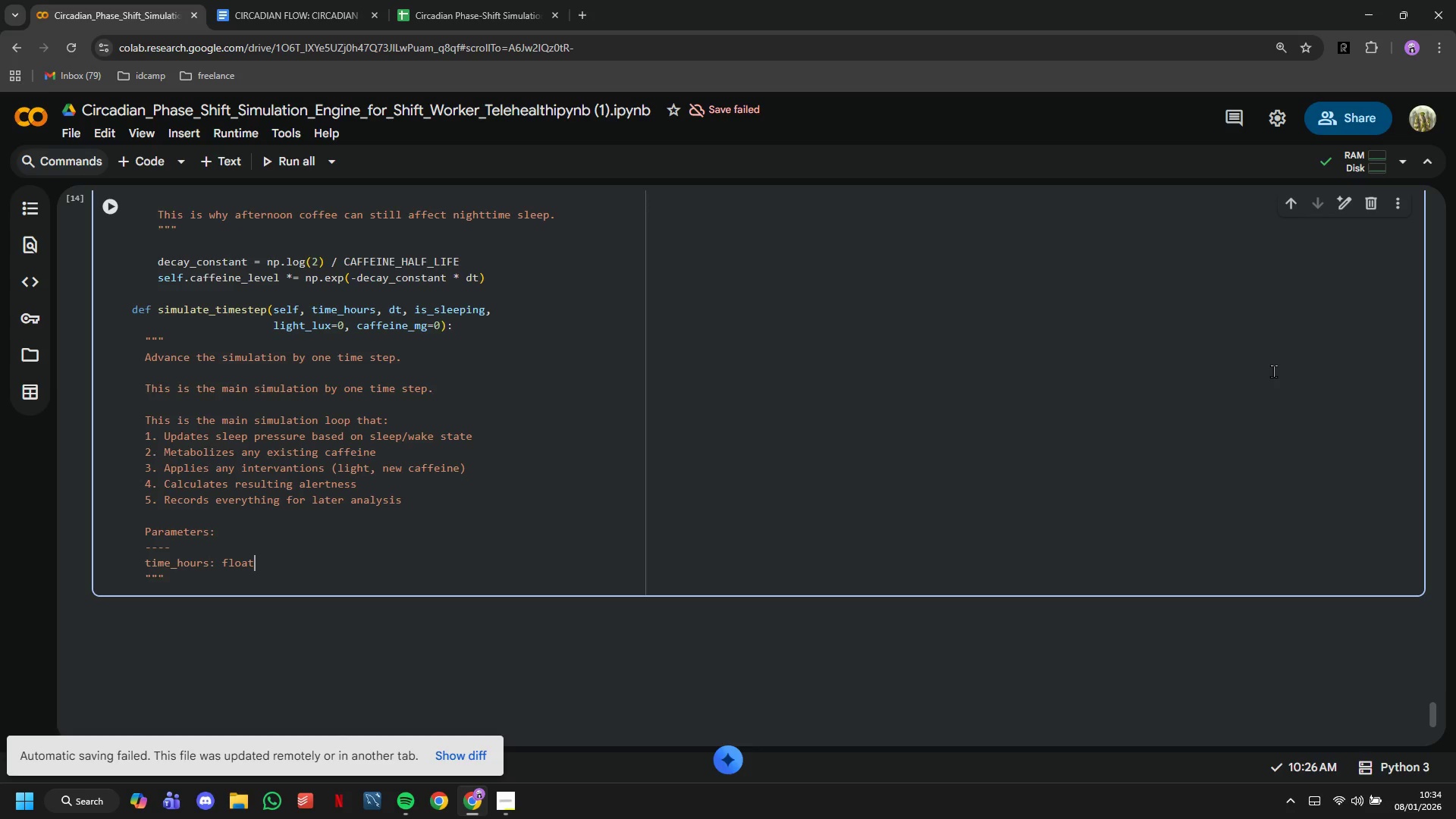 
key(Enter)
 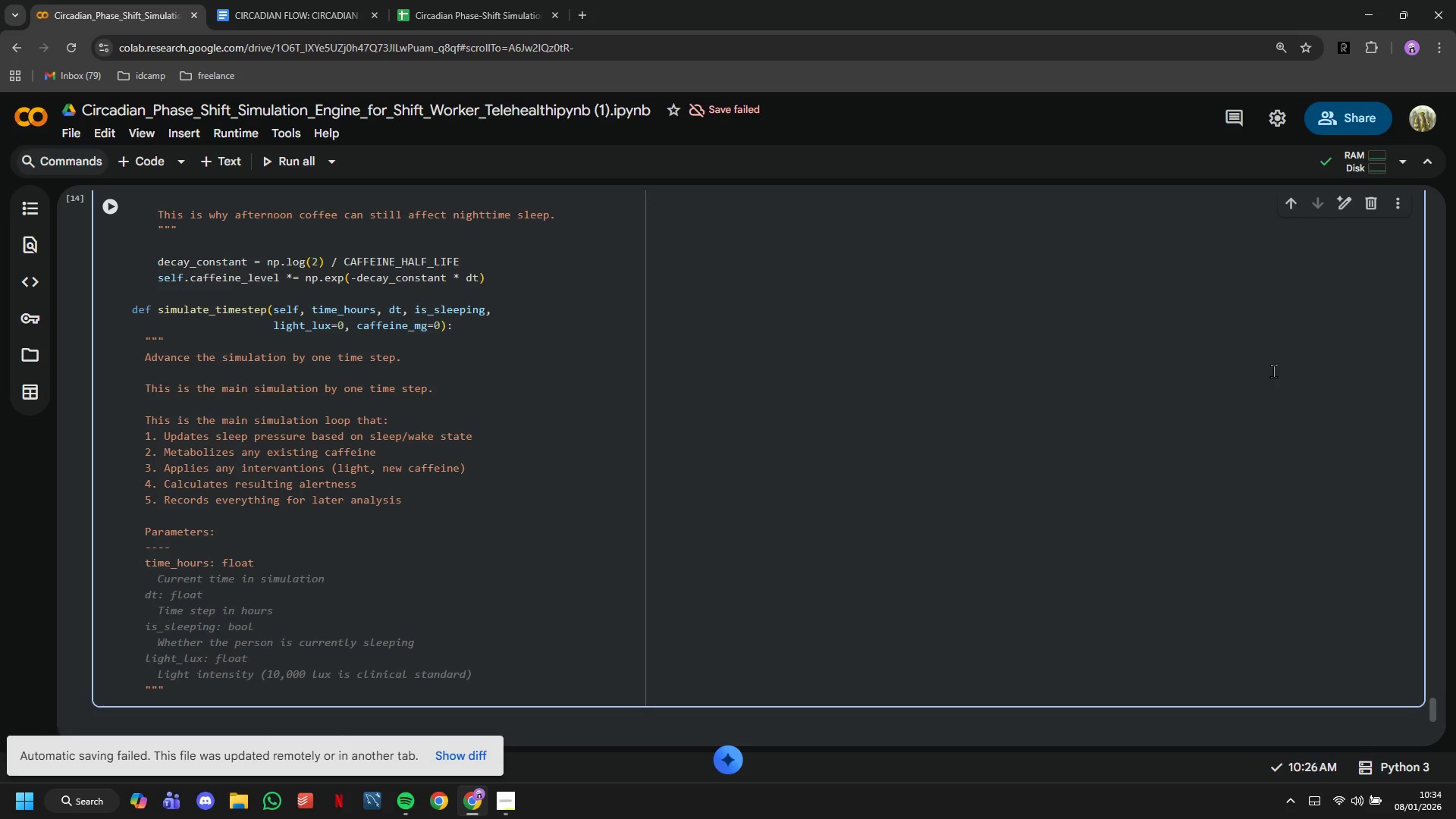 
key(Tab)
type(Cure)
key(Backspace)
type(rent )
 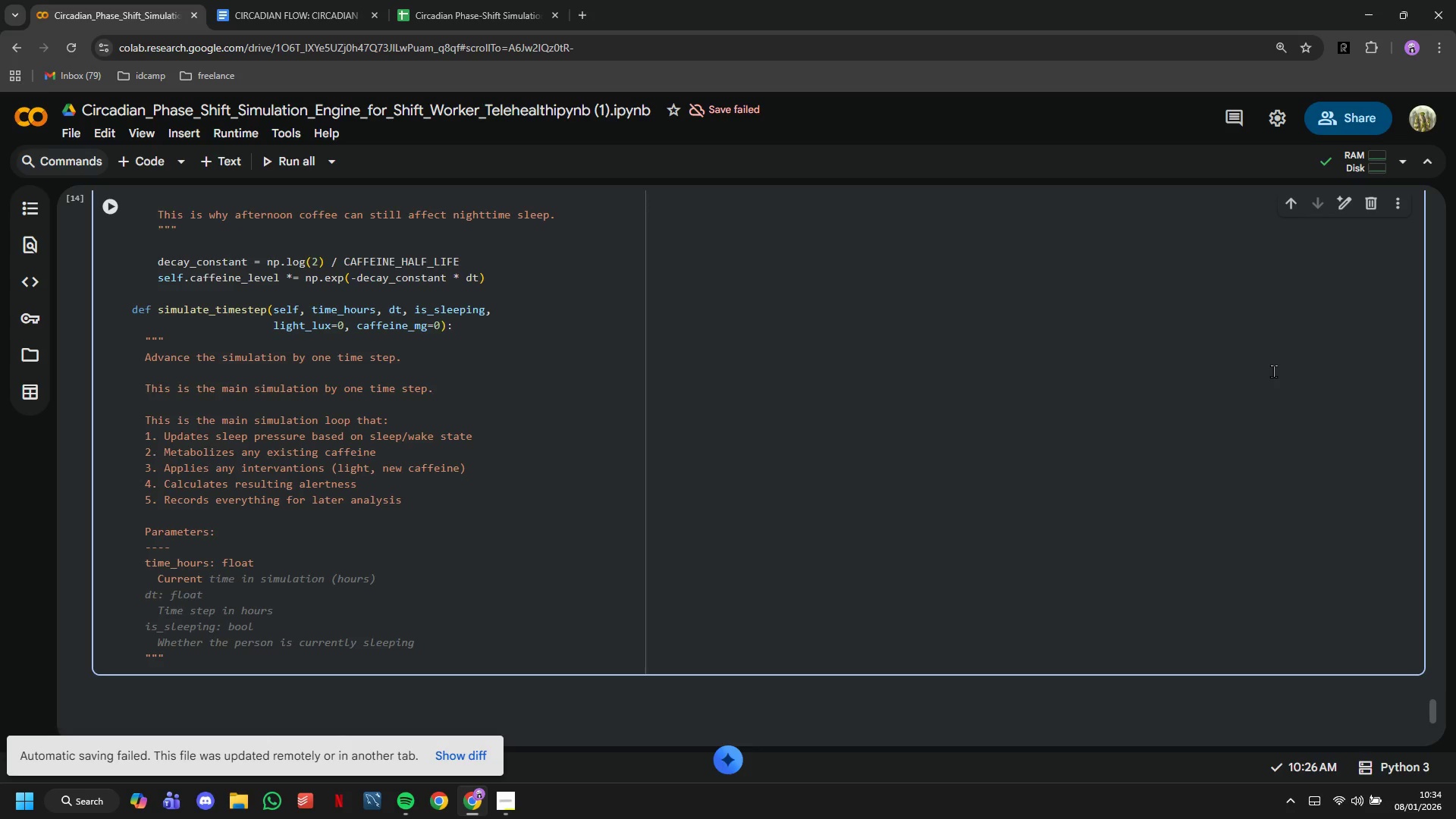 
wait(19.52)
 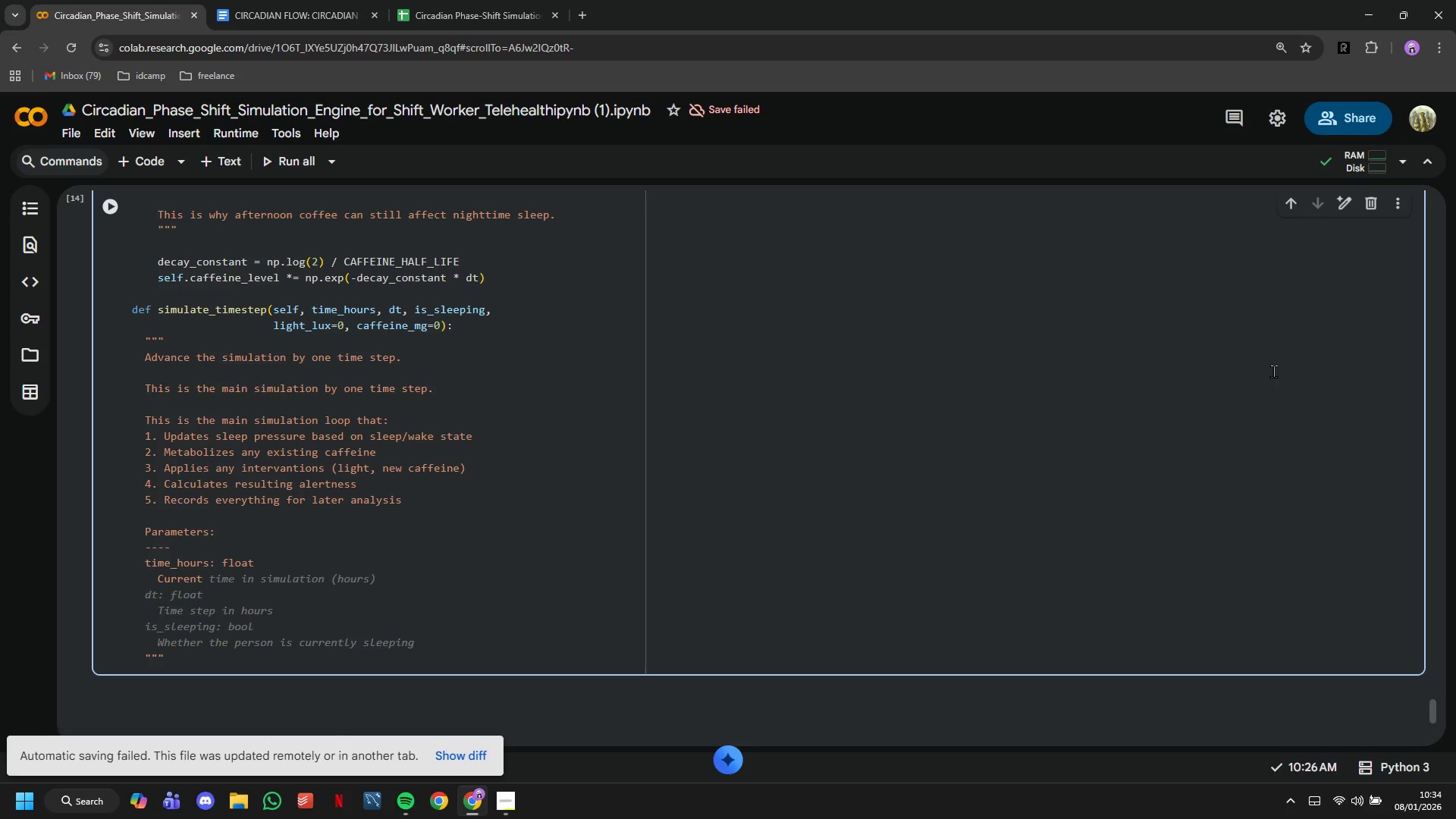 
type(time )
 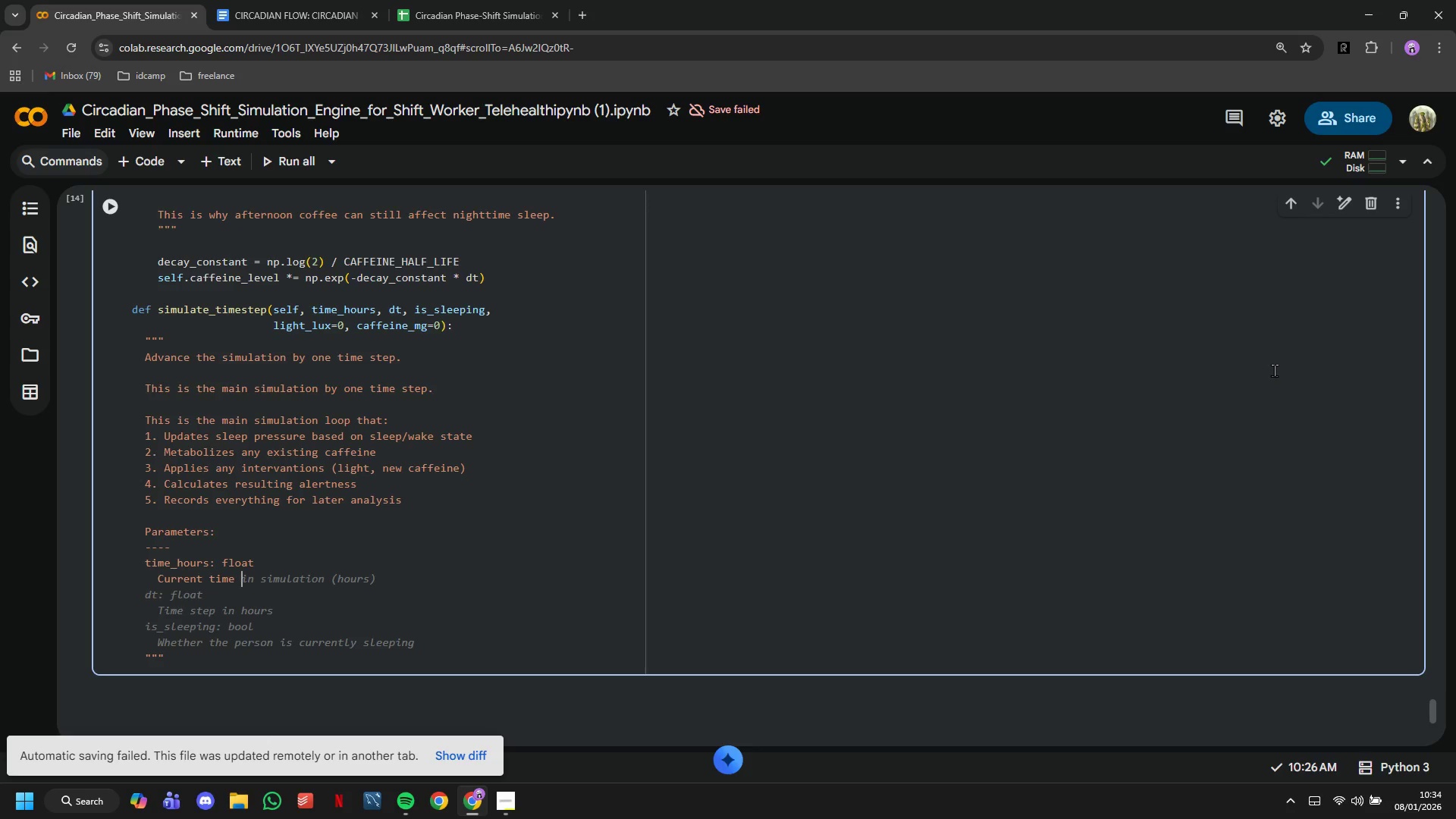 
wait(13.02)
 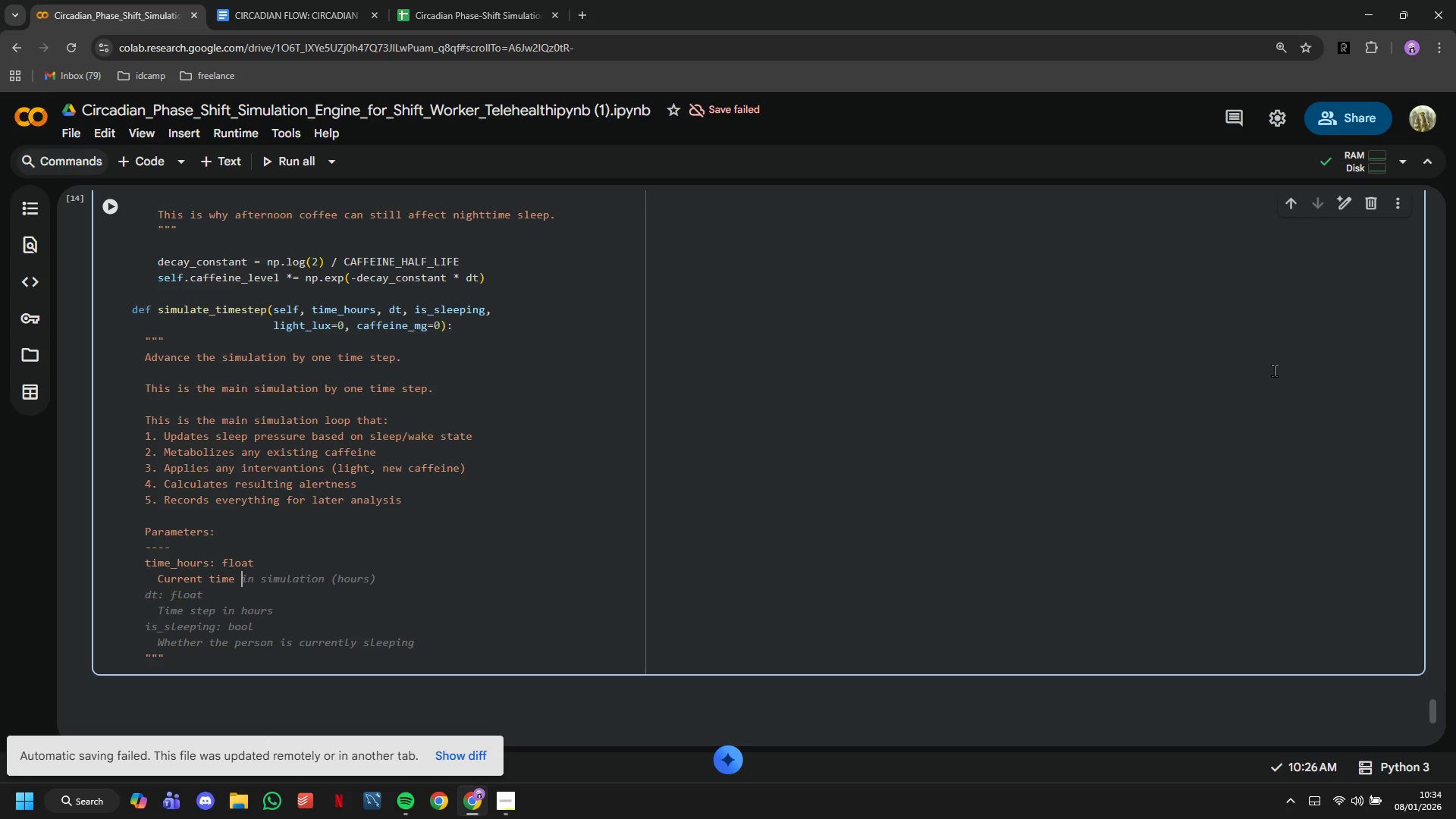 
type(in simulation )
 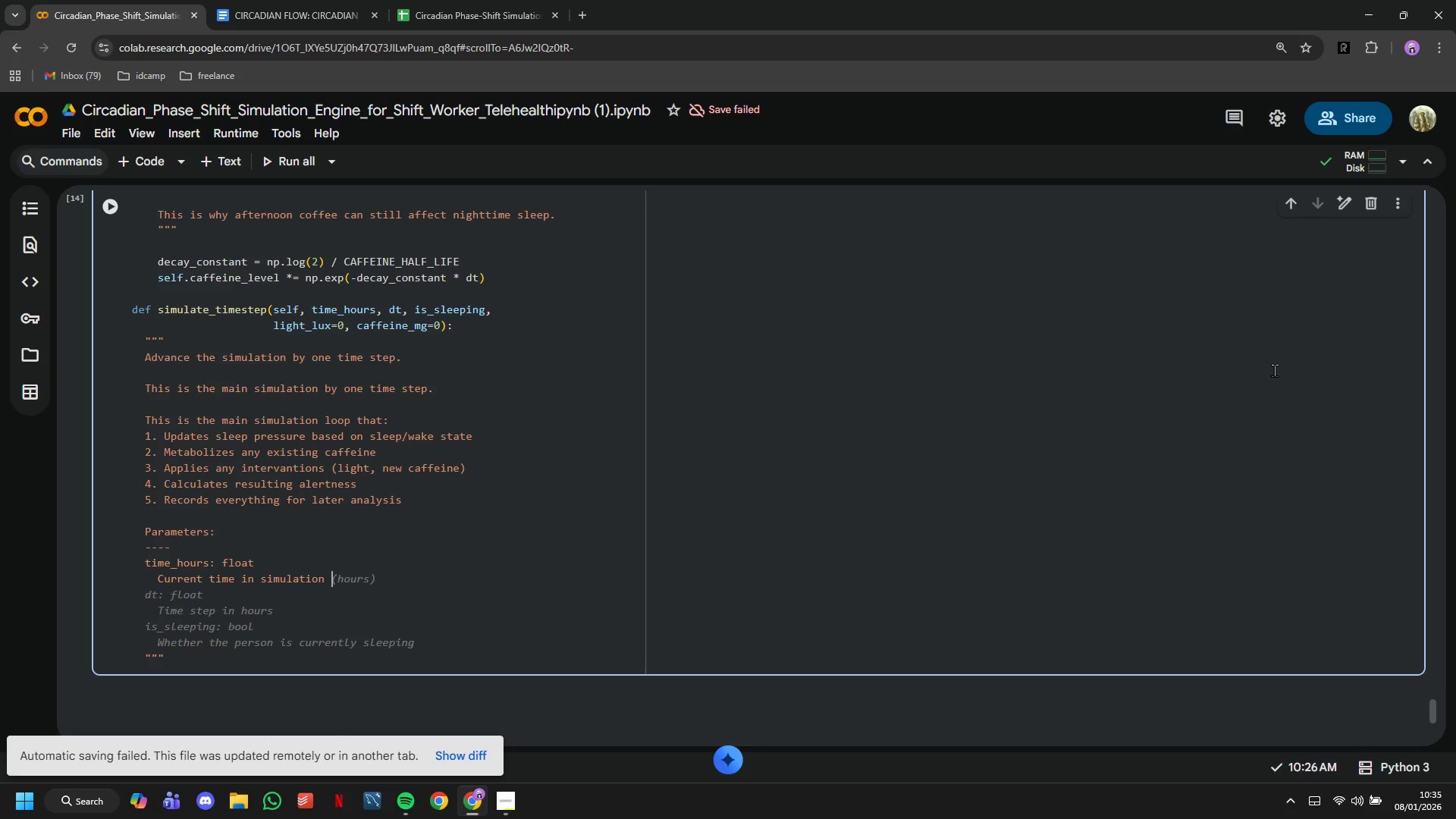 
type((hours)
 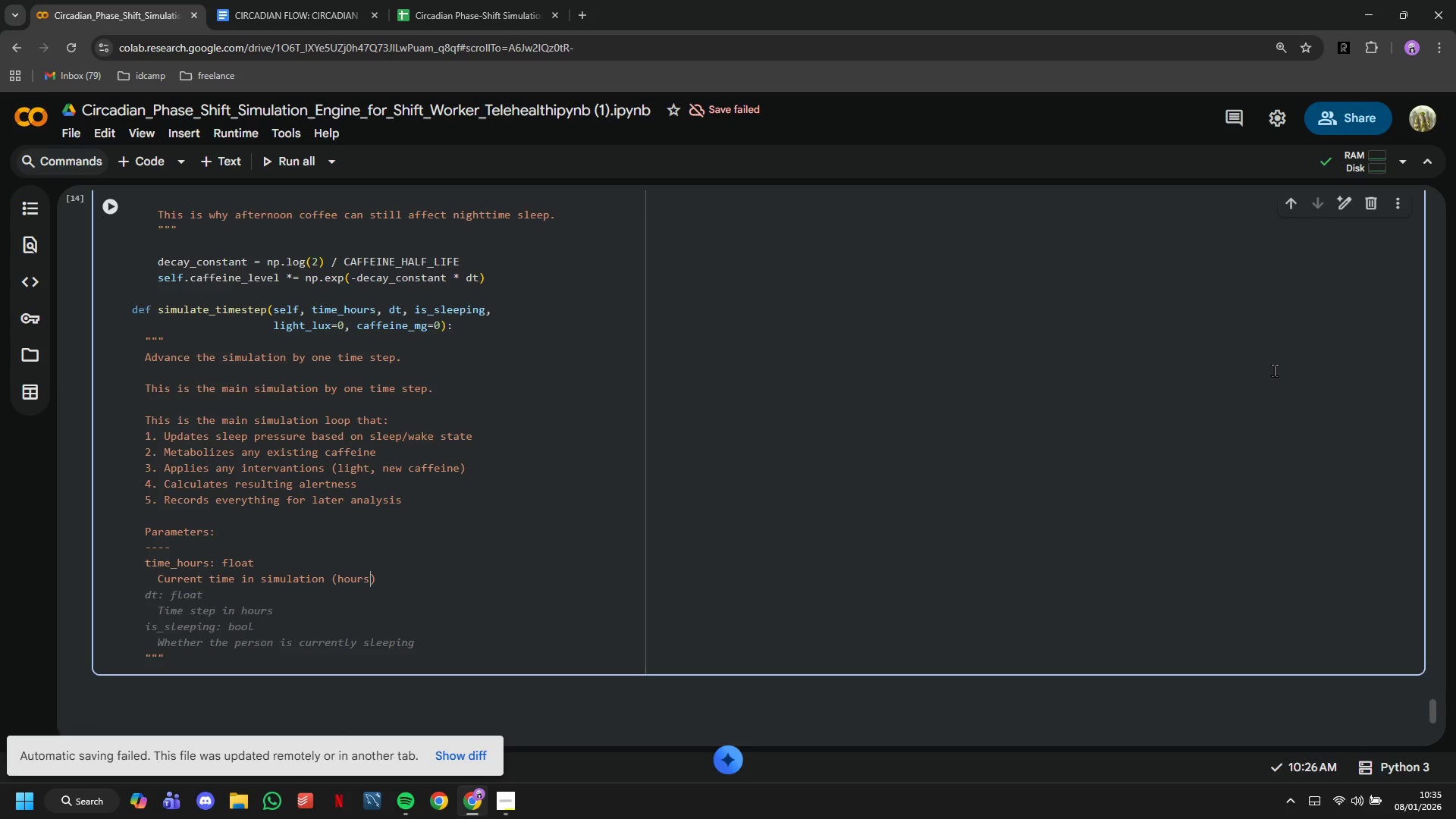 
key(ArrowRight)
 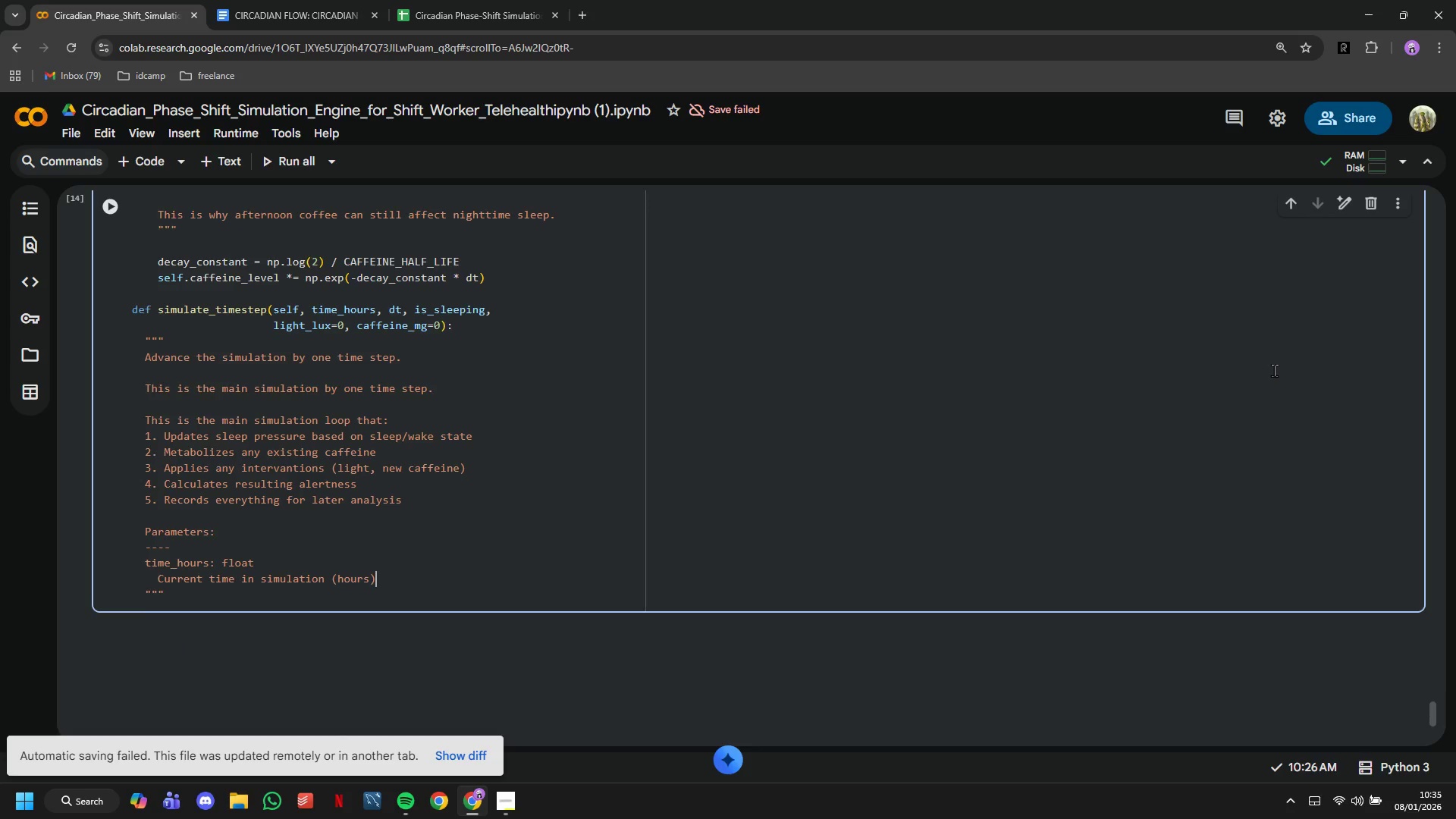 
key(Enter)
 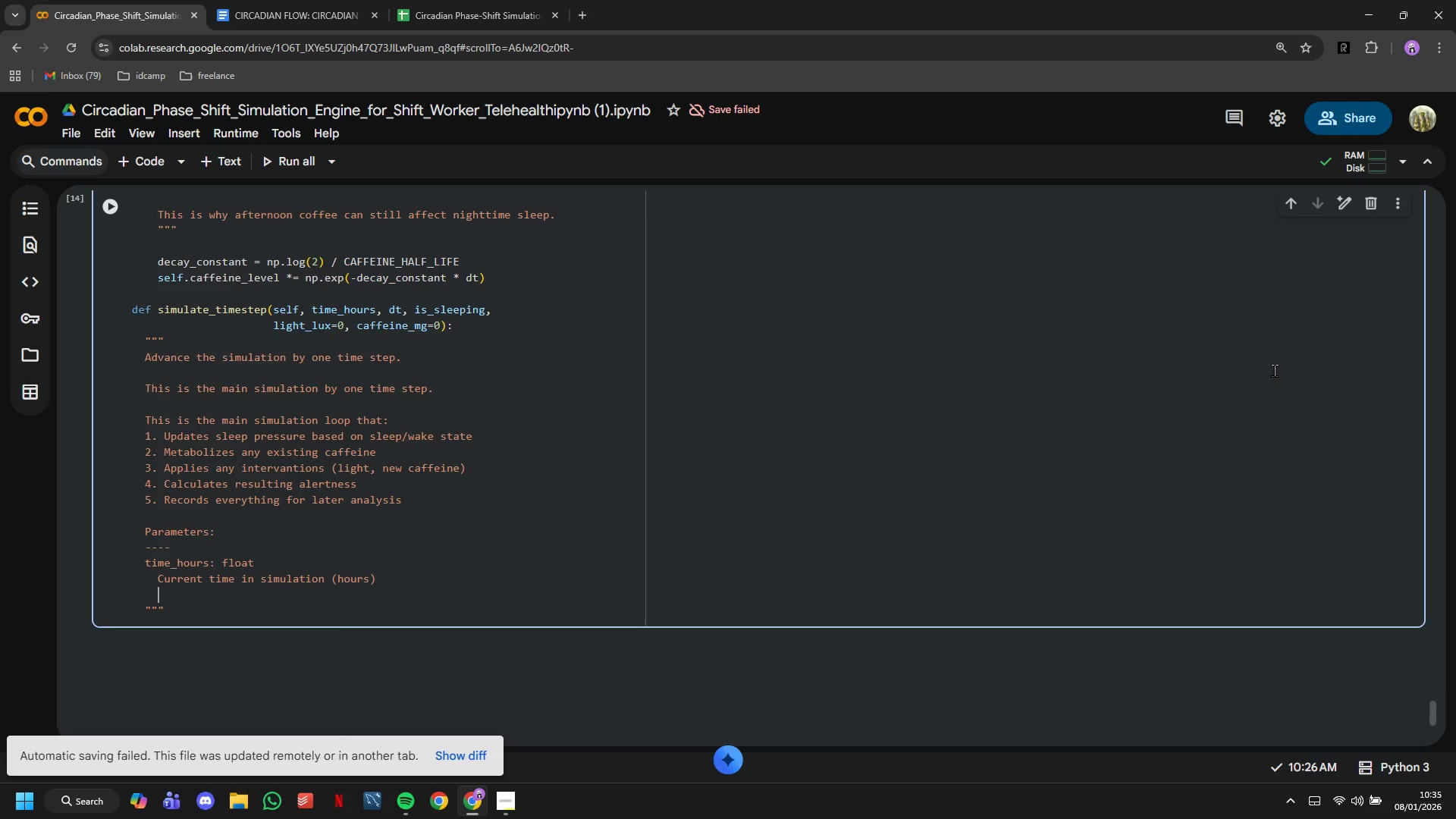 
key(Enter)
 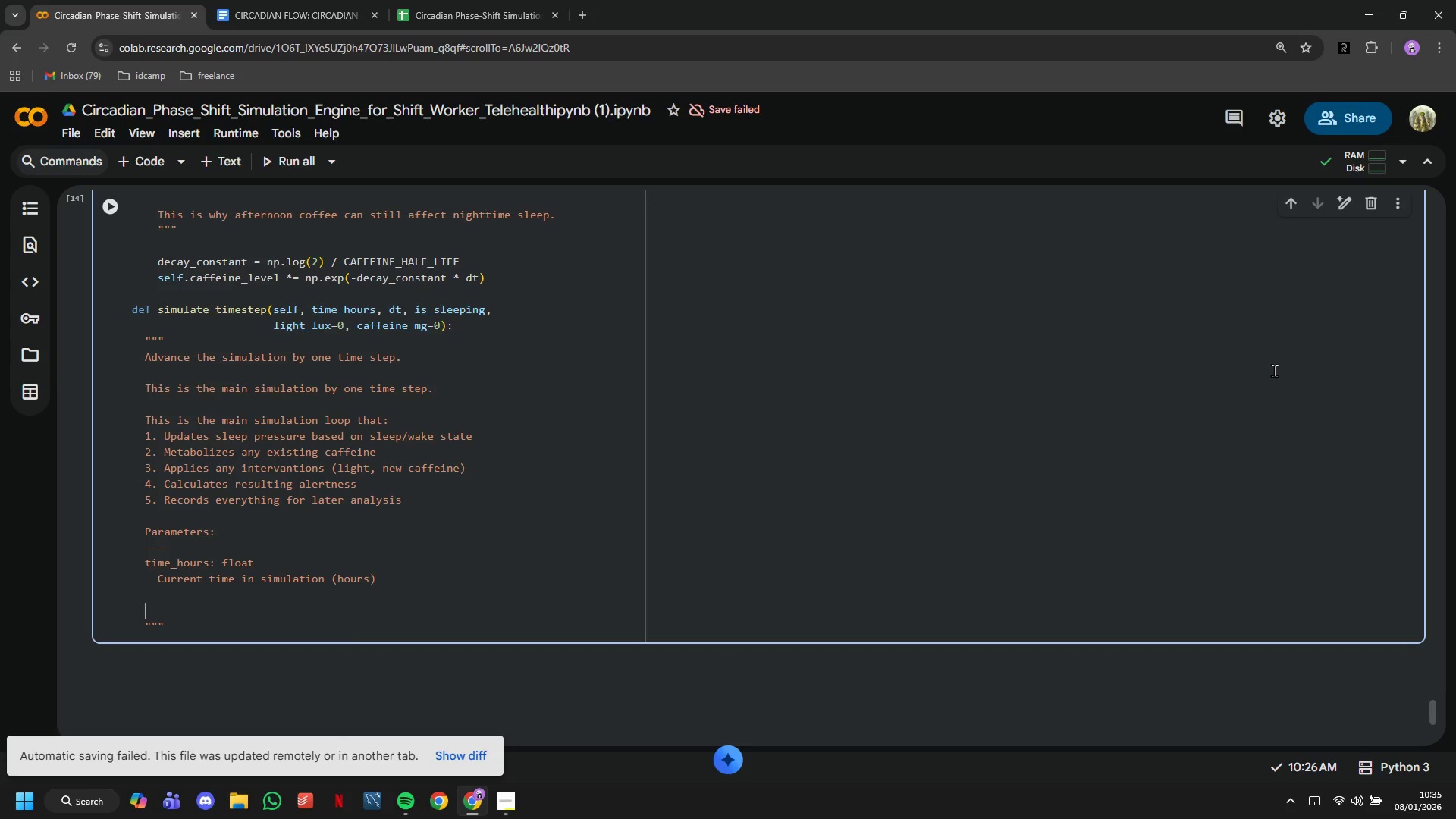 
key(Backspace)
 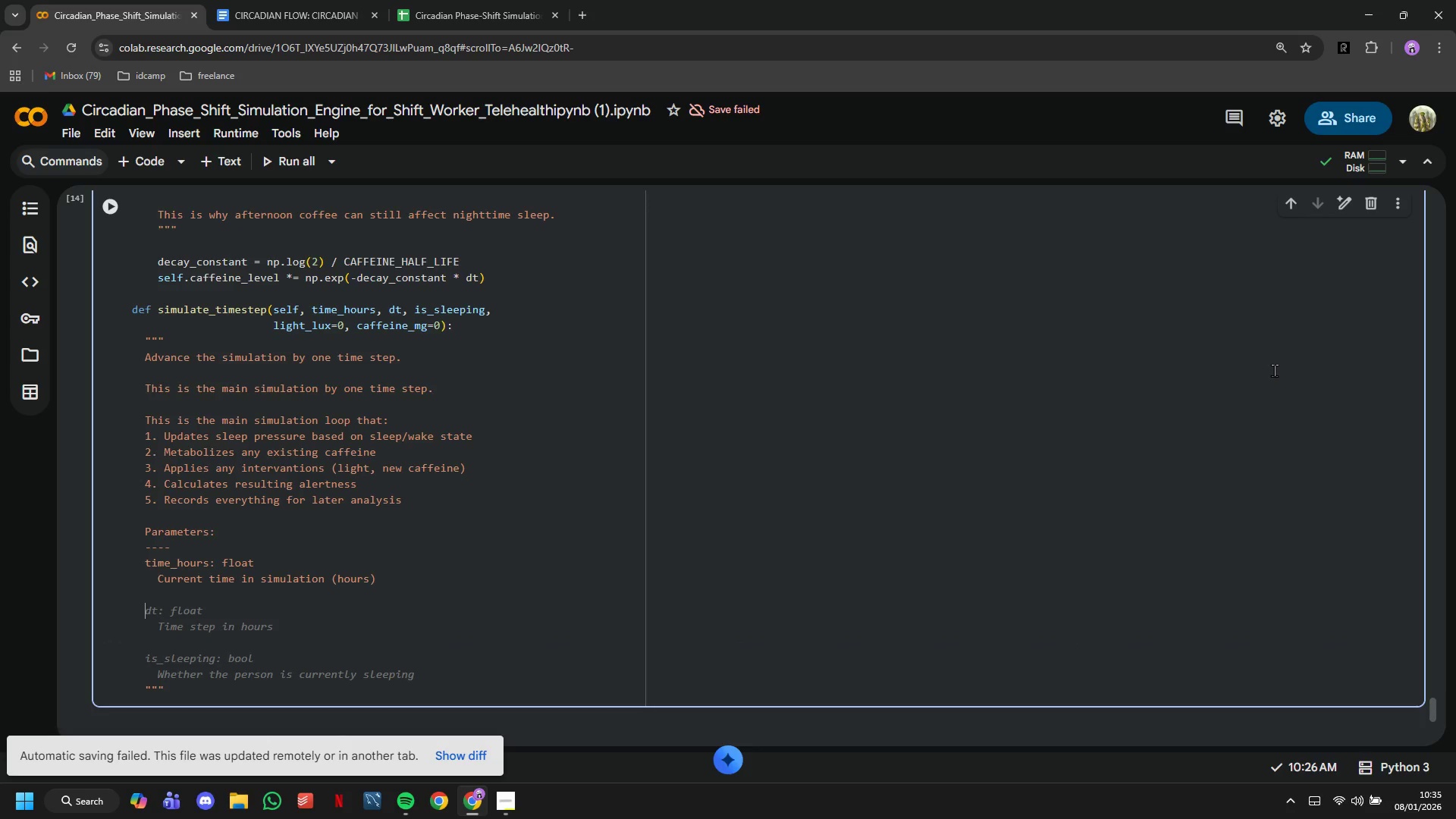 
key(Backspace)
 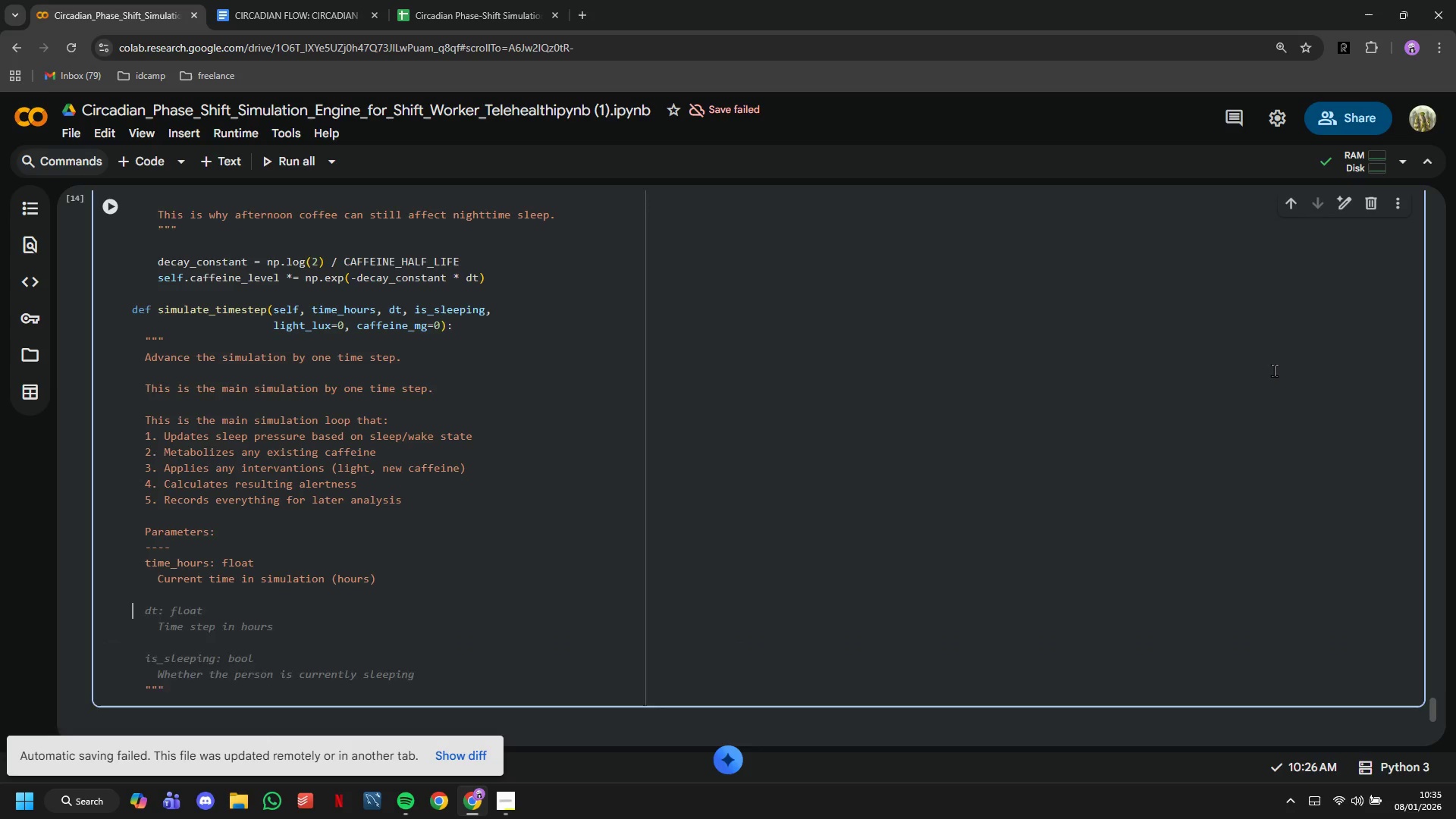 
key(Backspace)
 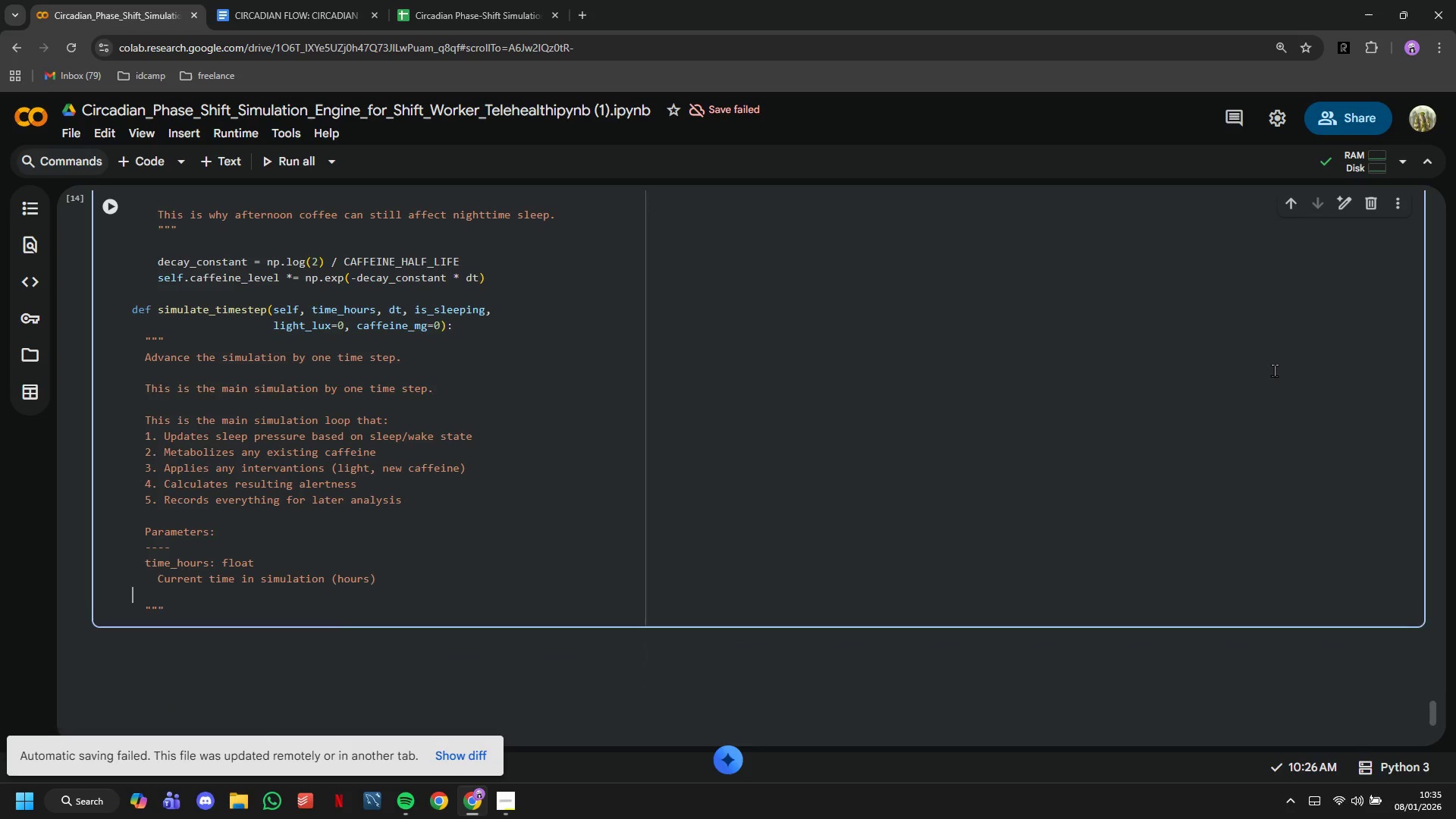 
key(Backspace)
 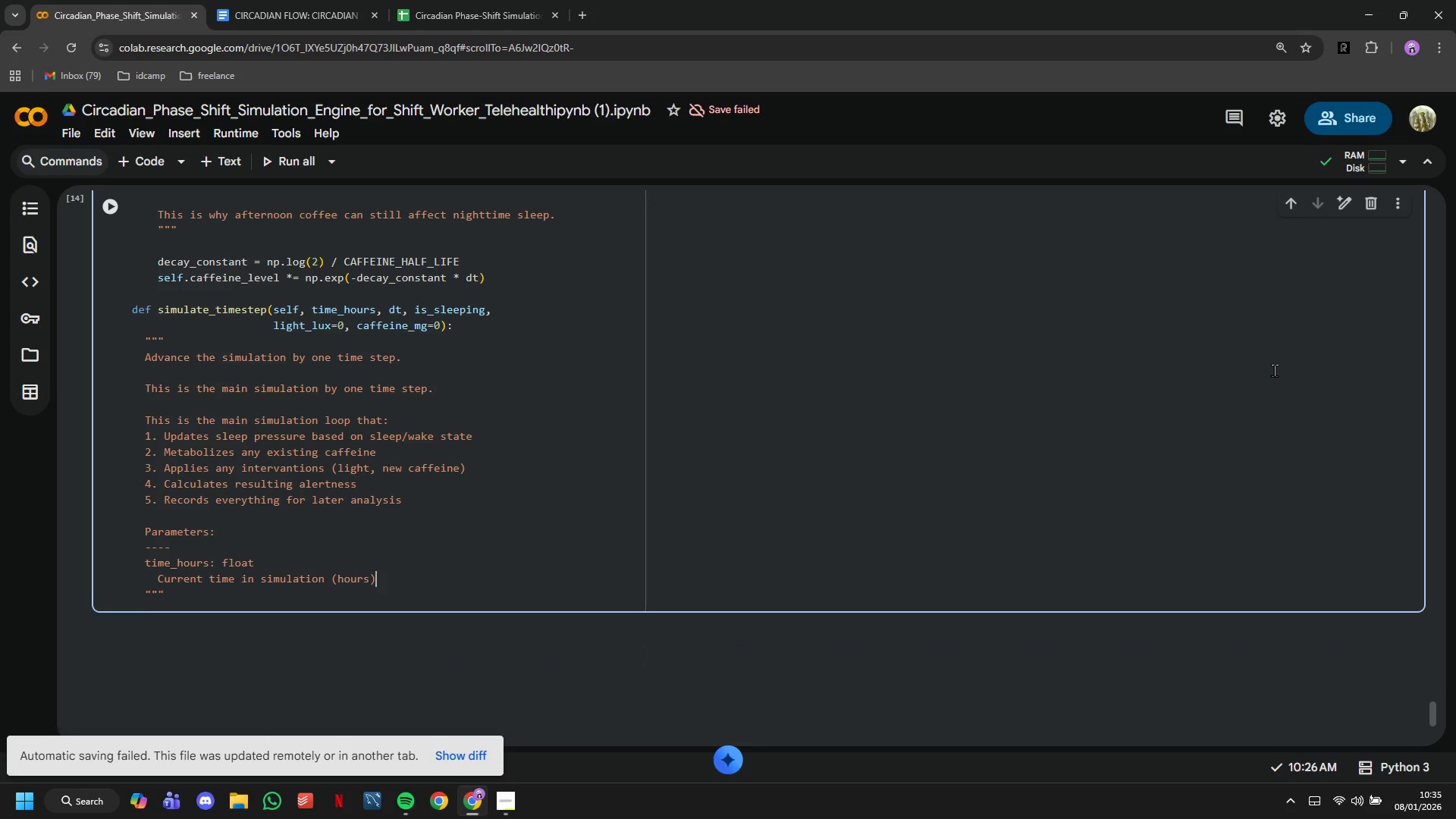 
key(Enter)
 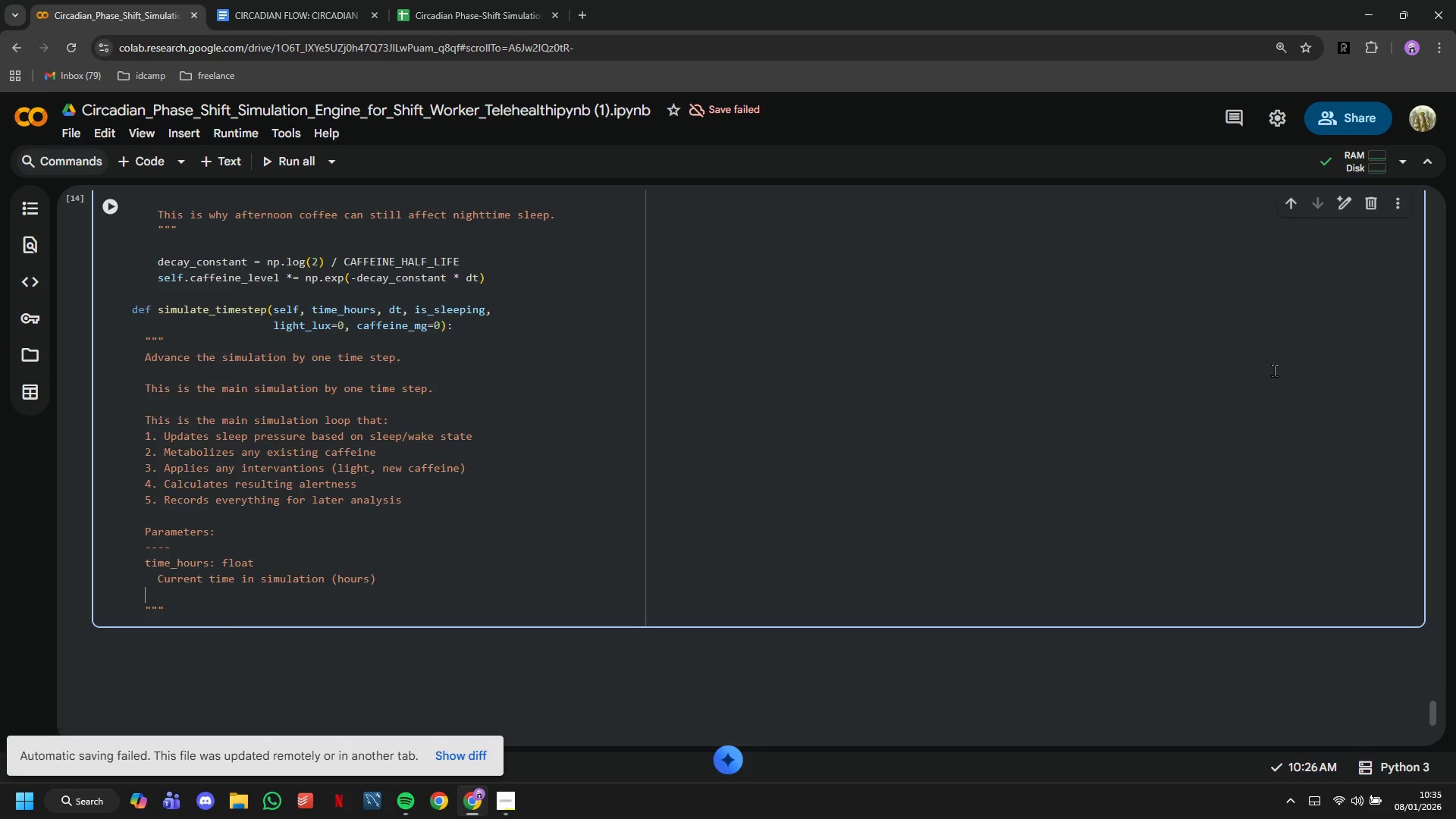 
key(Backspace)
type(dtL)
key(Backspace)
type(: float)
 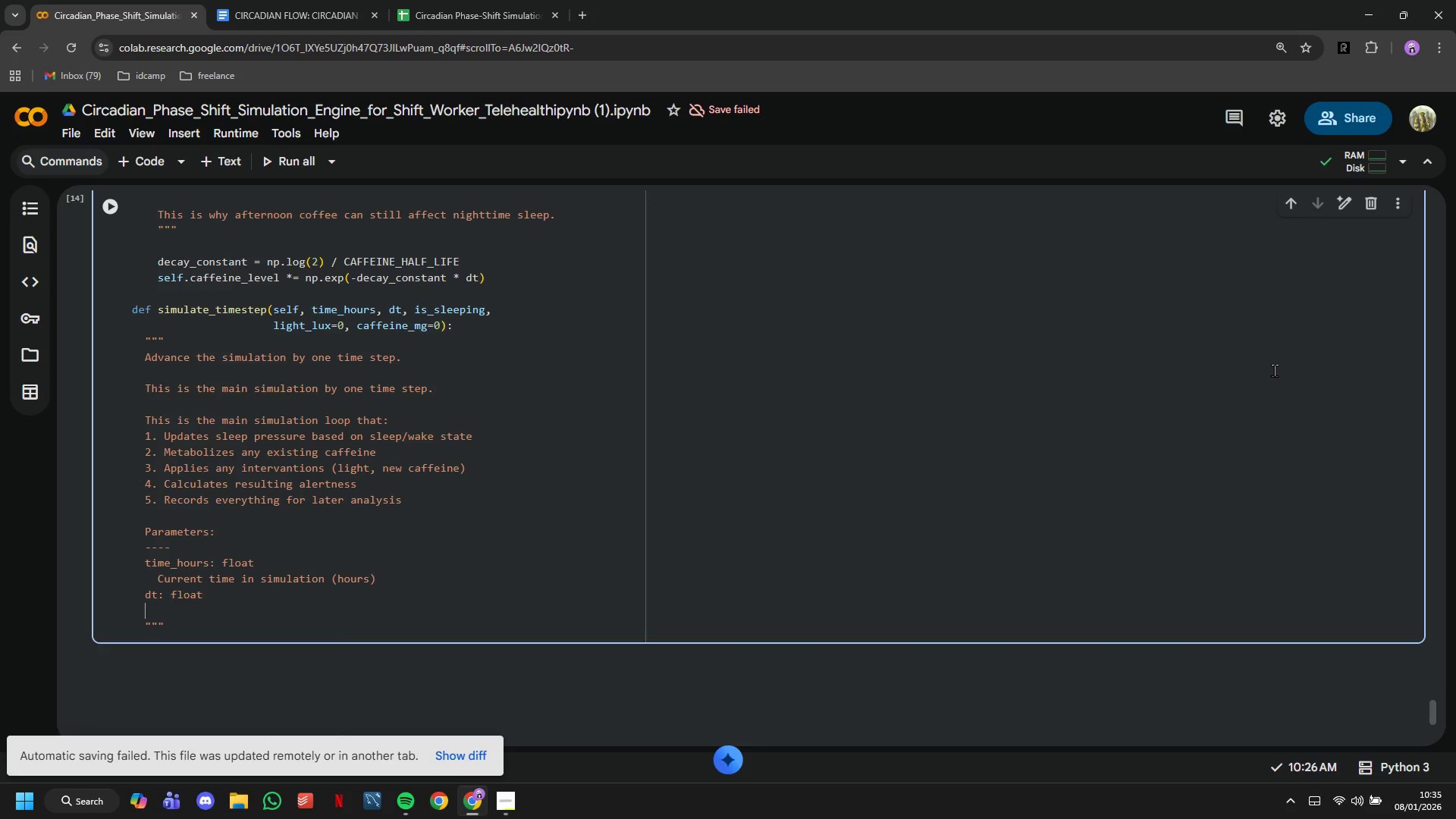 
 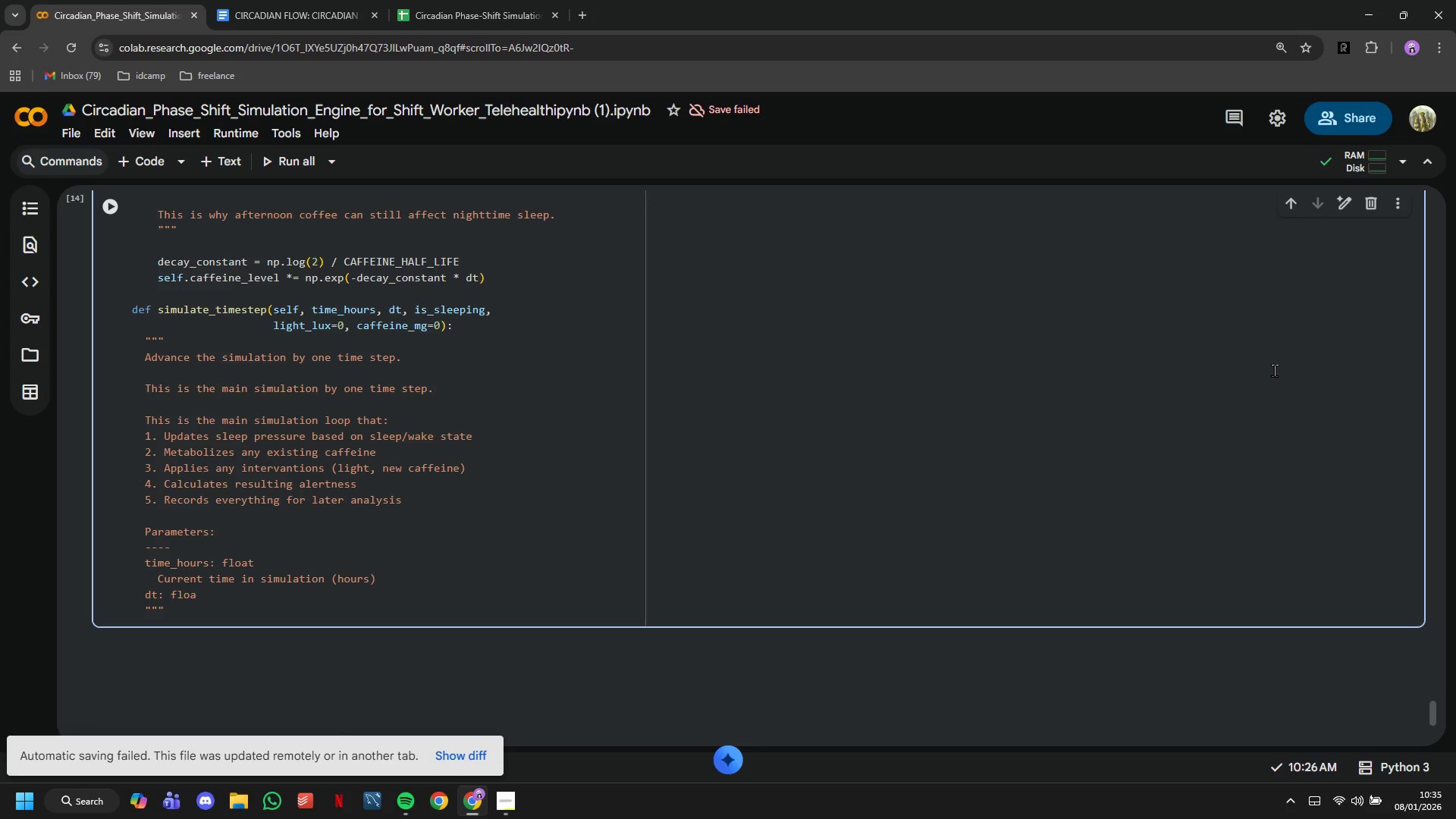 
key(Enter)
 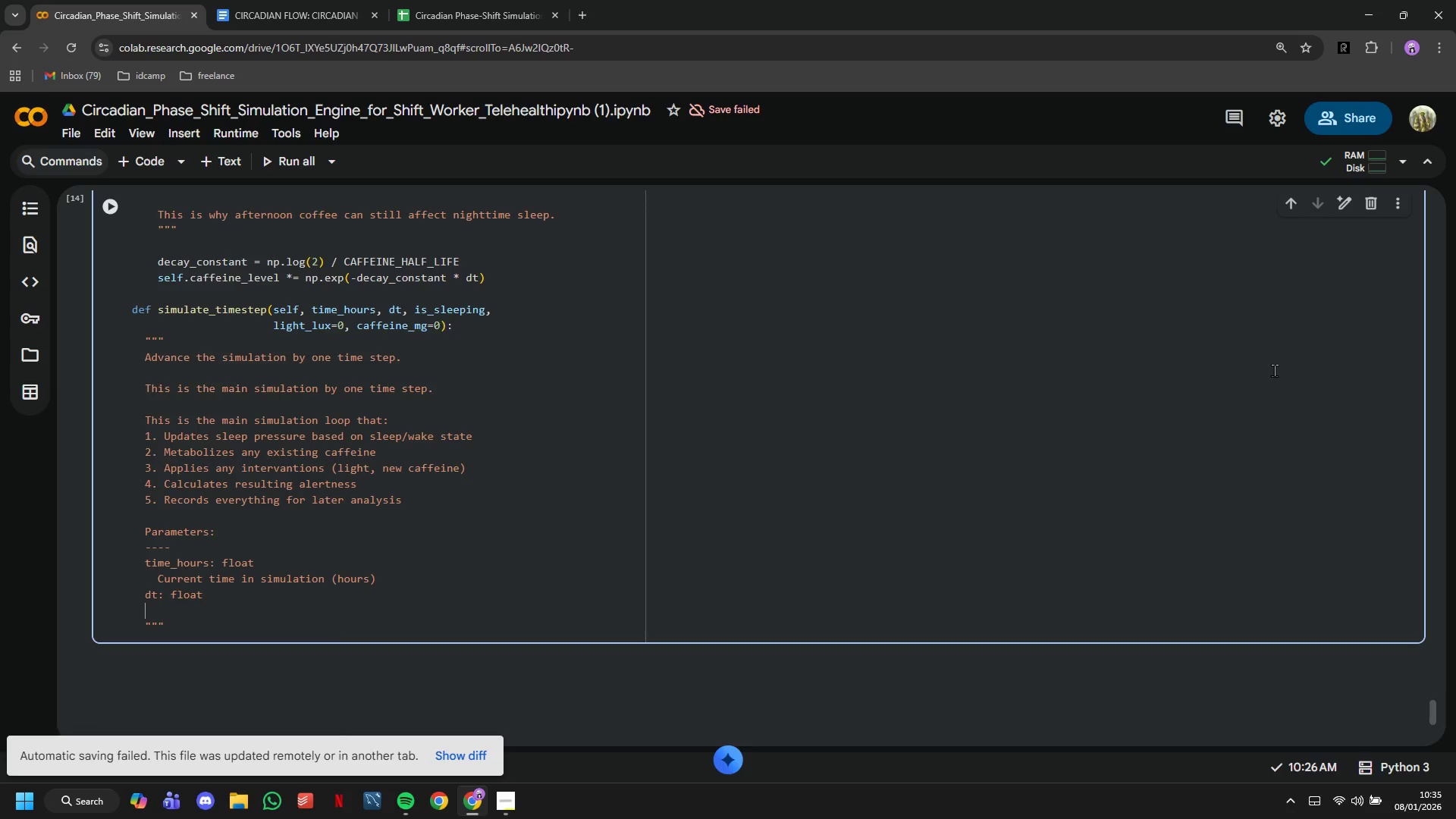 
key(Tab)
 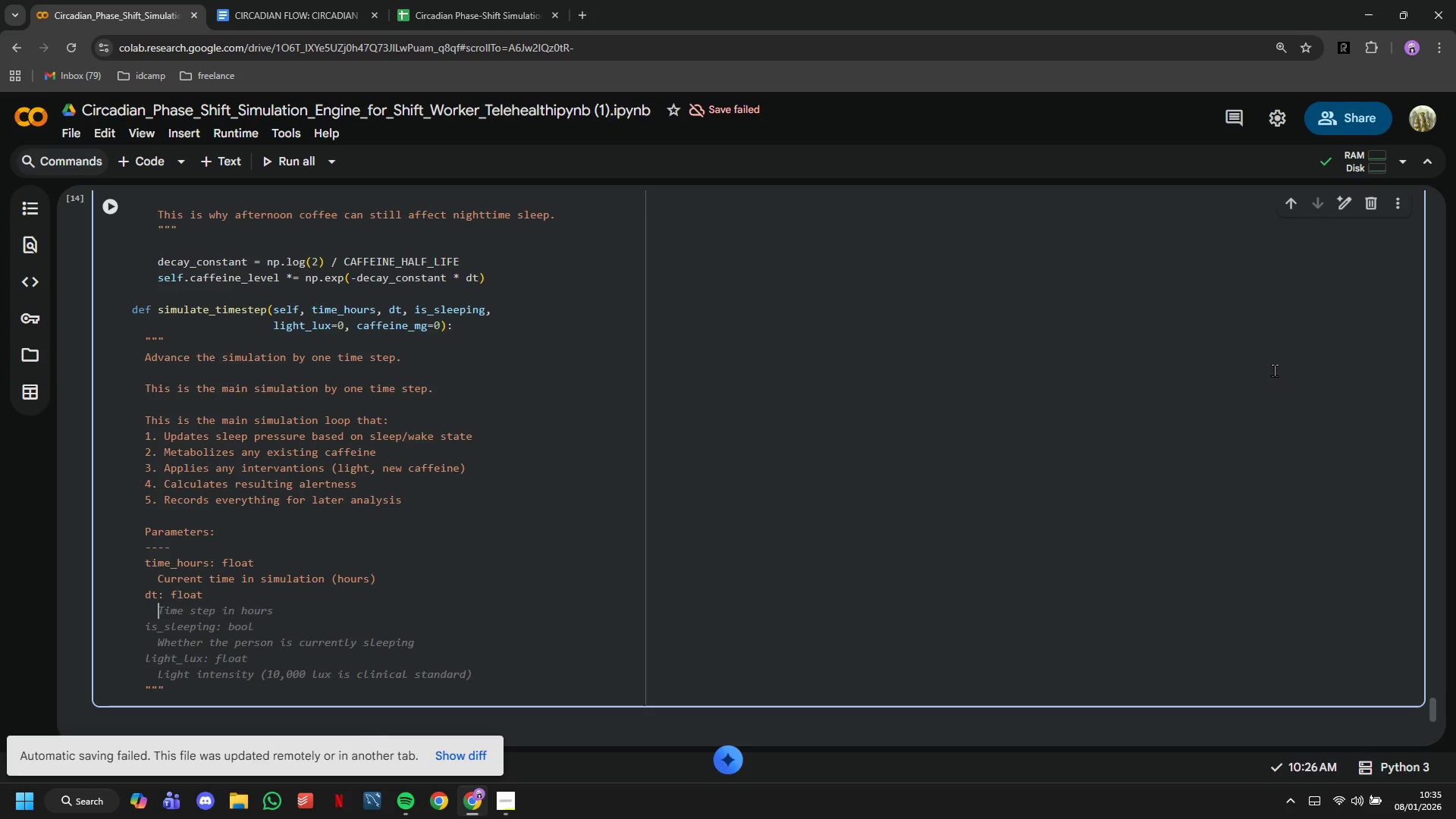 
wait(16.64)
 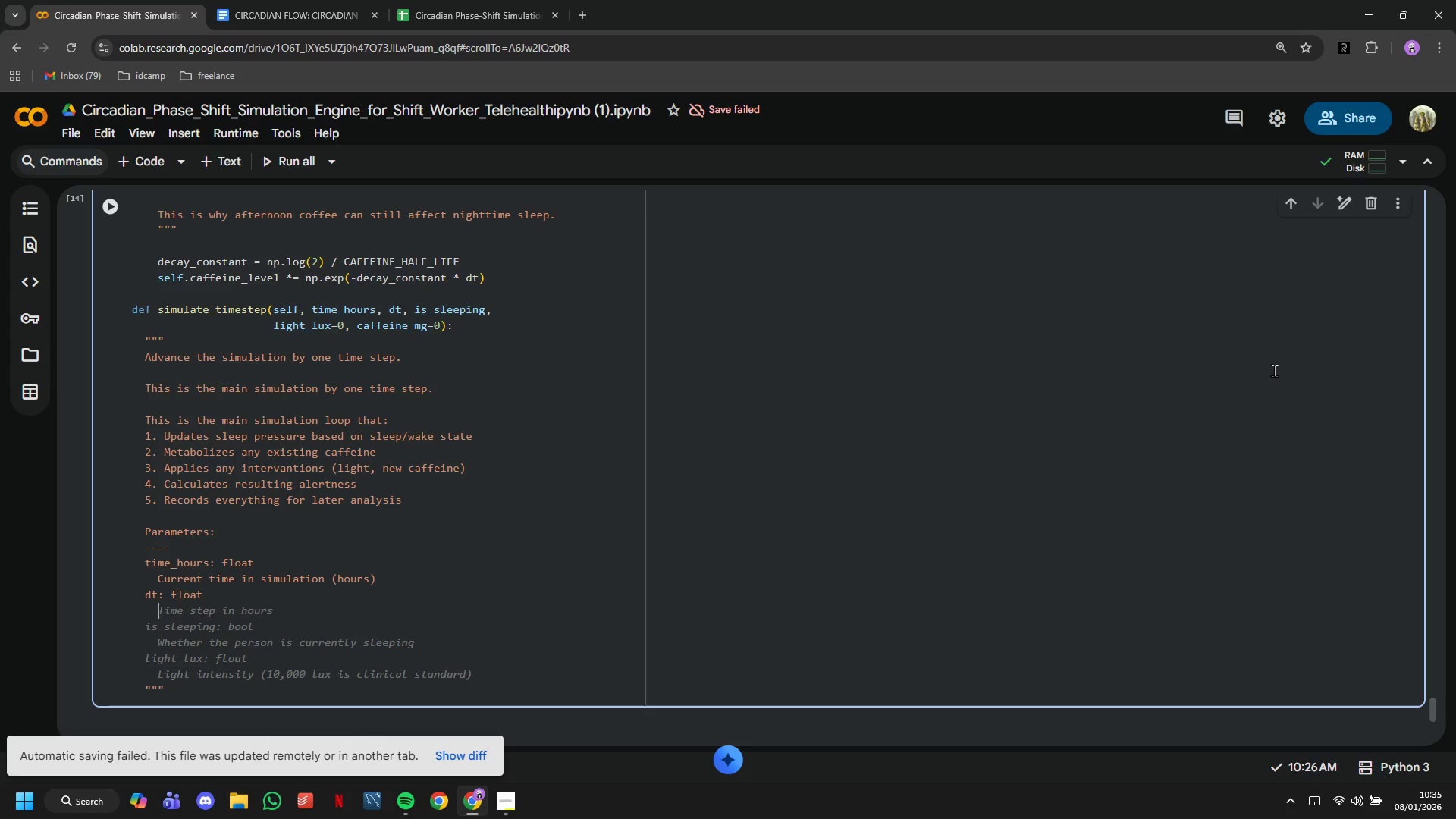 
type(Time step size (hours)
 